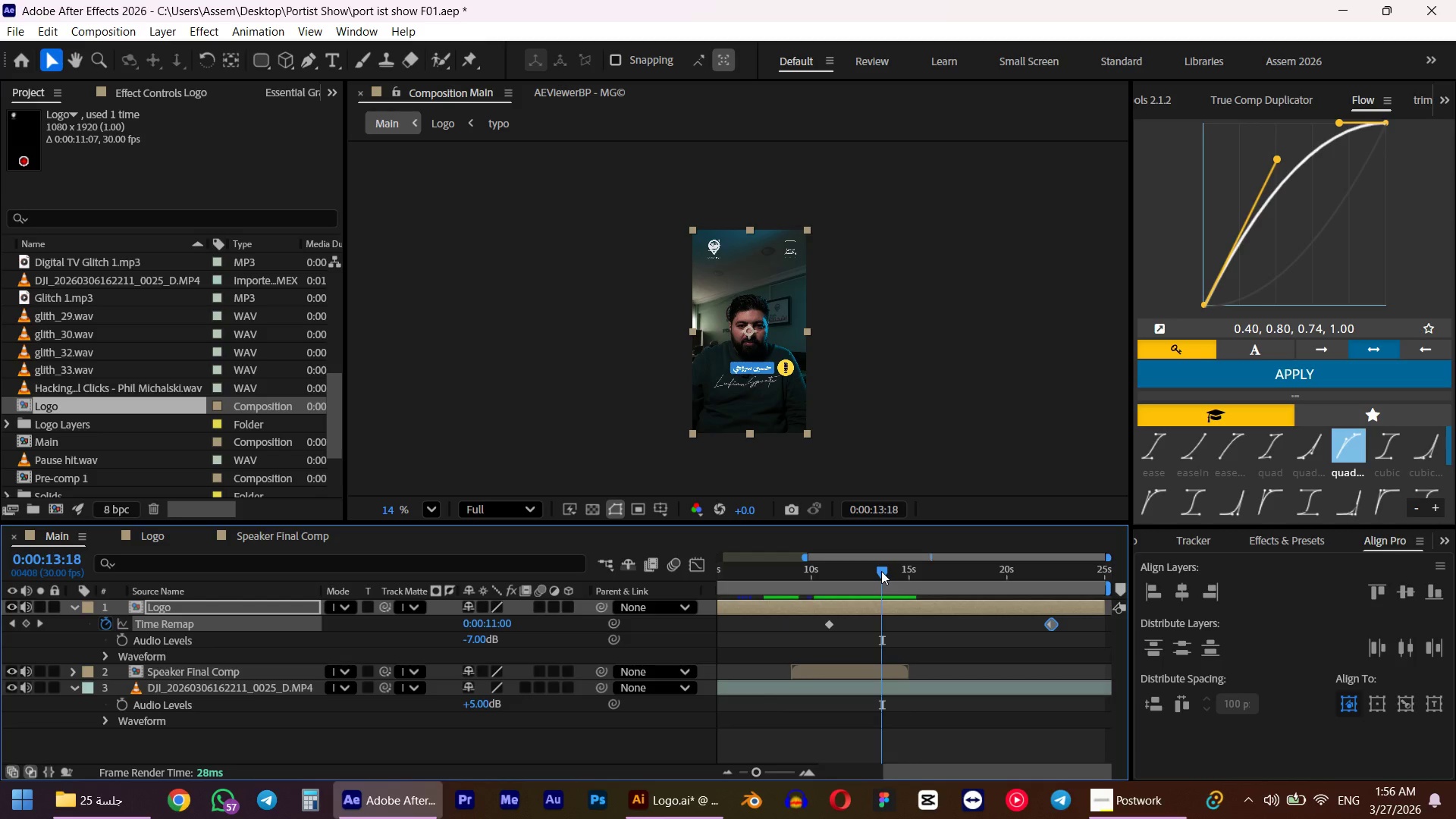 
left_click([855, 570])
 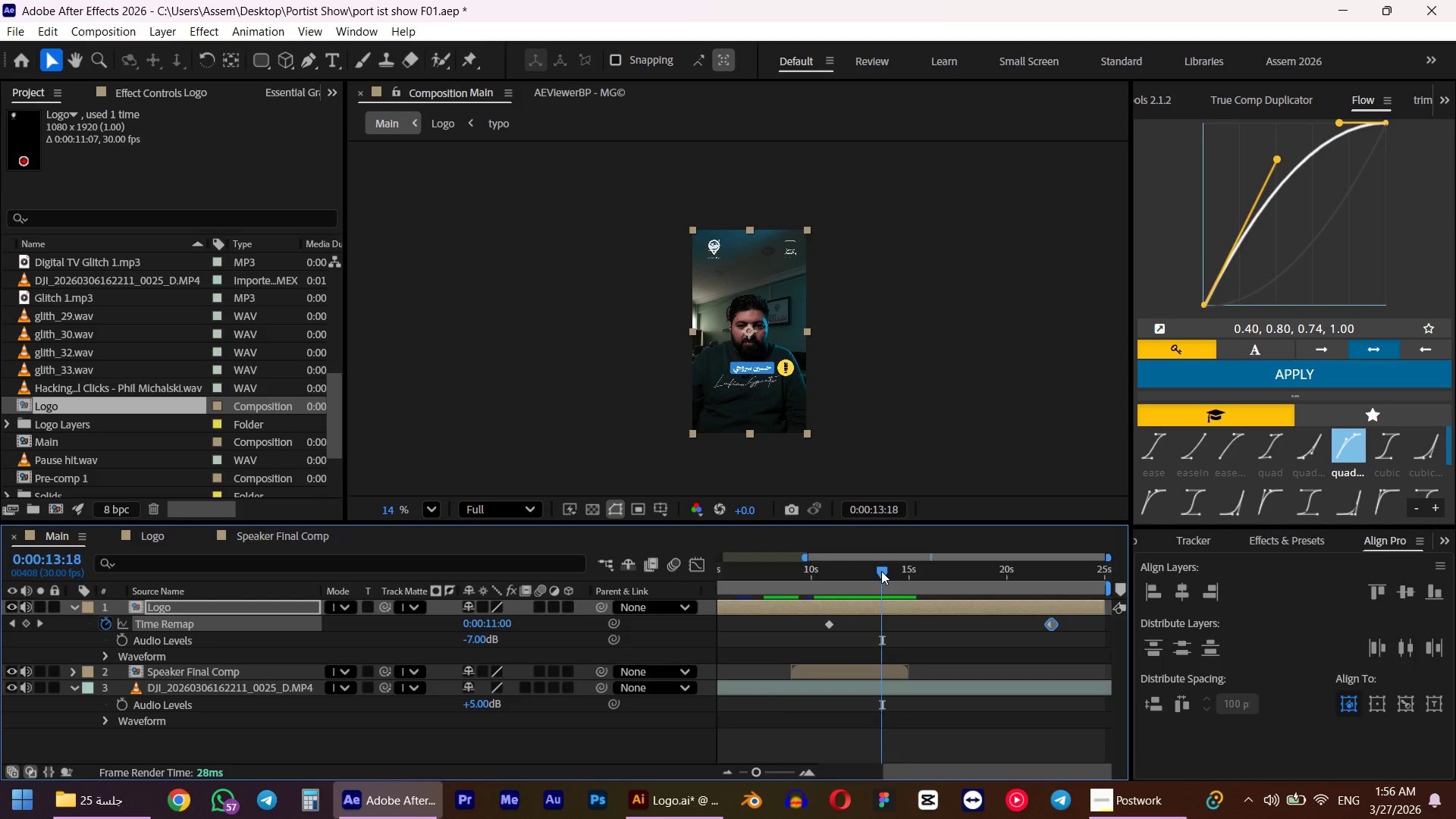 
key(Space)
 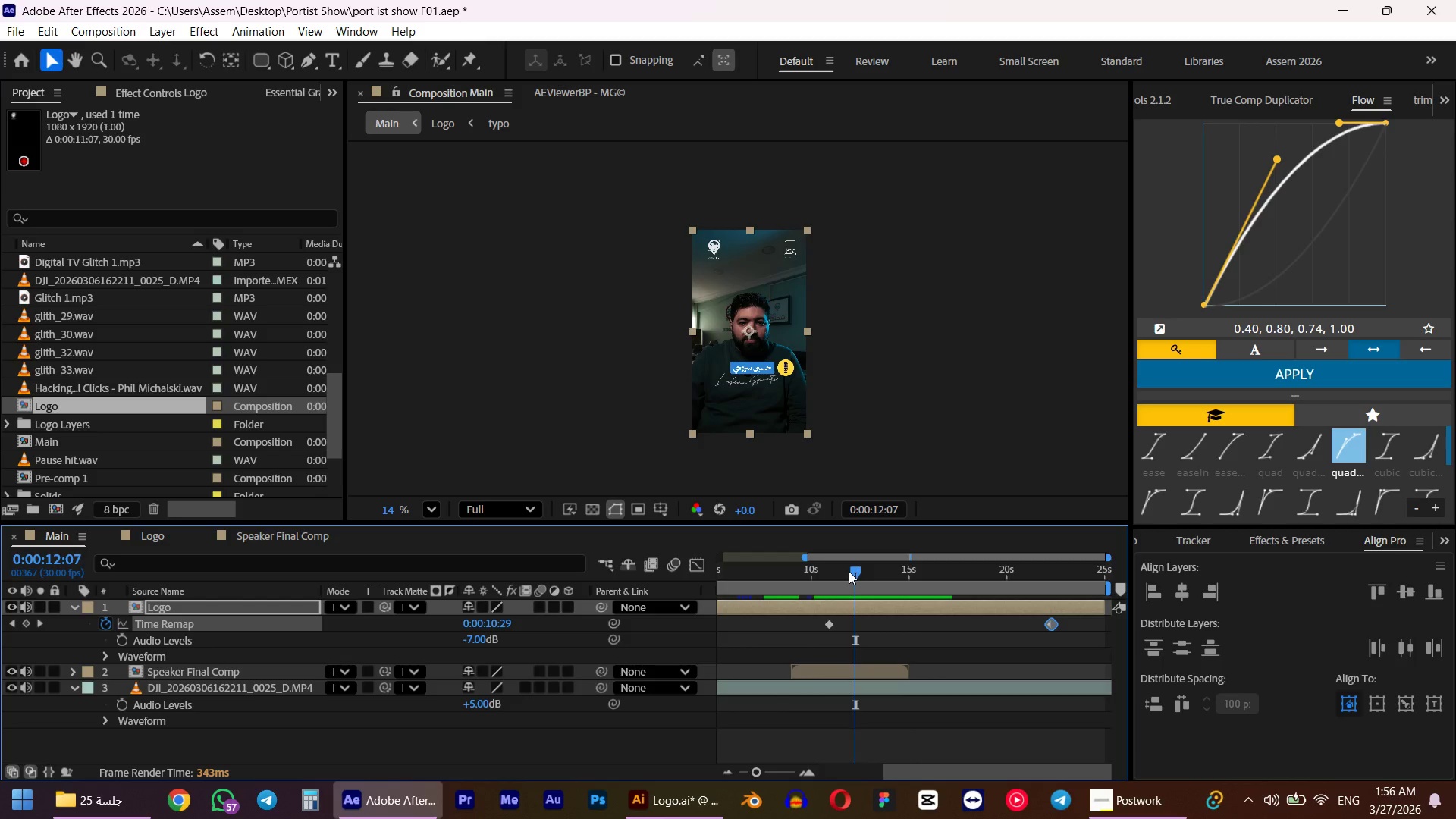 
key(Space)
 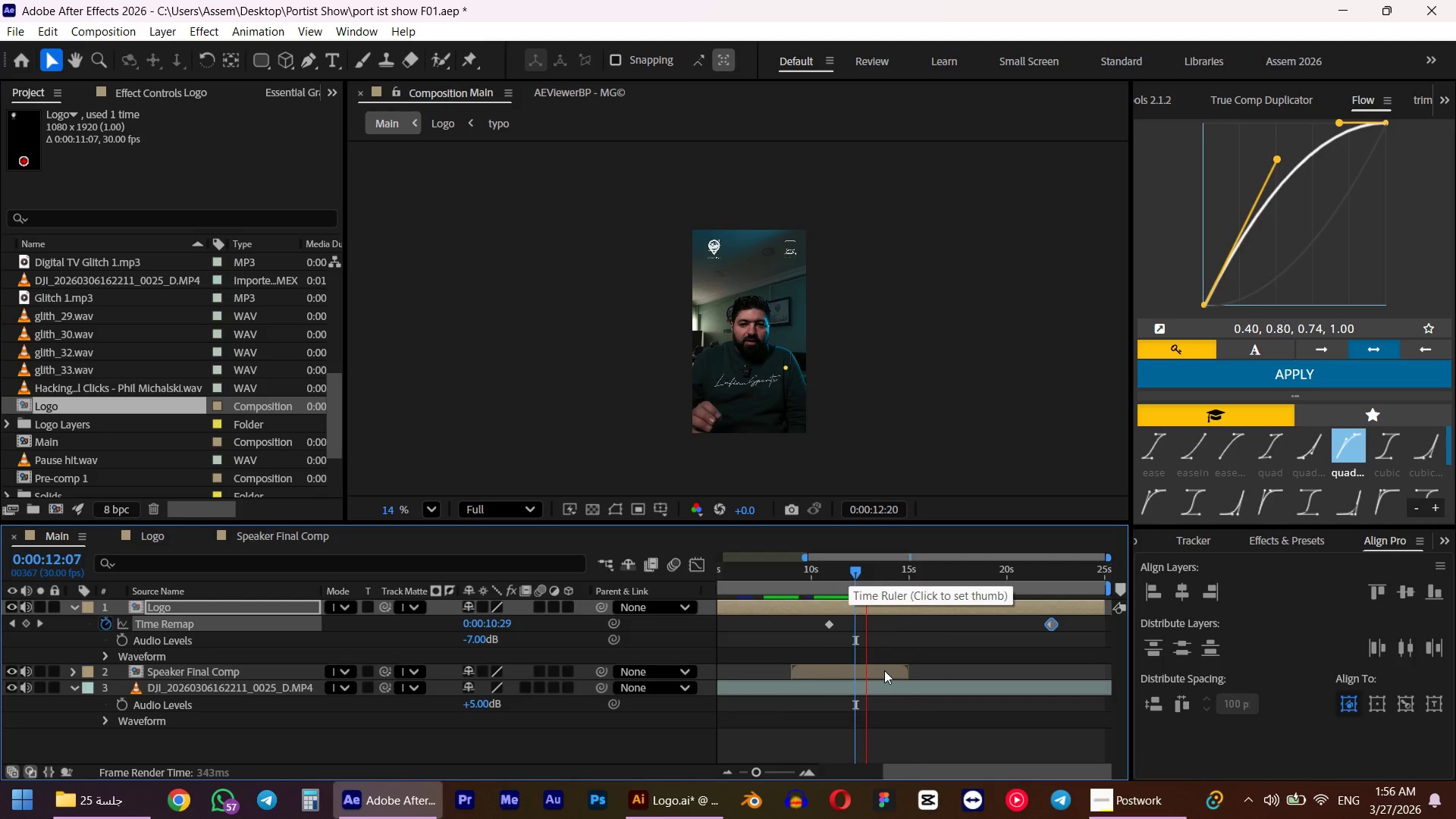 
left_click([844, 577])
 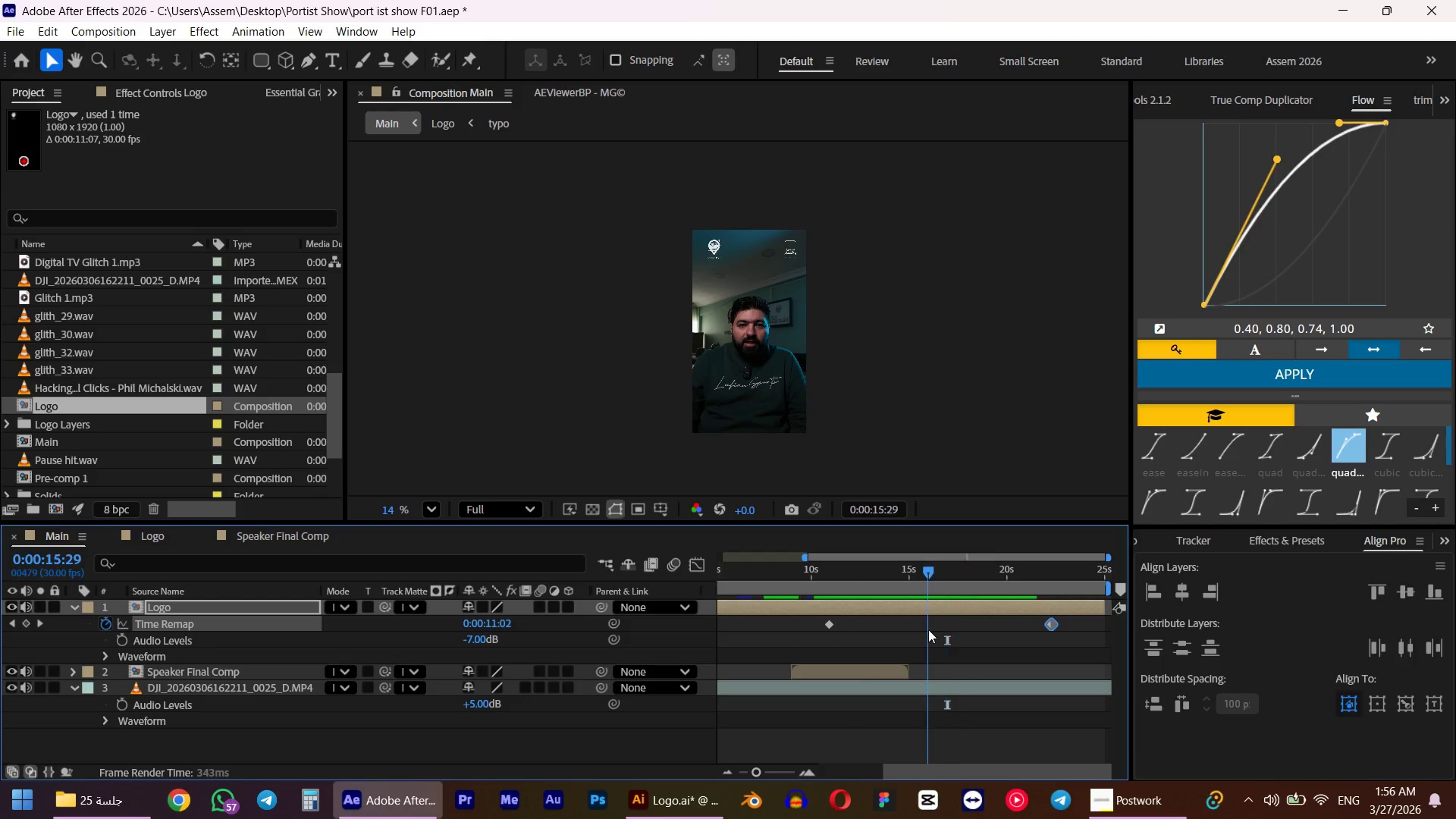 
key(Control+S)
 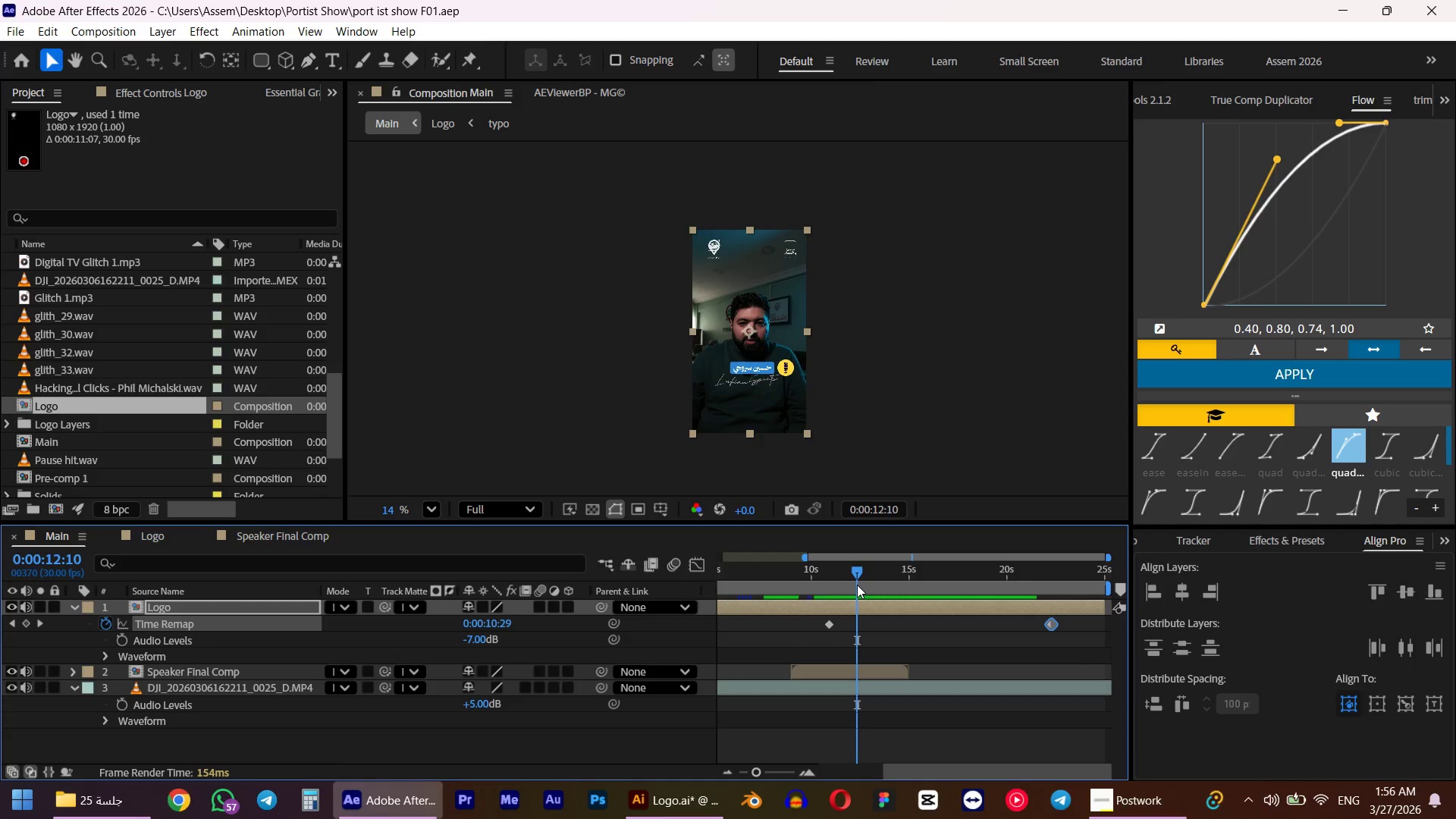 
key(Space)
 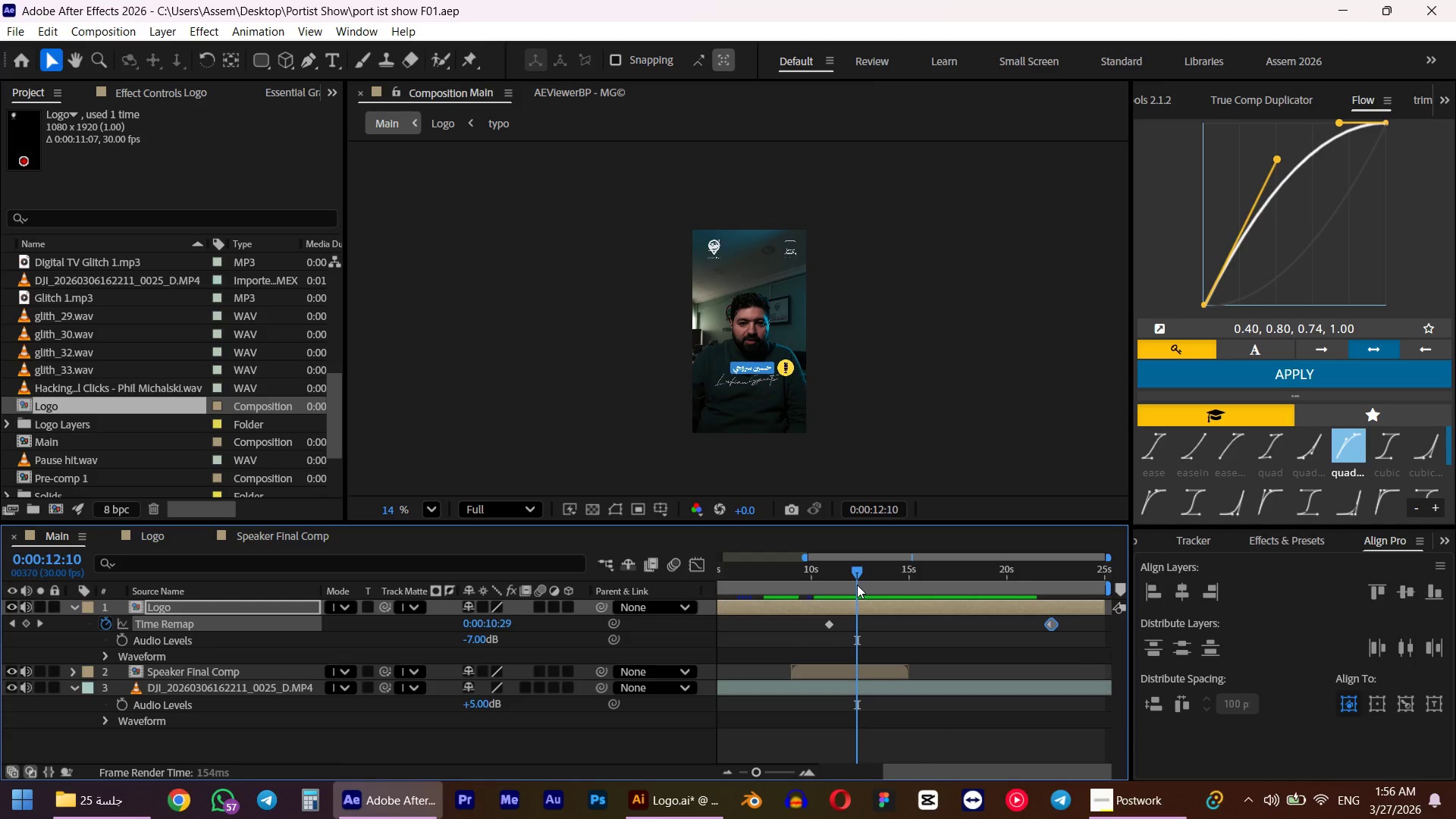 
key(Space)
 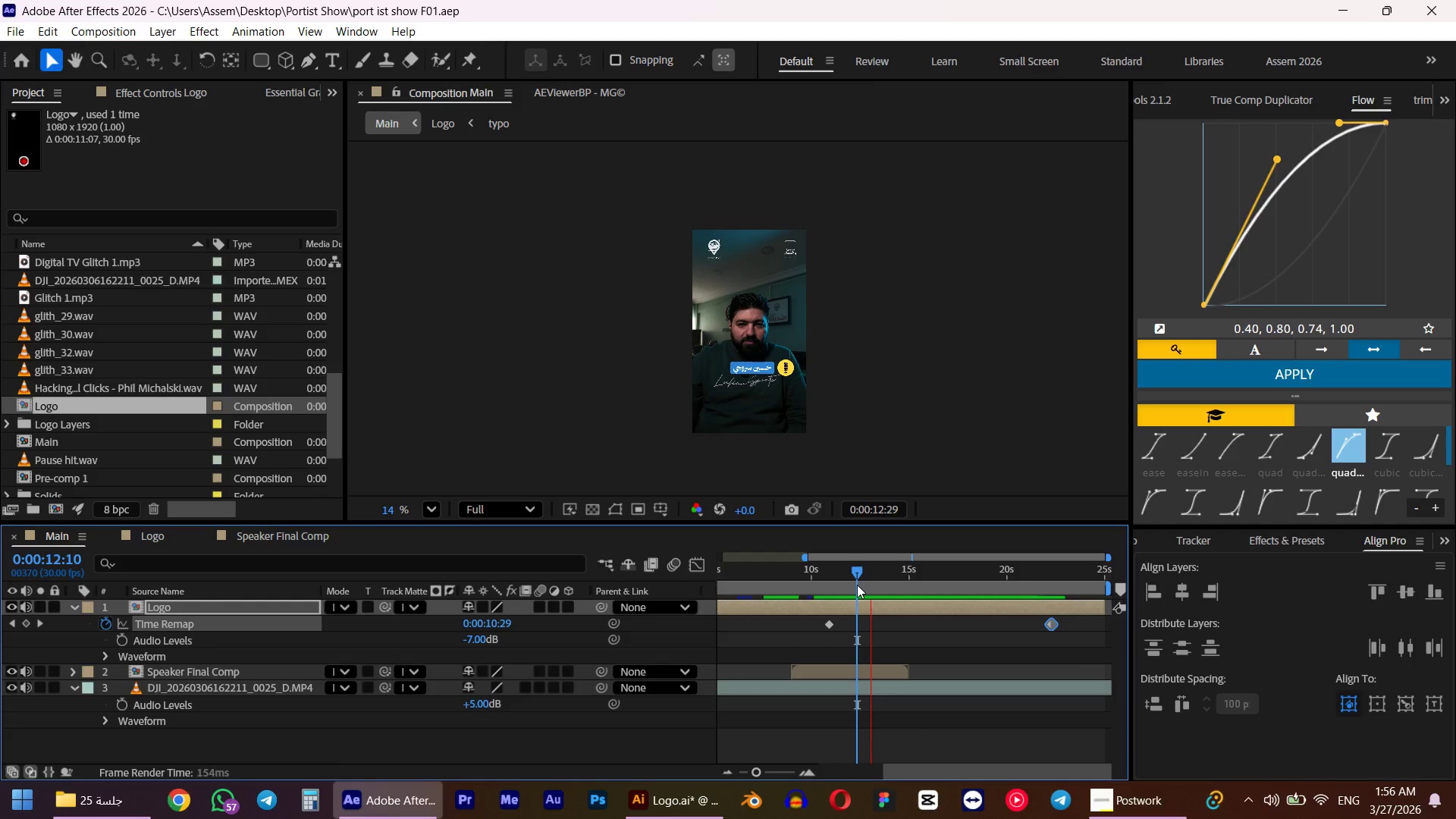 
left_click_drag(start_coordinate=[878, 668], to_coordinate=[834, 668])
 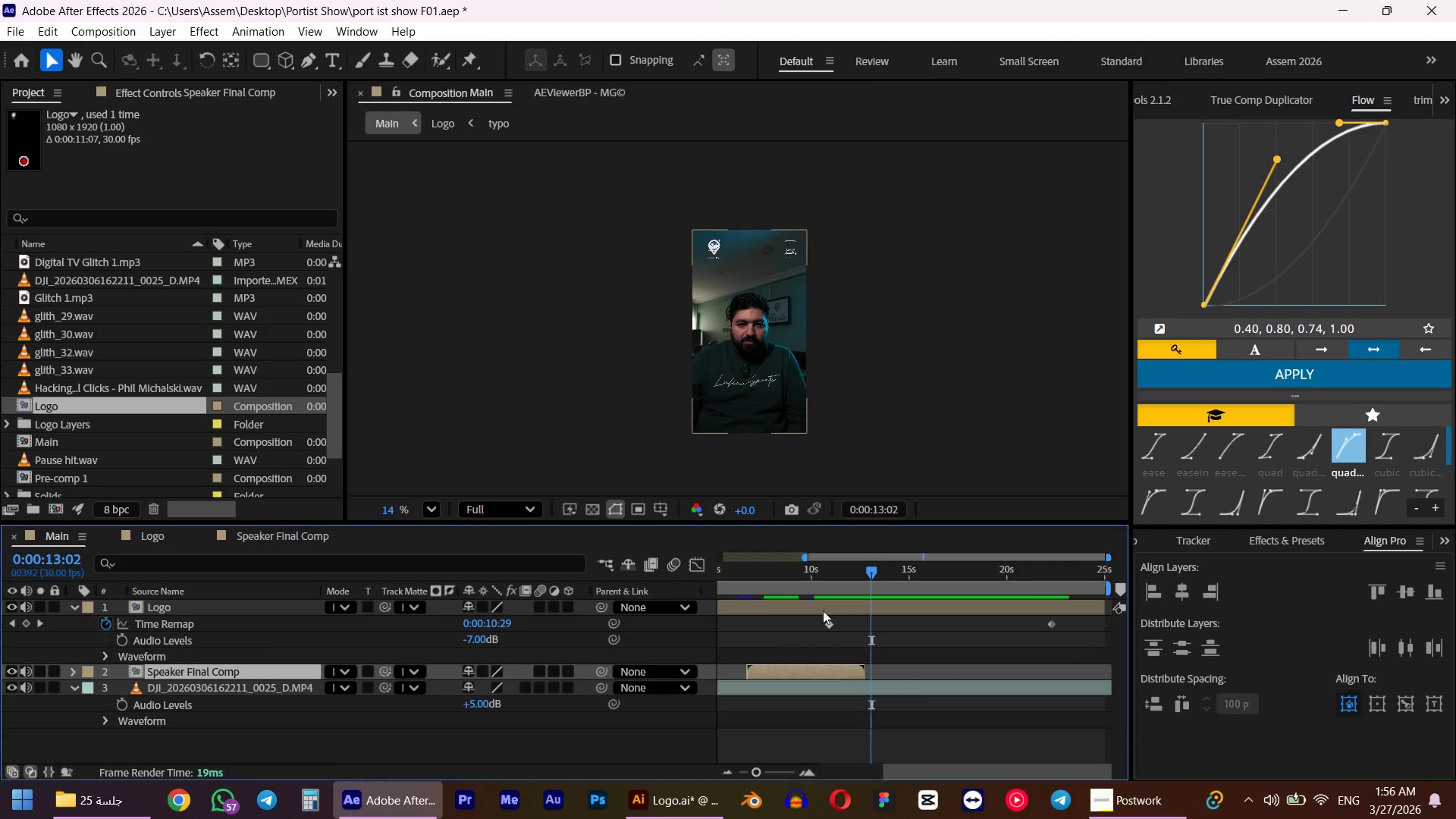 
hold_key(key=ShiftLeft, duration=0.38)
scroll: coordinate [885, 663], scroll_direction: up, amount: 4.0
 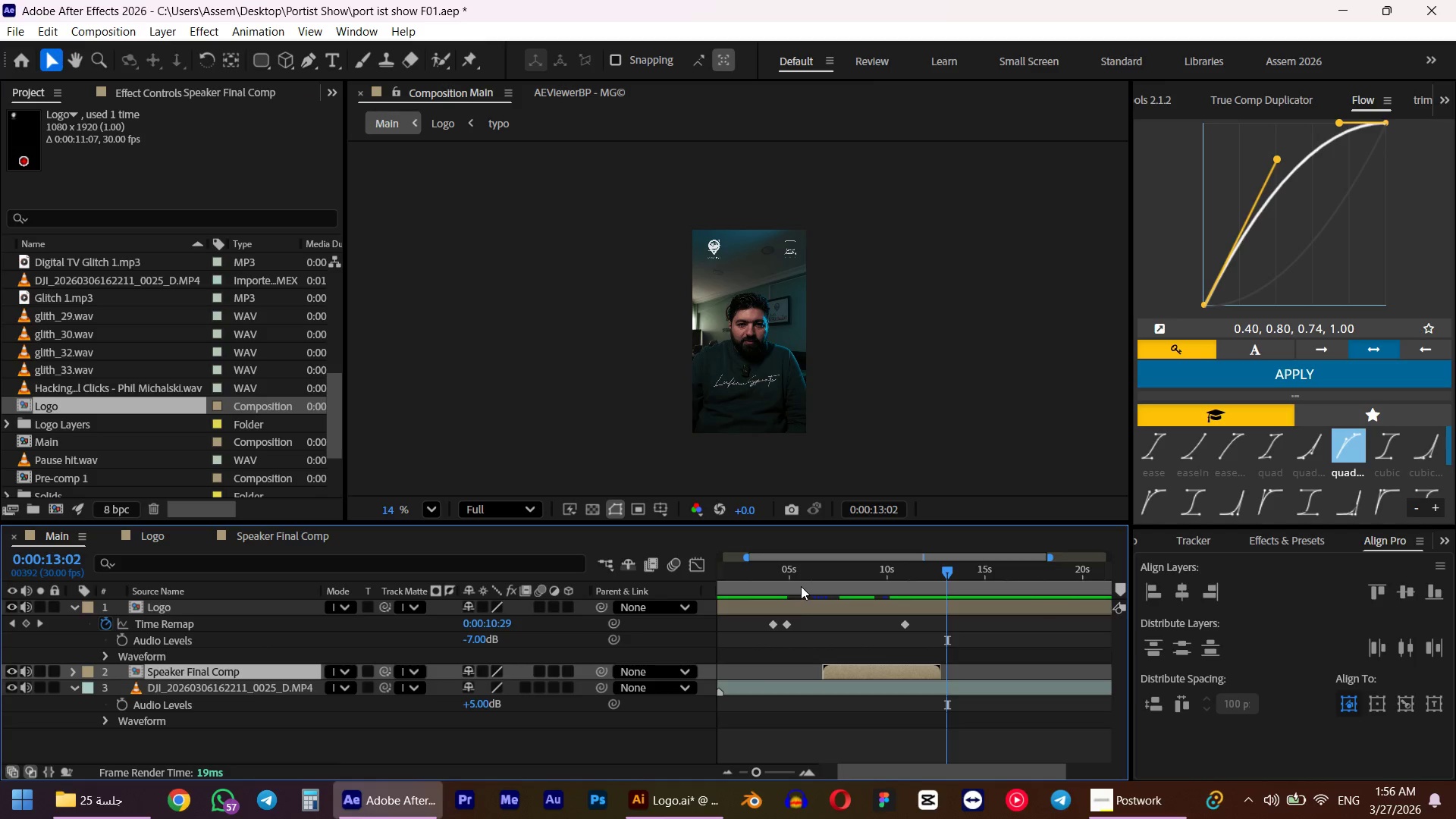 
left_click([801, 586])
 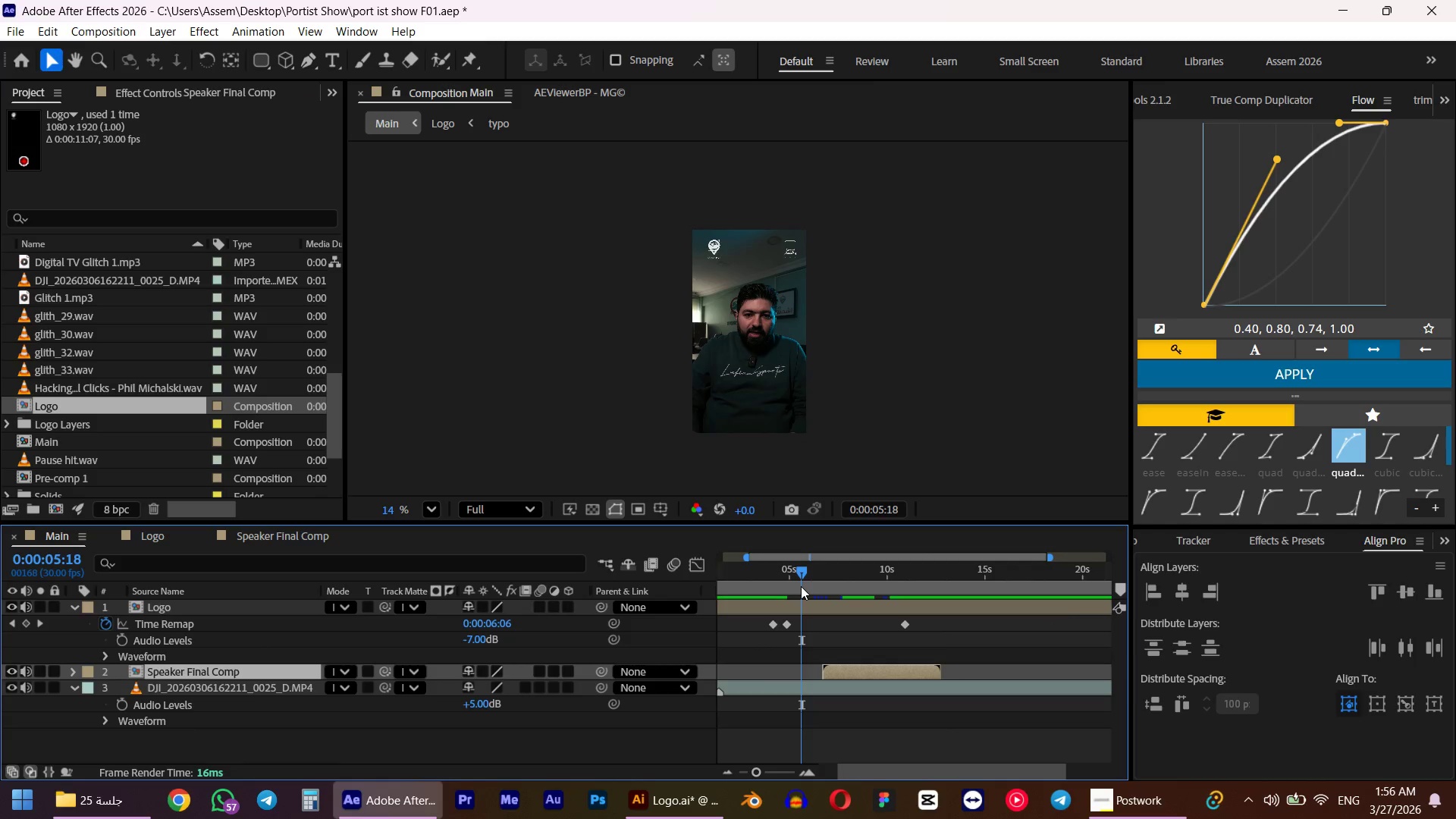 
key(Space)
 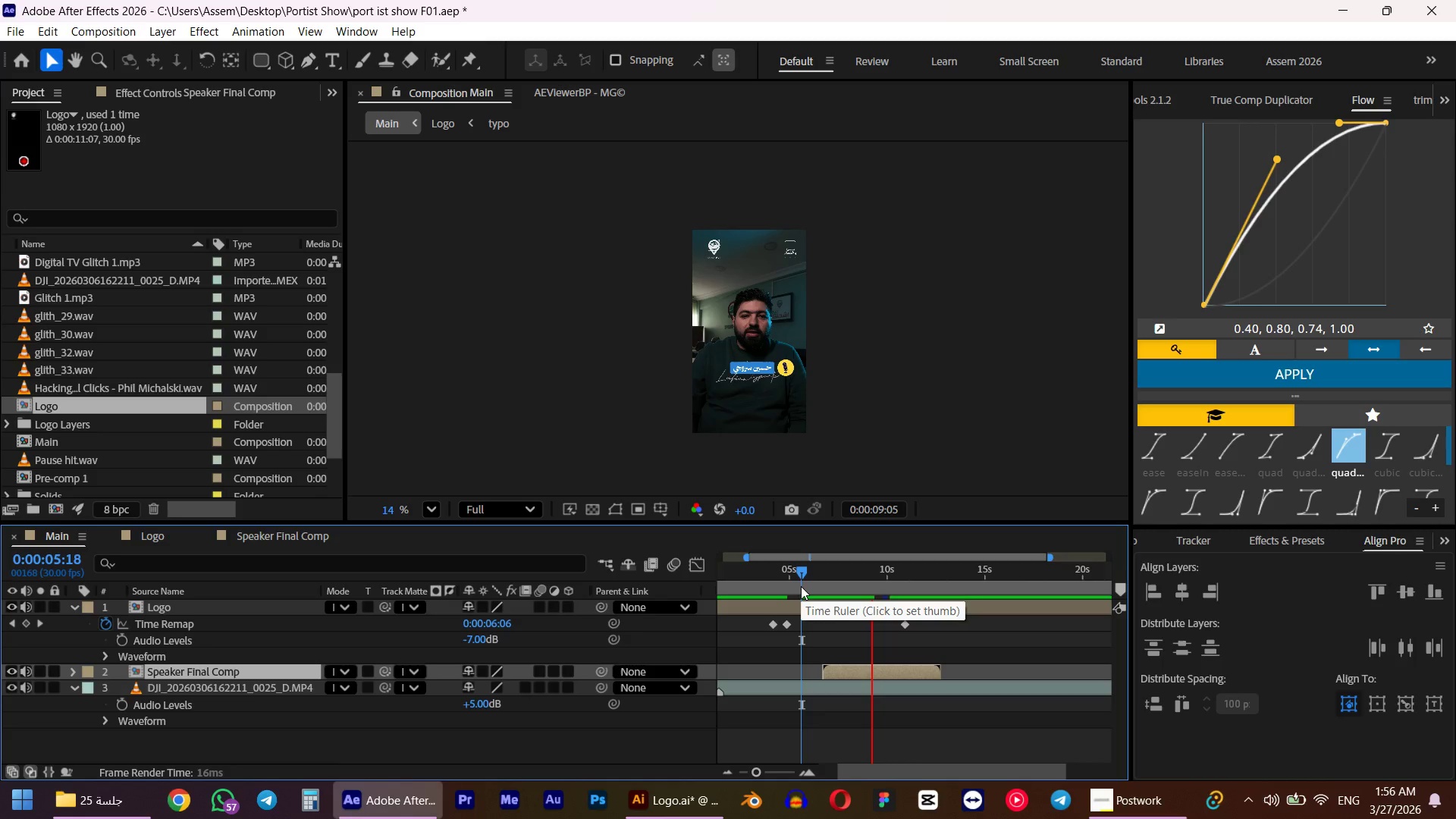 
wait(10.36)
 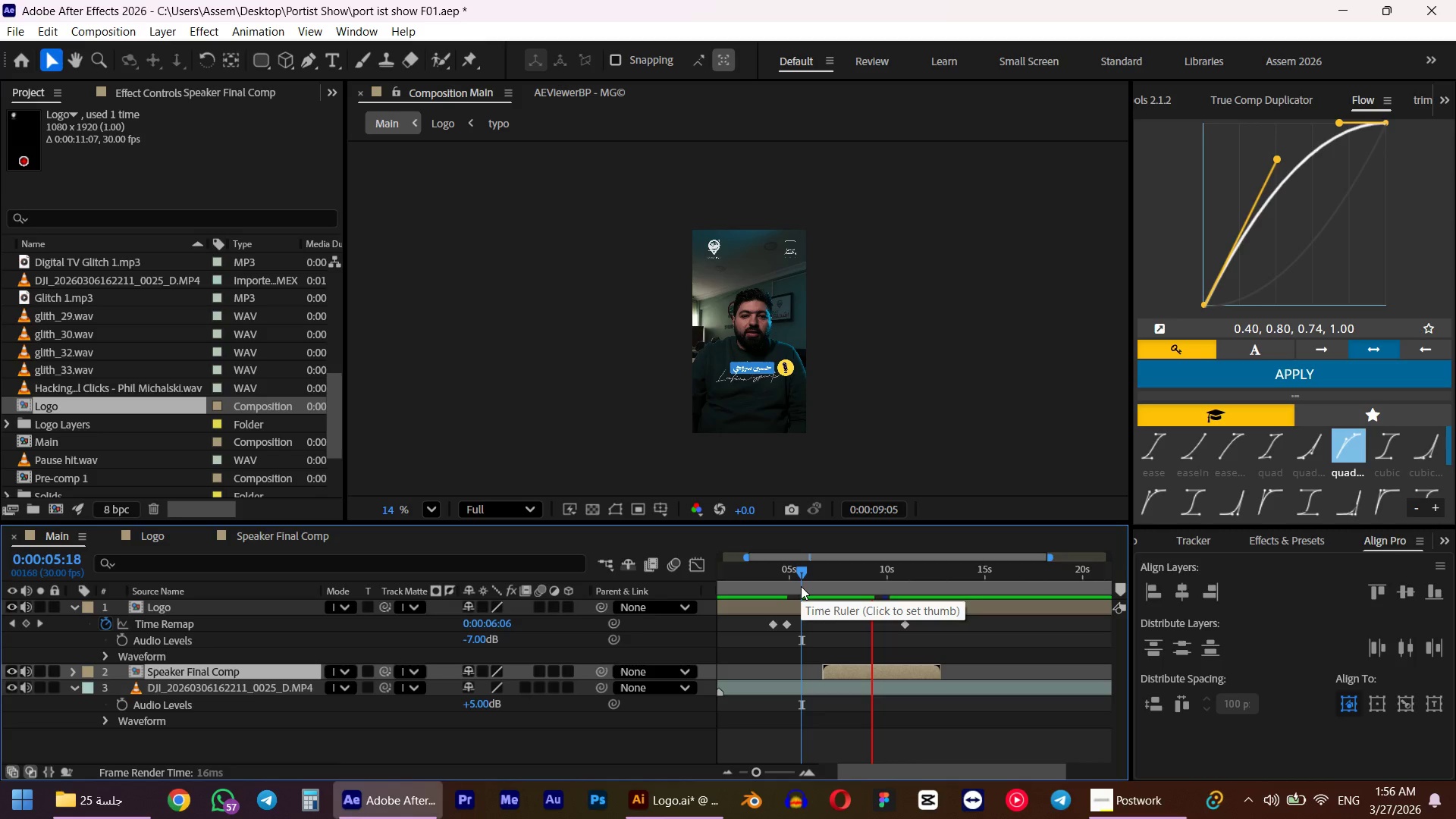 
key(Space)
 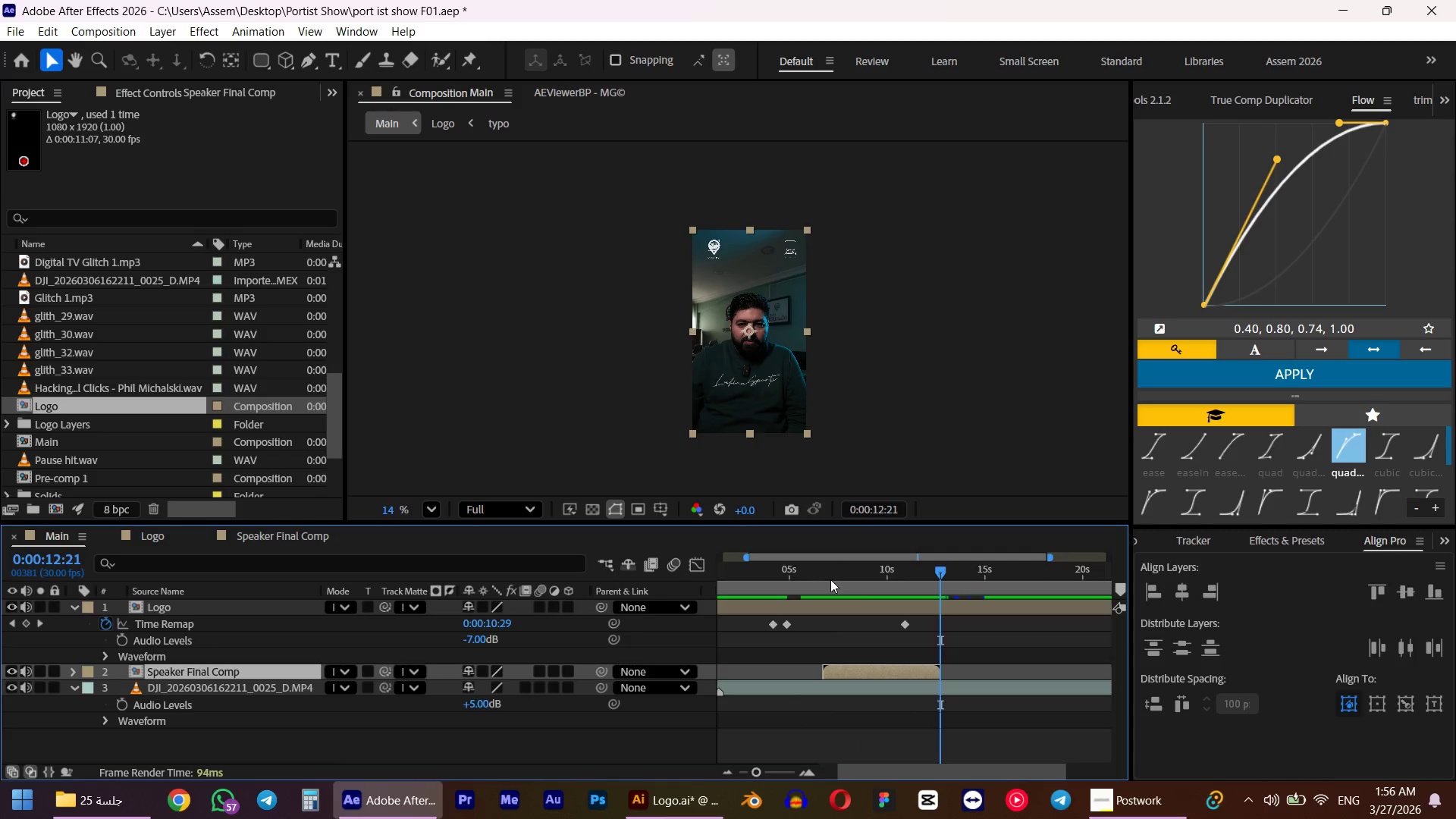 
double_click([817, 578])
 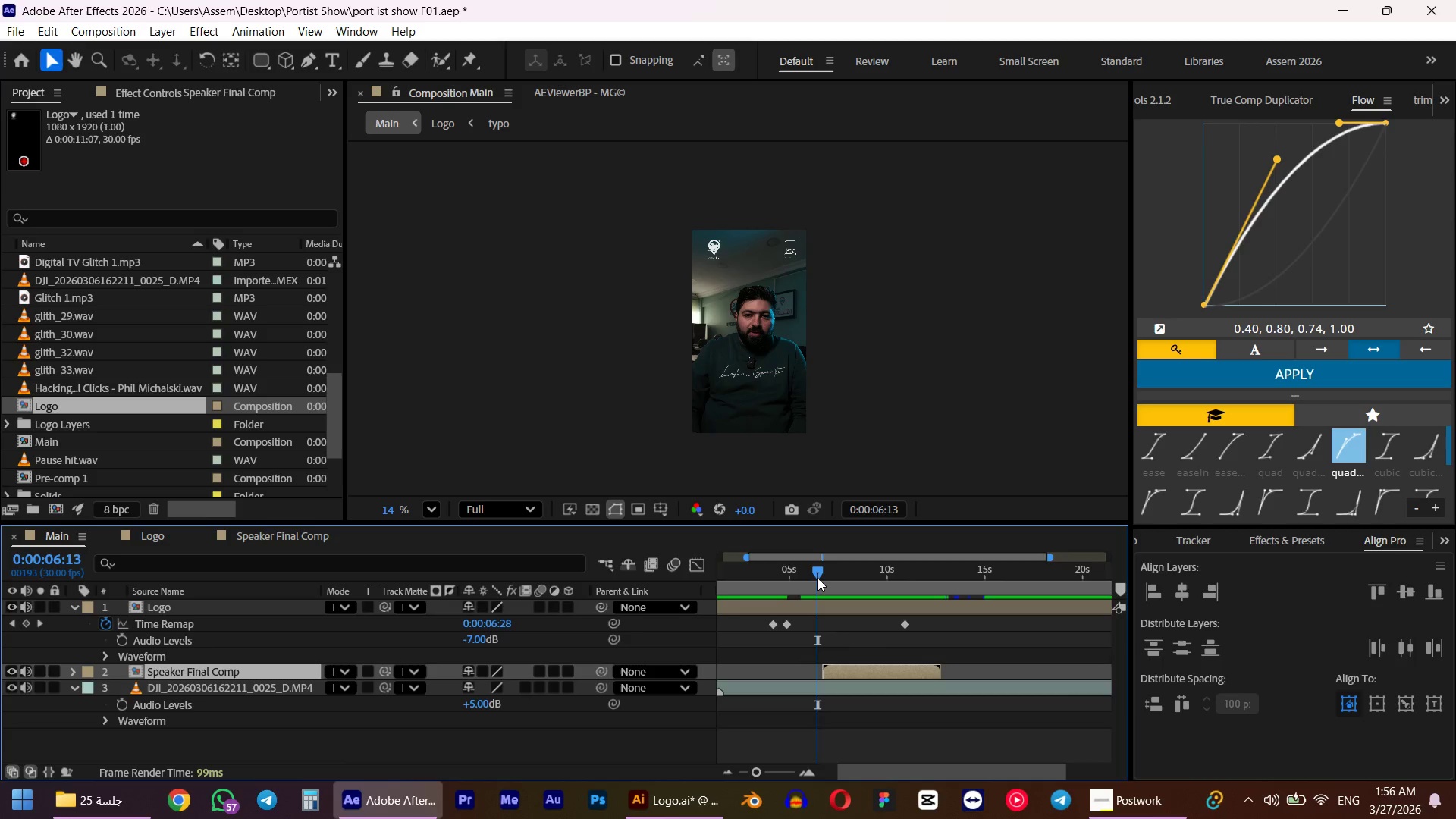 
key(Space)
 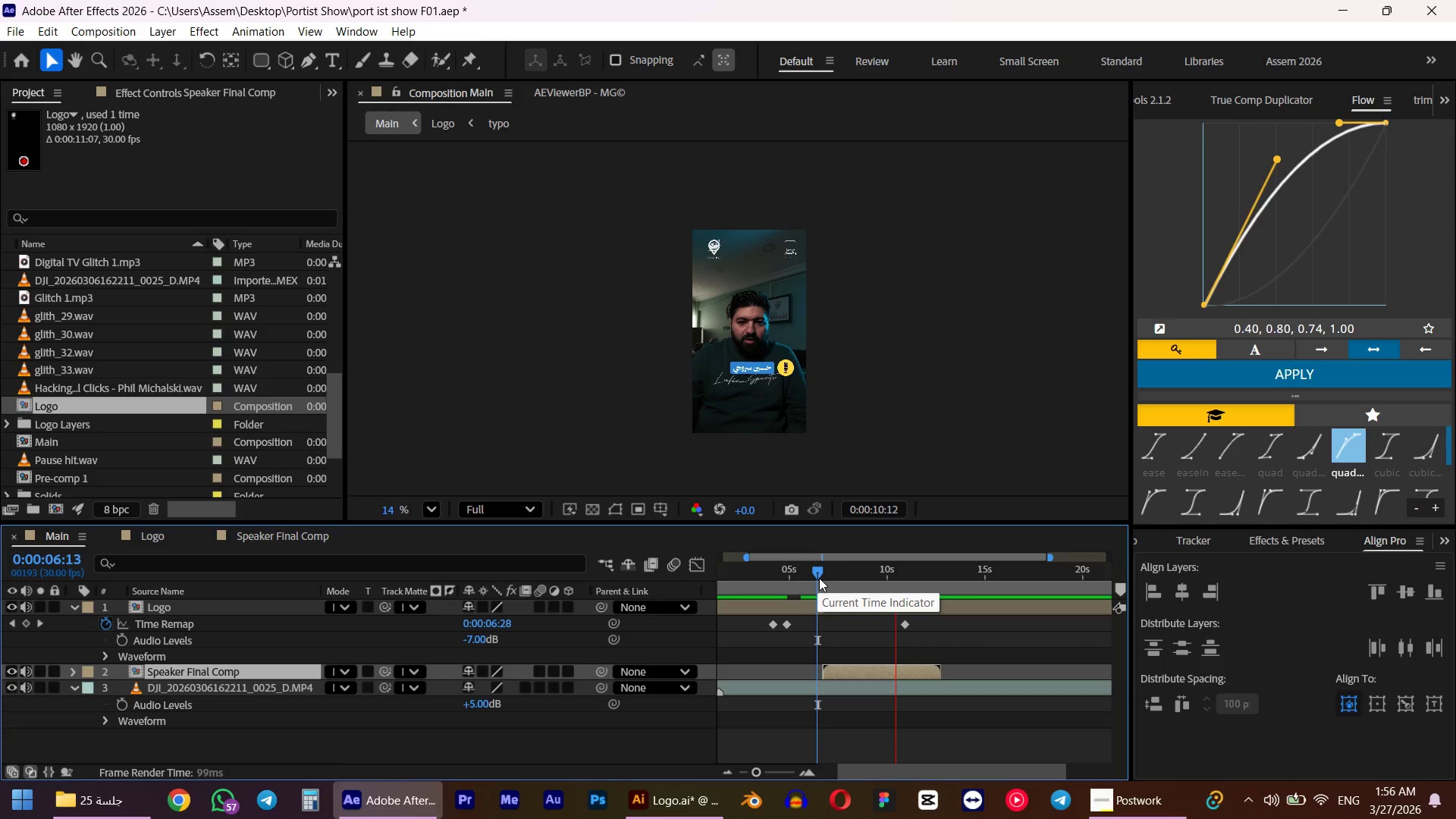 
wait(7.25)
 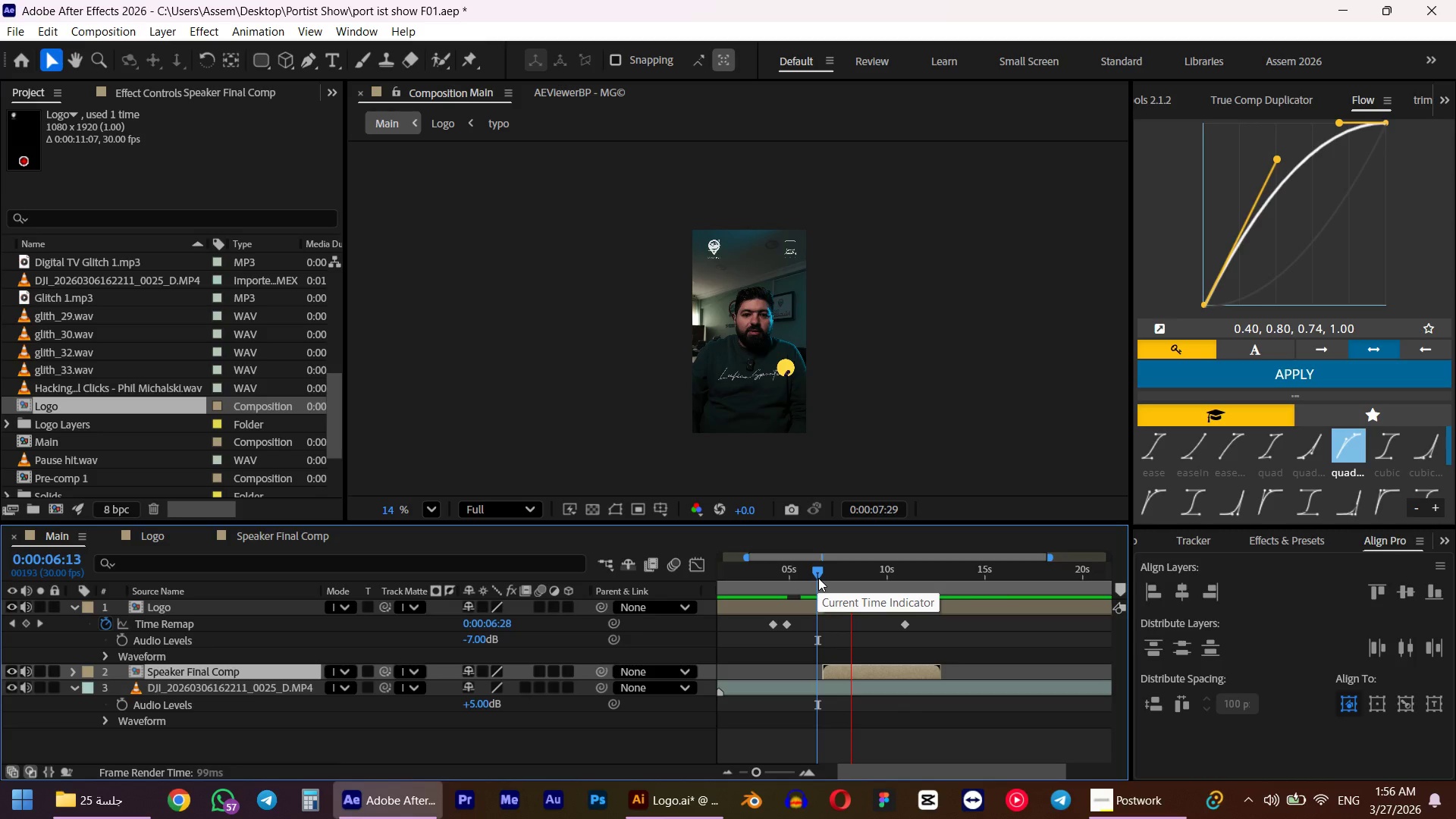 
key(Space)
 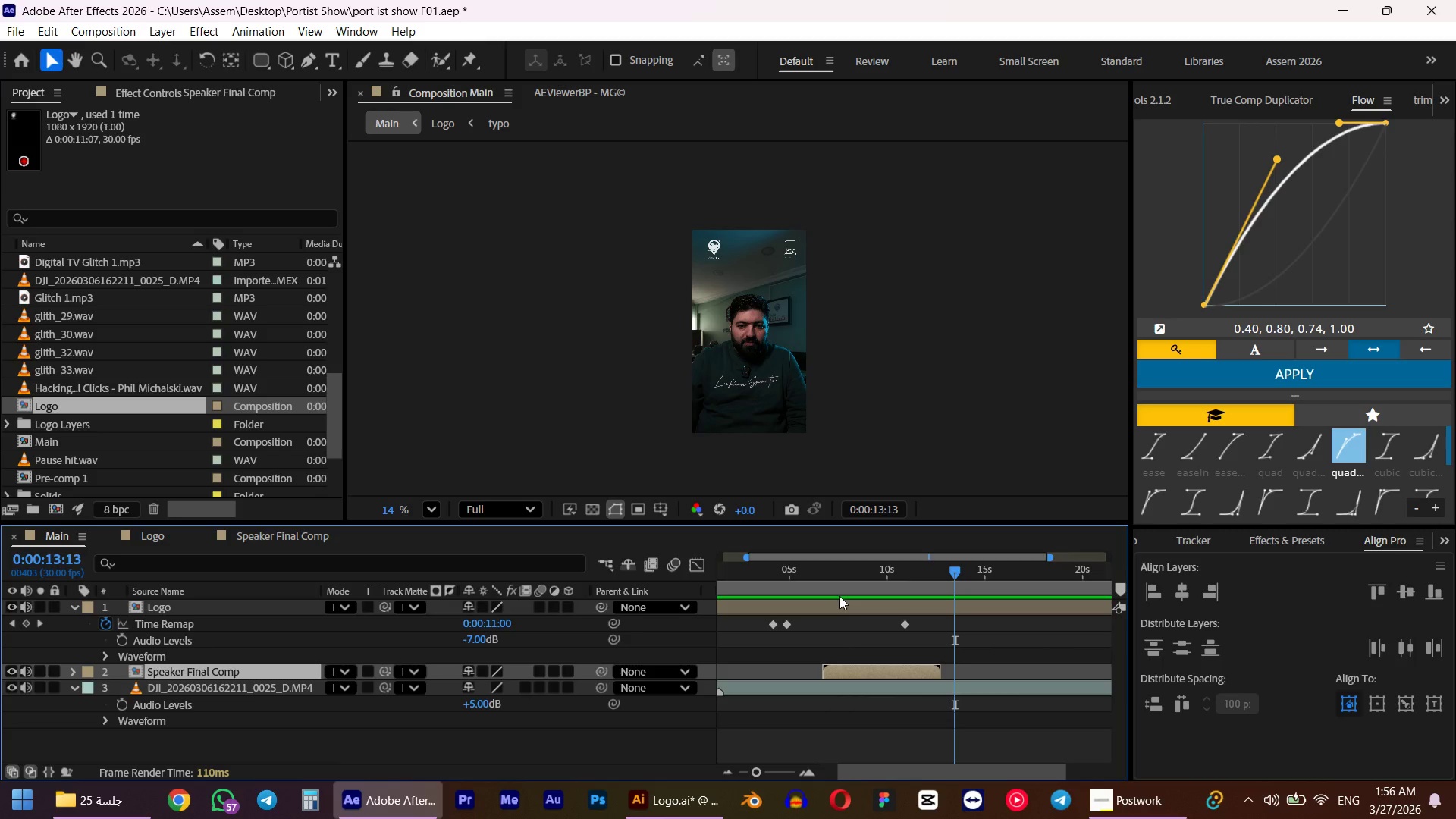 
key(N)
 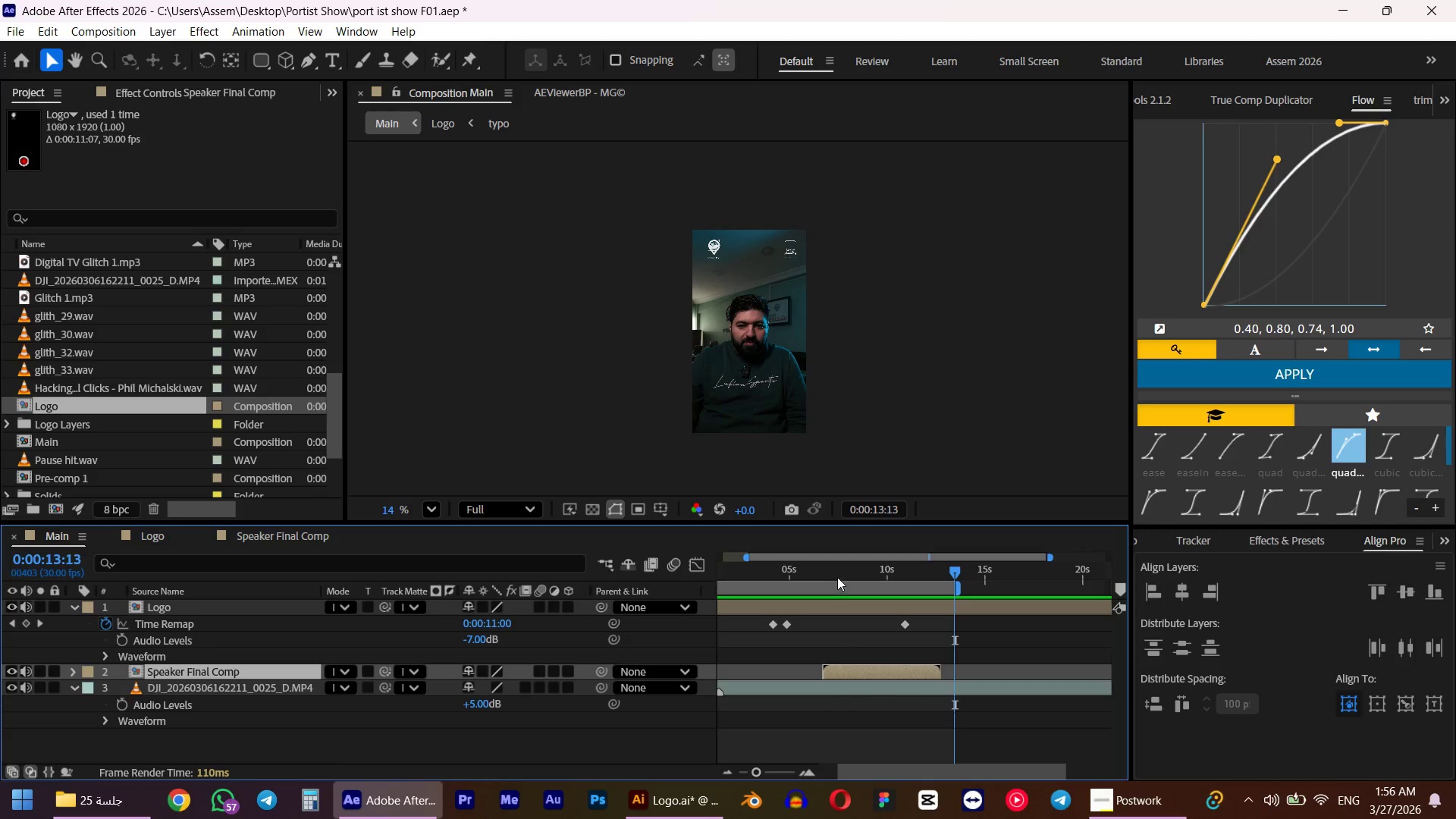 
left_click_drag(start_coordinate=[823, 570], to_coordinate=[429, 601])
 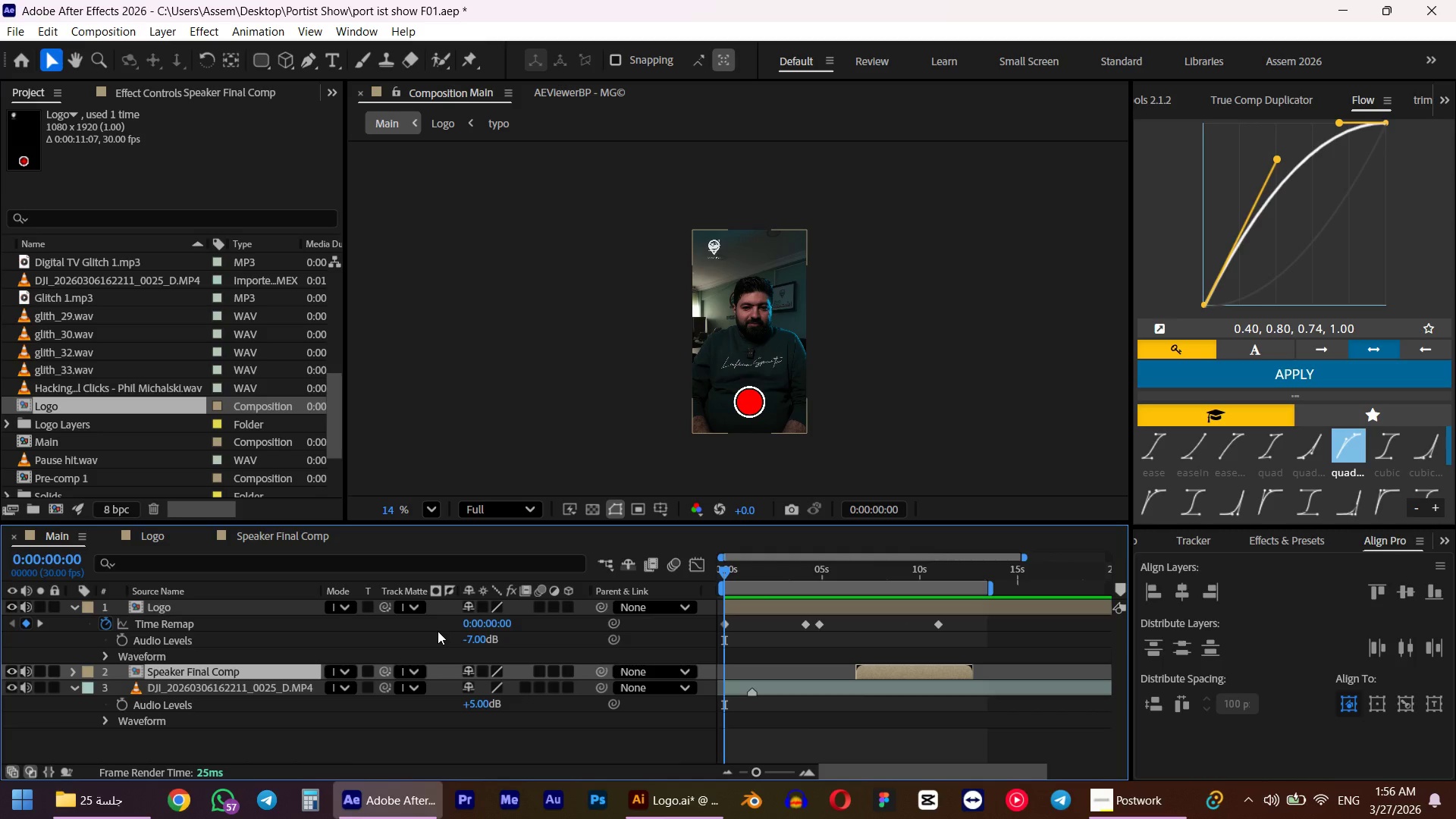 
key(Numpad0)
 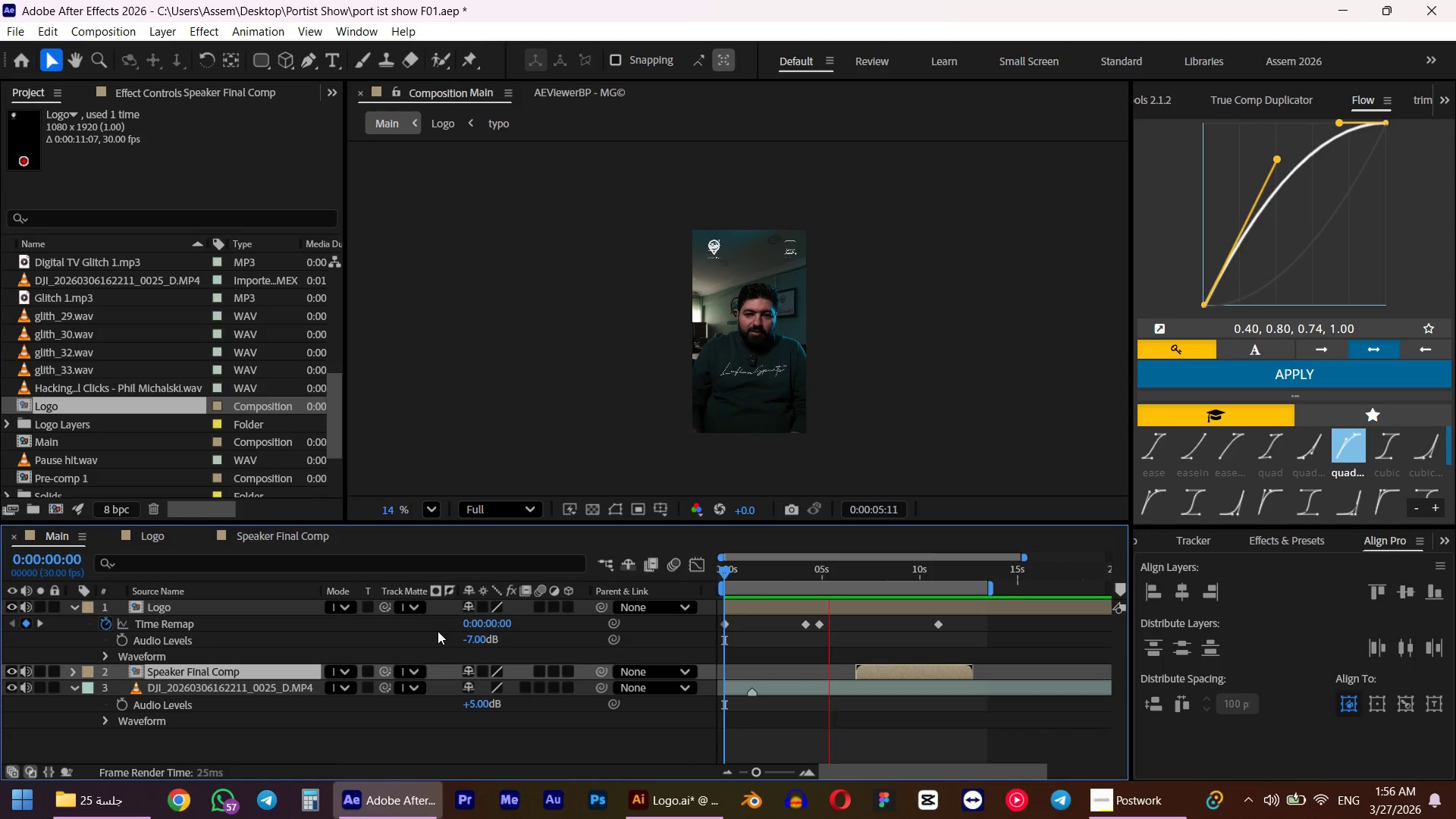 
wait(7.58)
 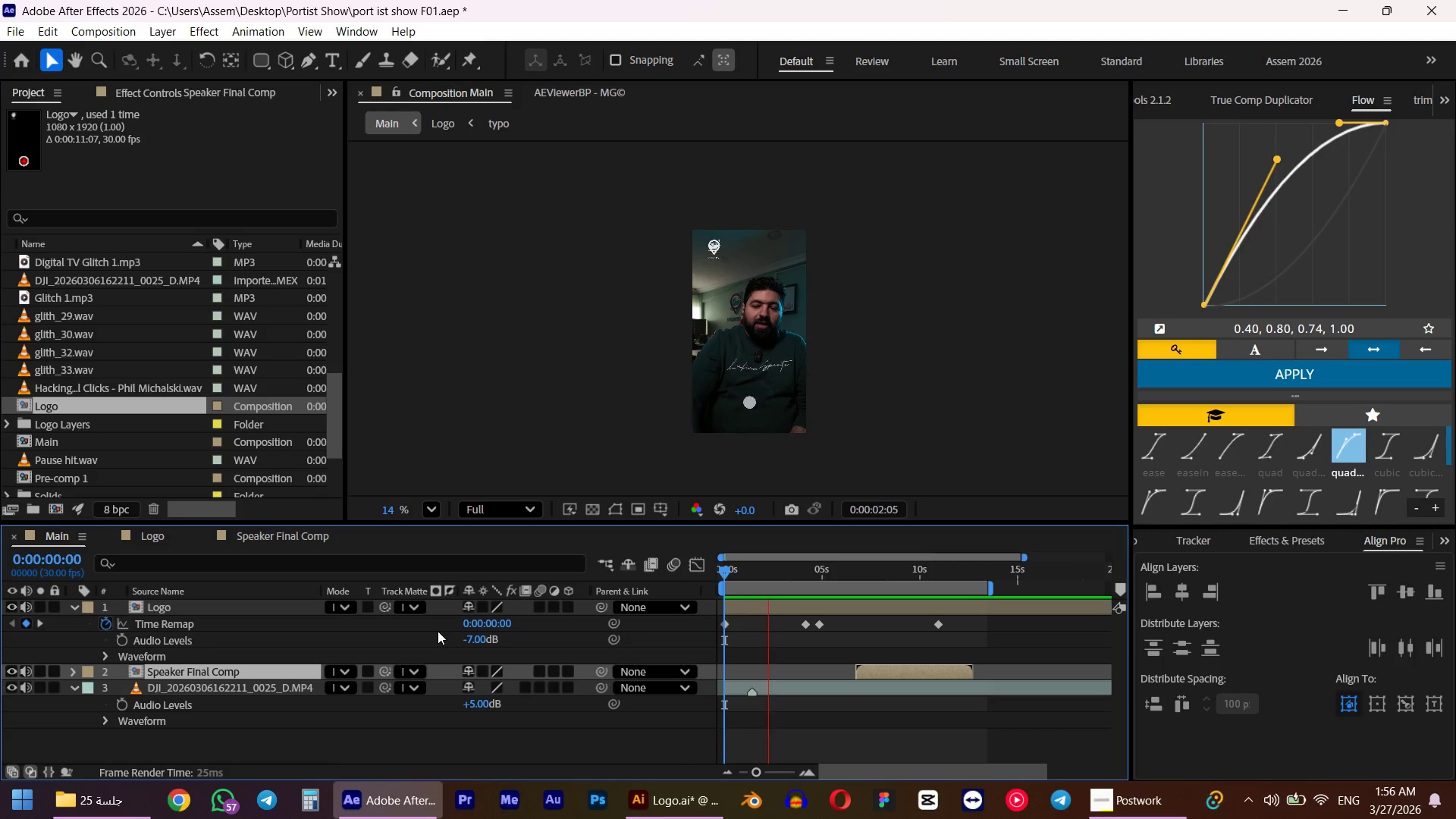 
key(Space)
 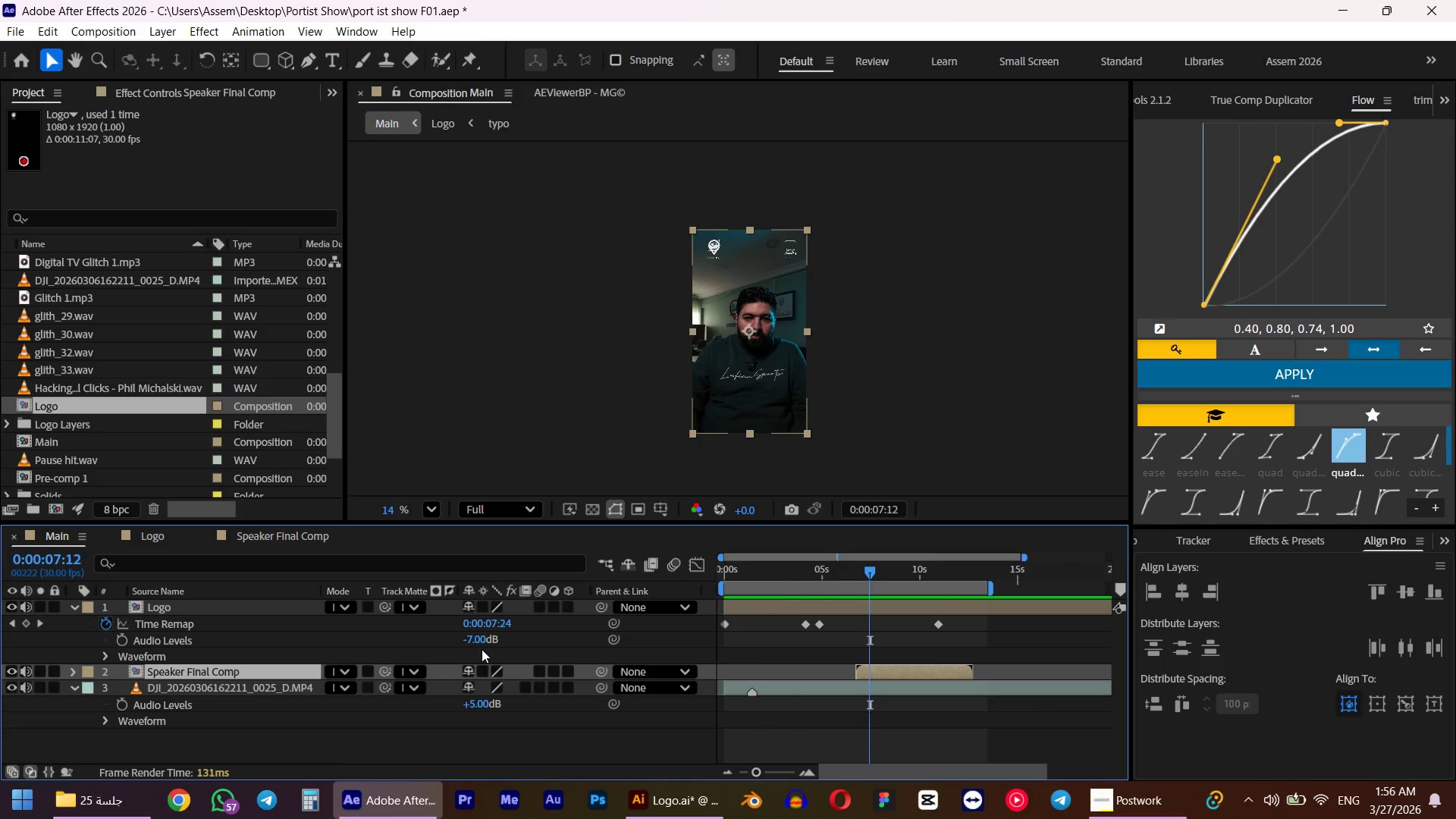 
left_click([476, 645])
 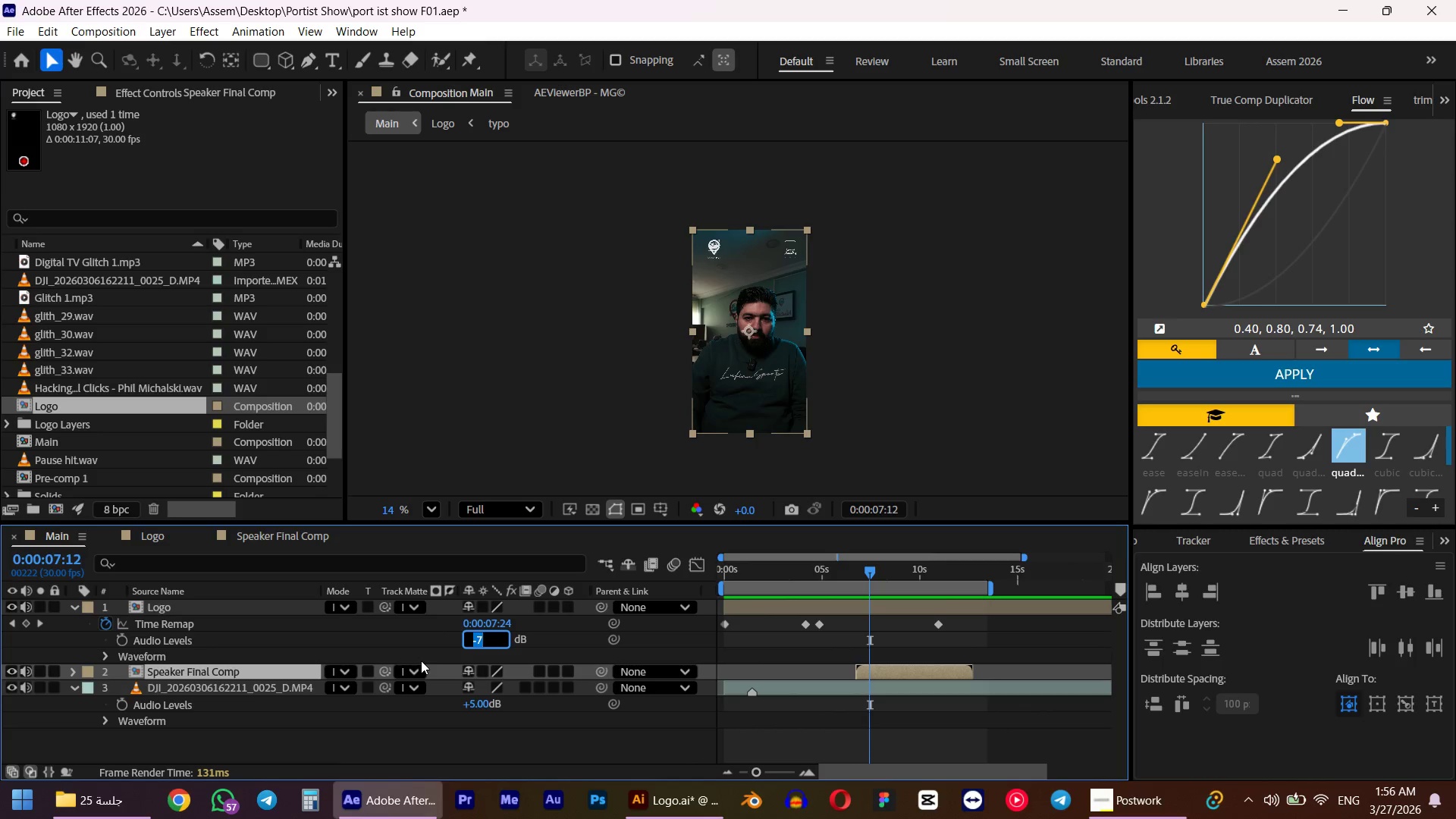 
key(NumpadSubtract)
 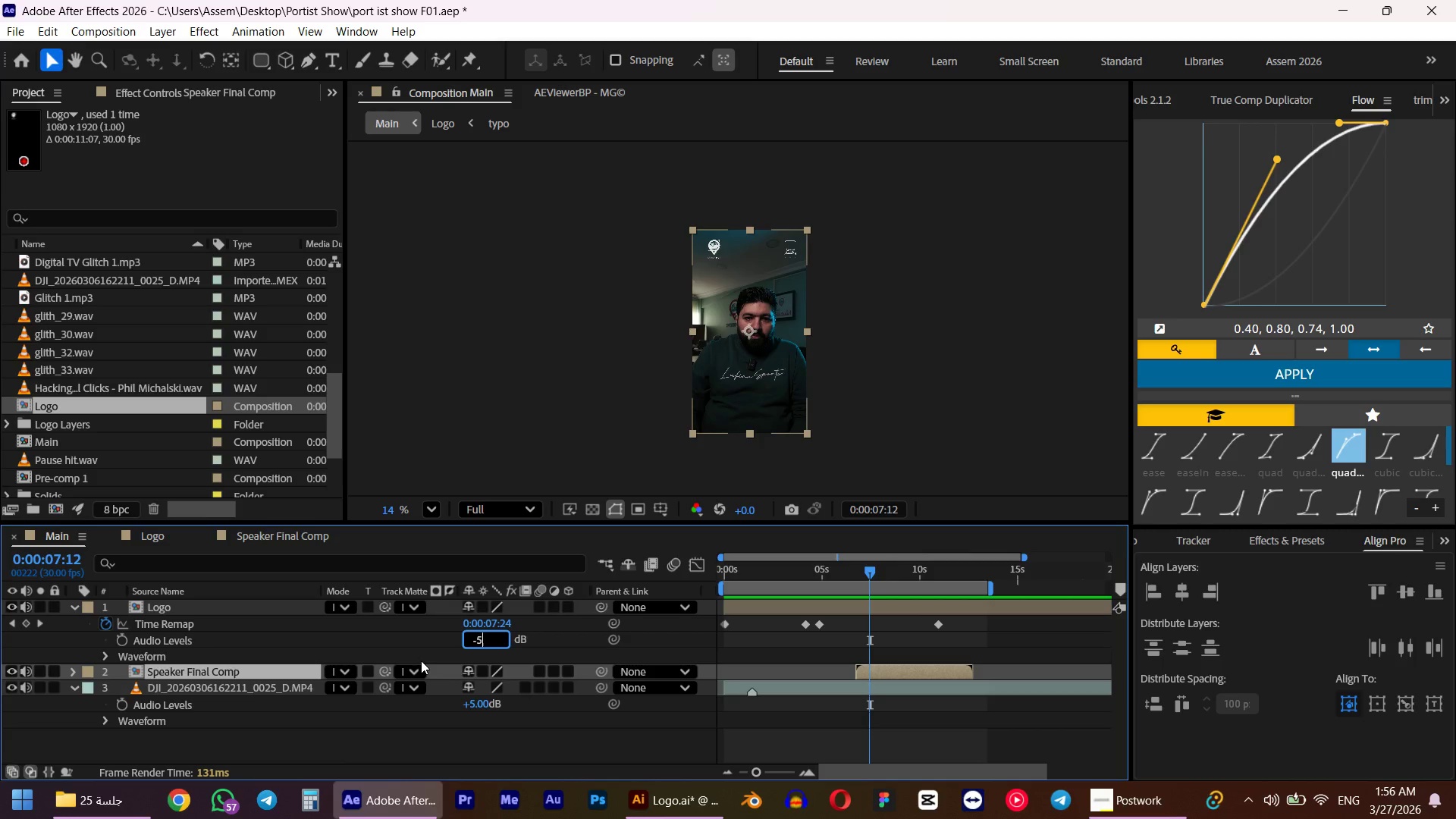 
key(Numpad5)
 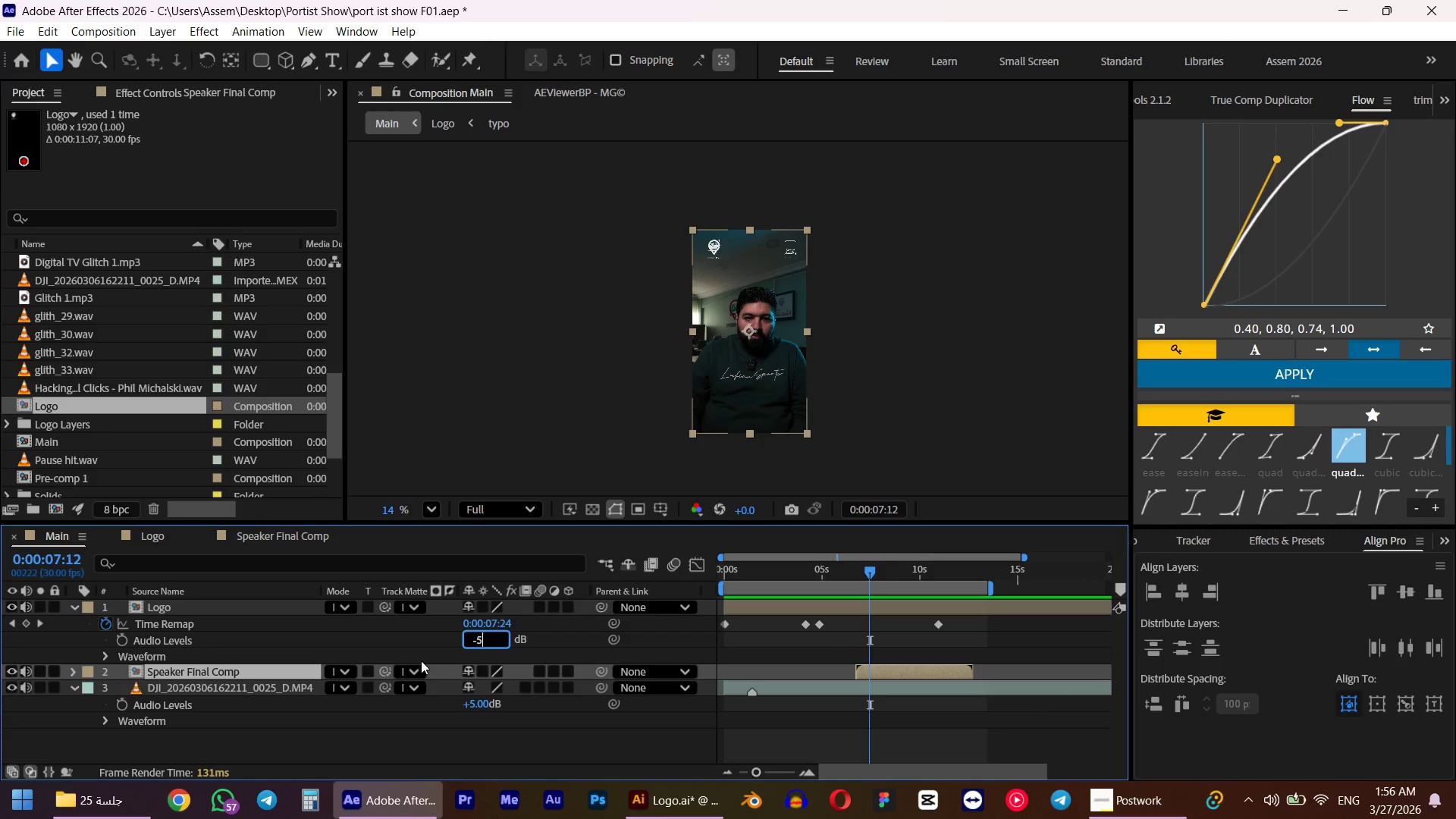 
key(NumpadEnter)
 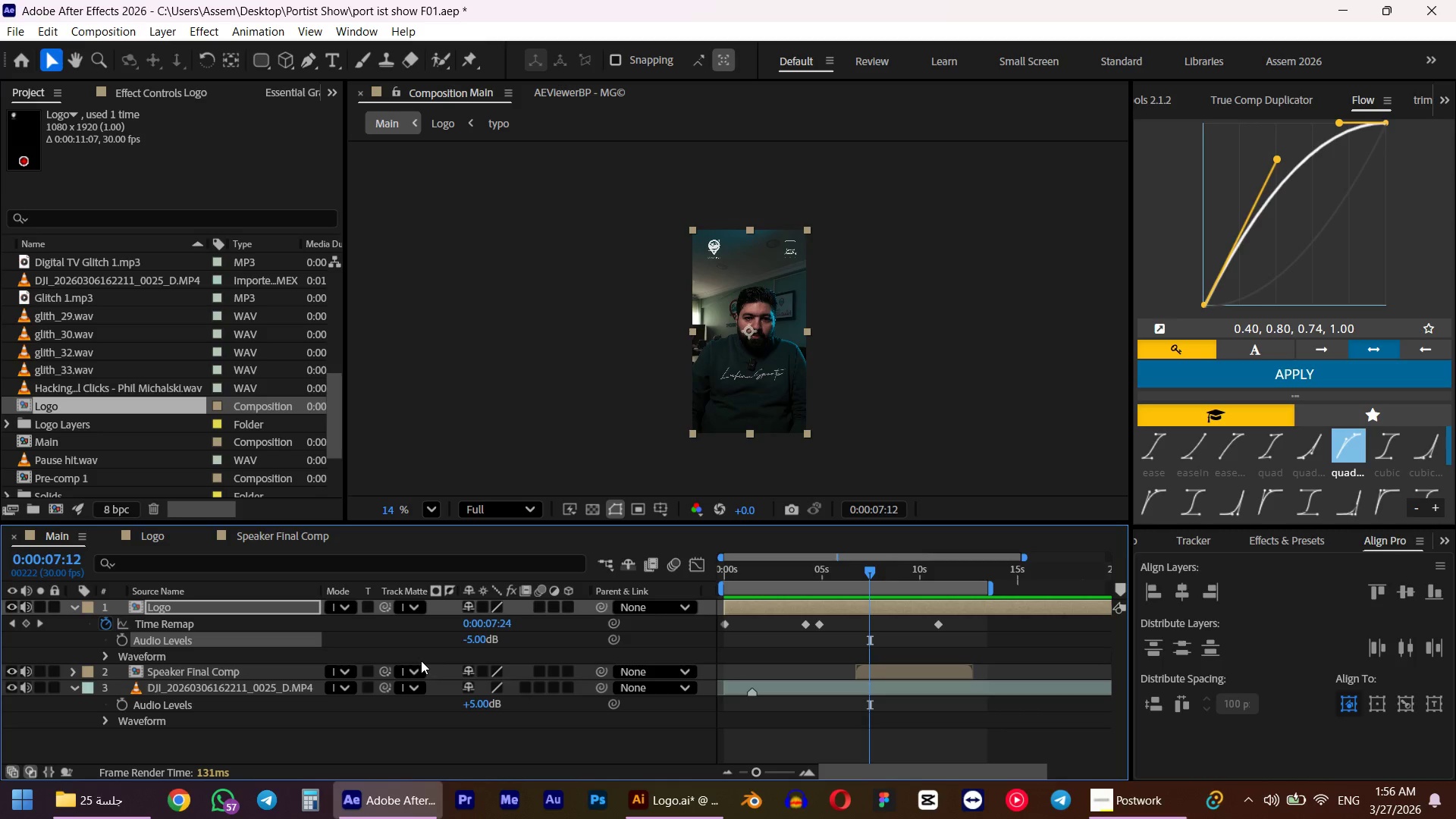 
key(Numpad0)
 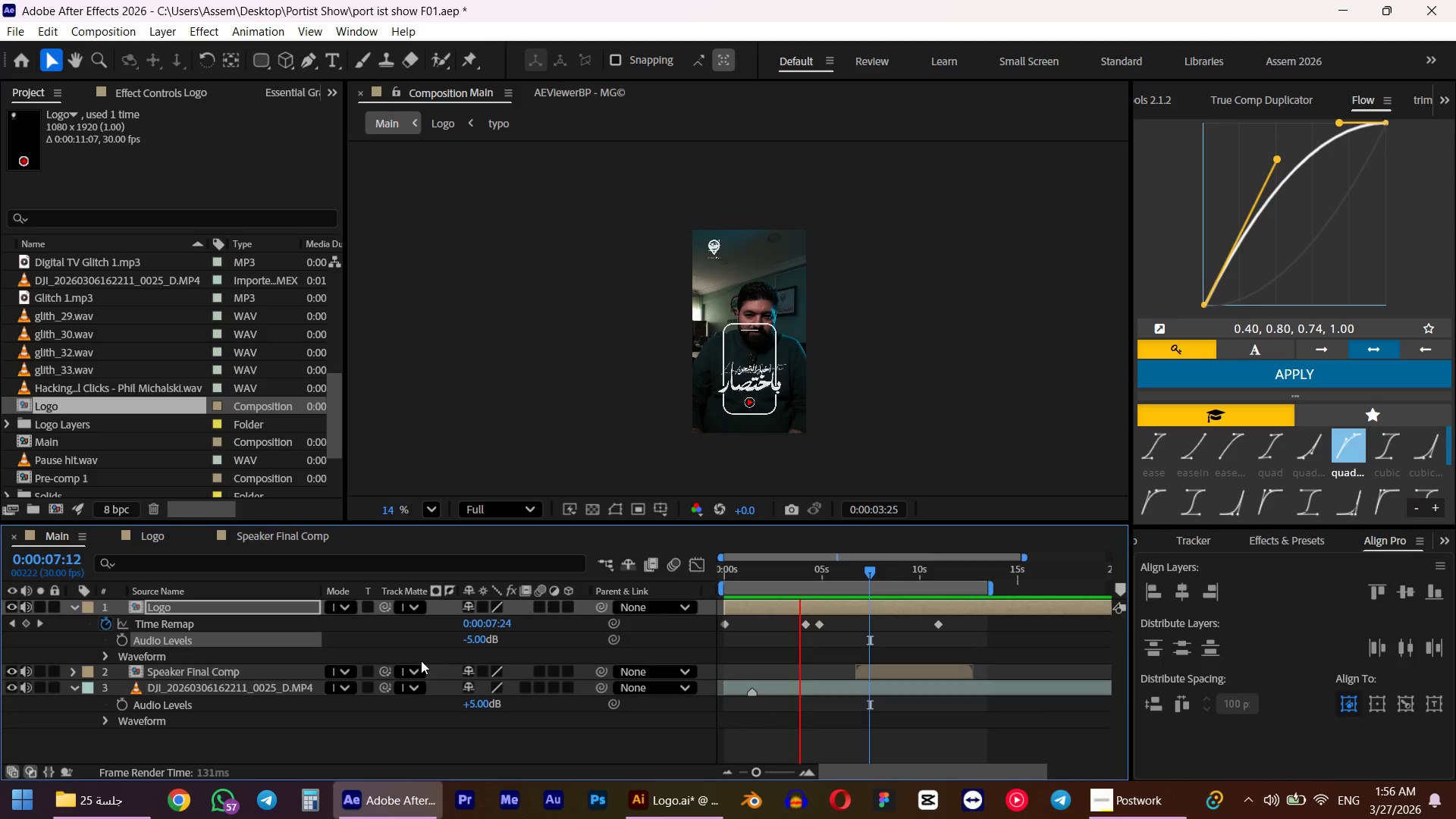 
wait(5.69)
 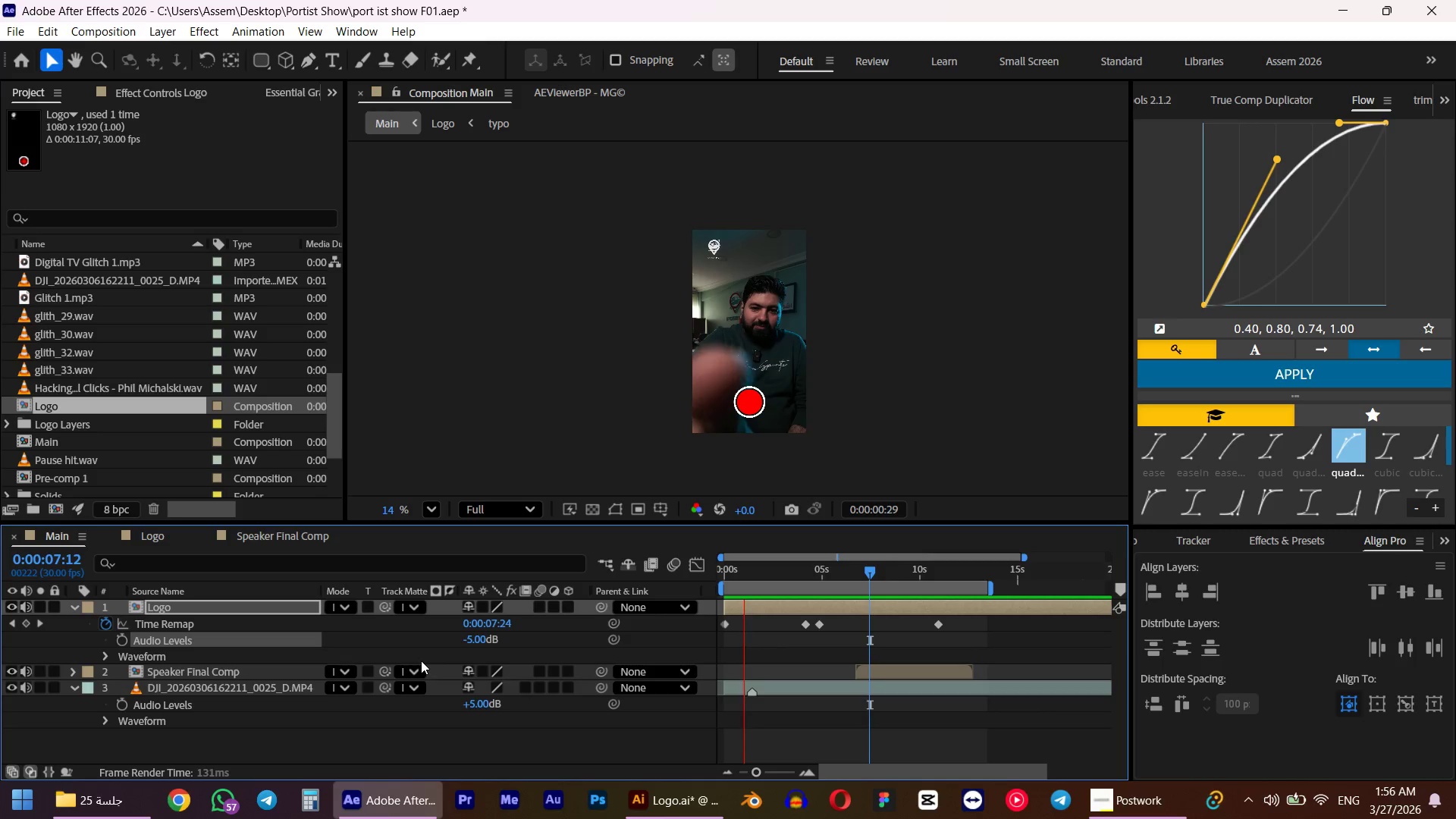 
key(Space)
 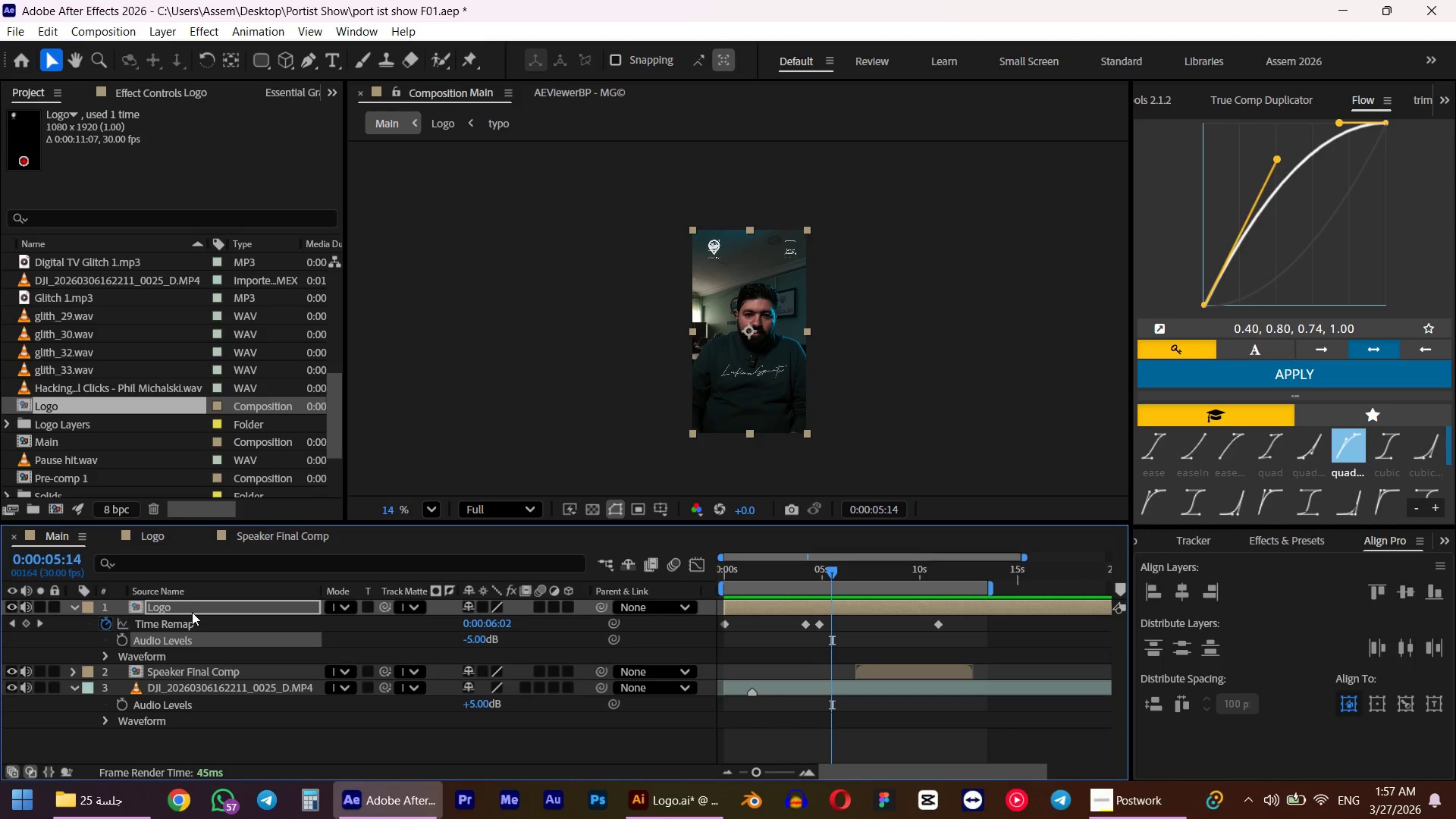 
double_click([191, 611])
 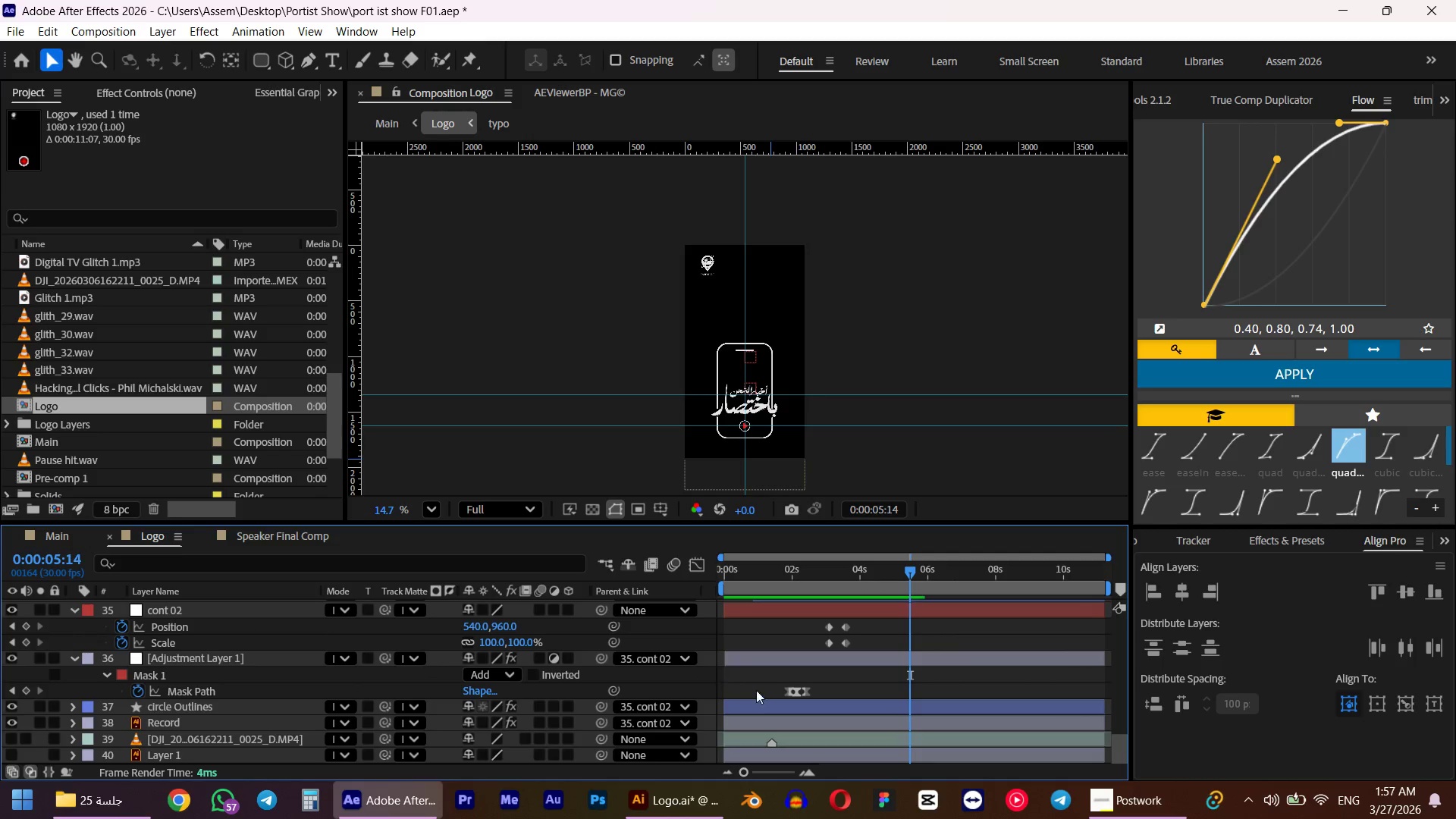 
scroll: coordinate [815, 687], scroll_direction: up, amount: 3.0
 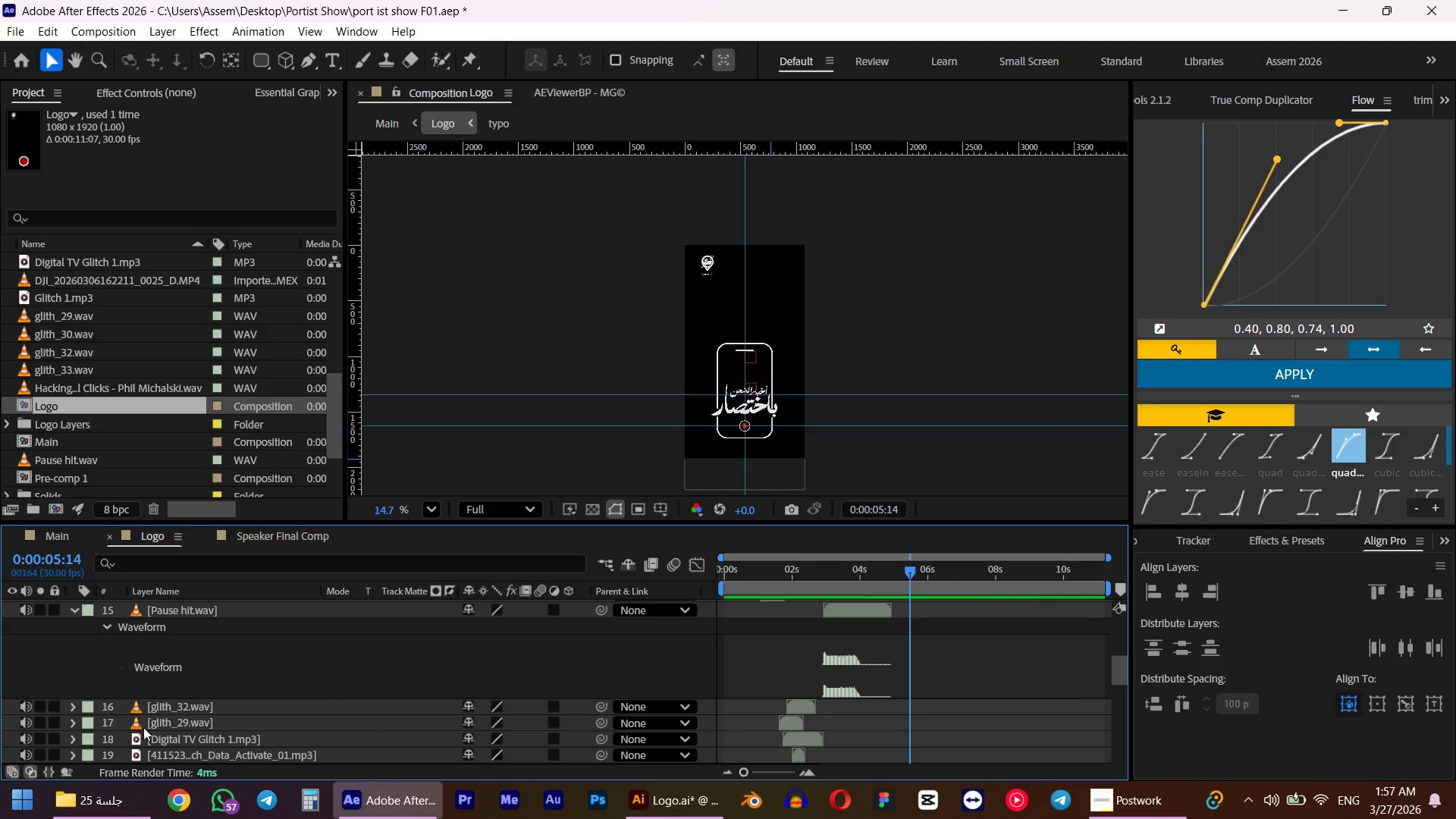 
scroll: coordinate [167, 735], scroll_direction: down, amount: 2.0
 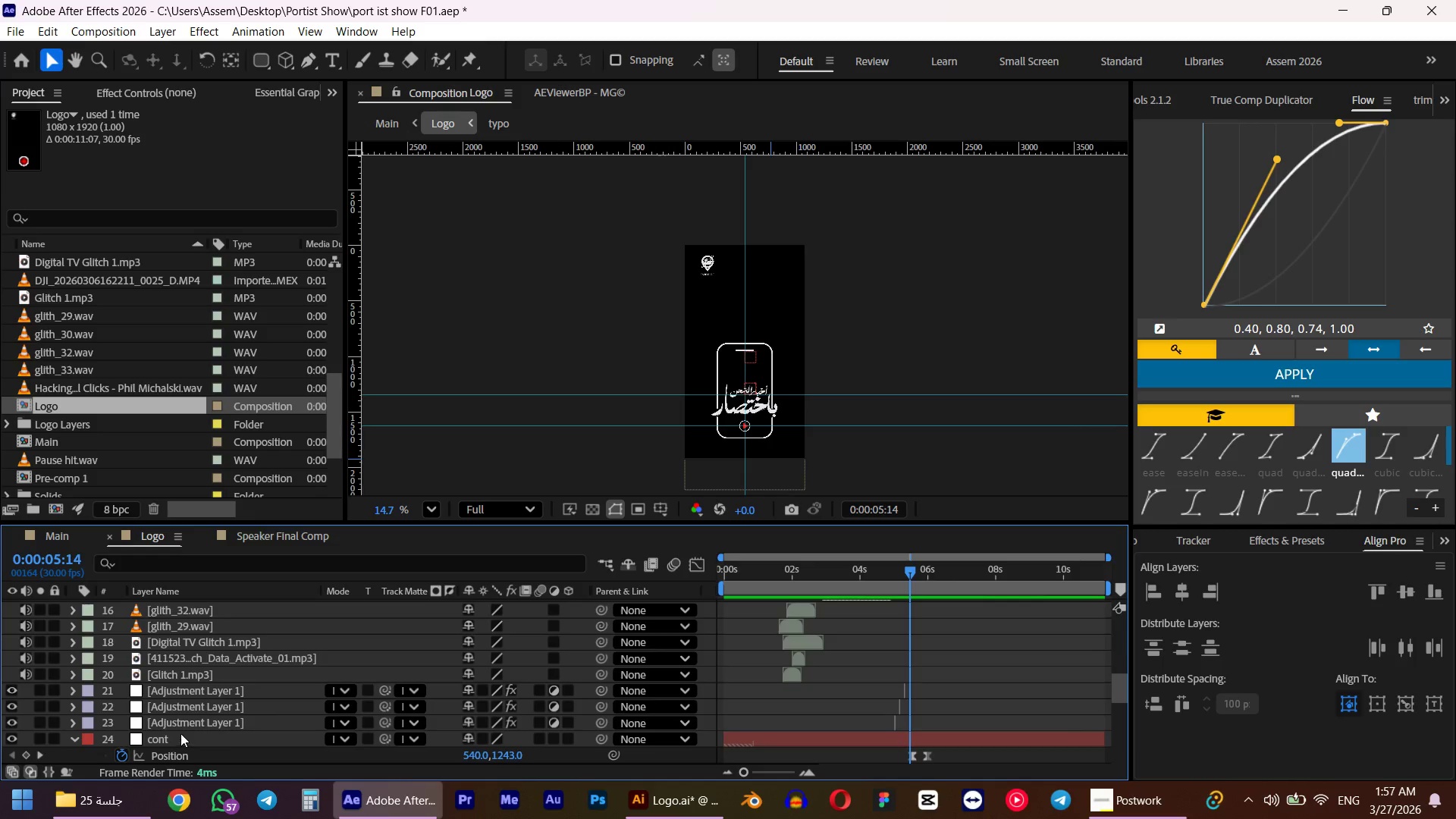 
scroll: coordinate [165, 685], scroll_direction: up, amount: 6.0
 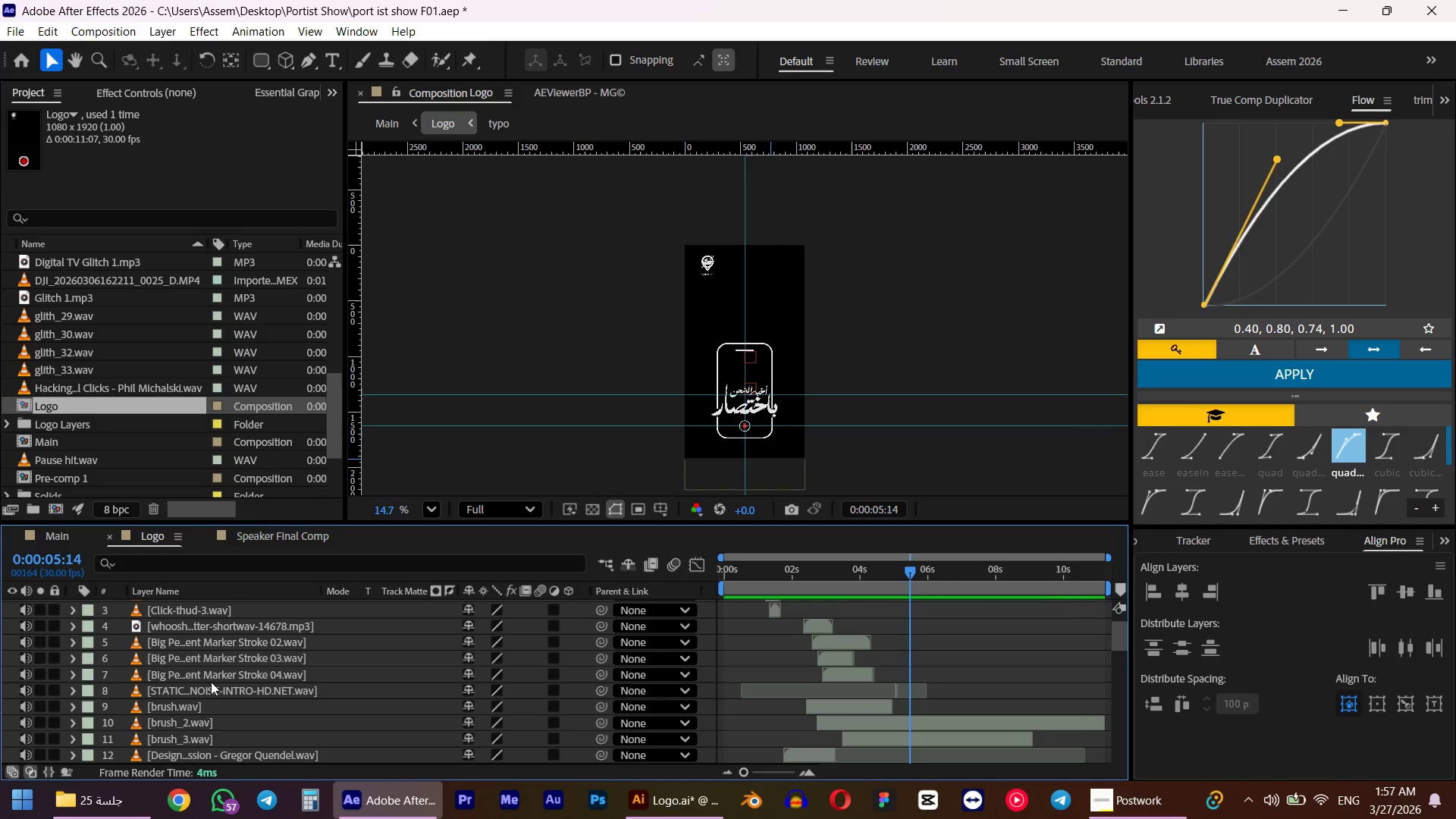 
left_click([213, 678])
 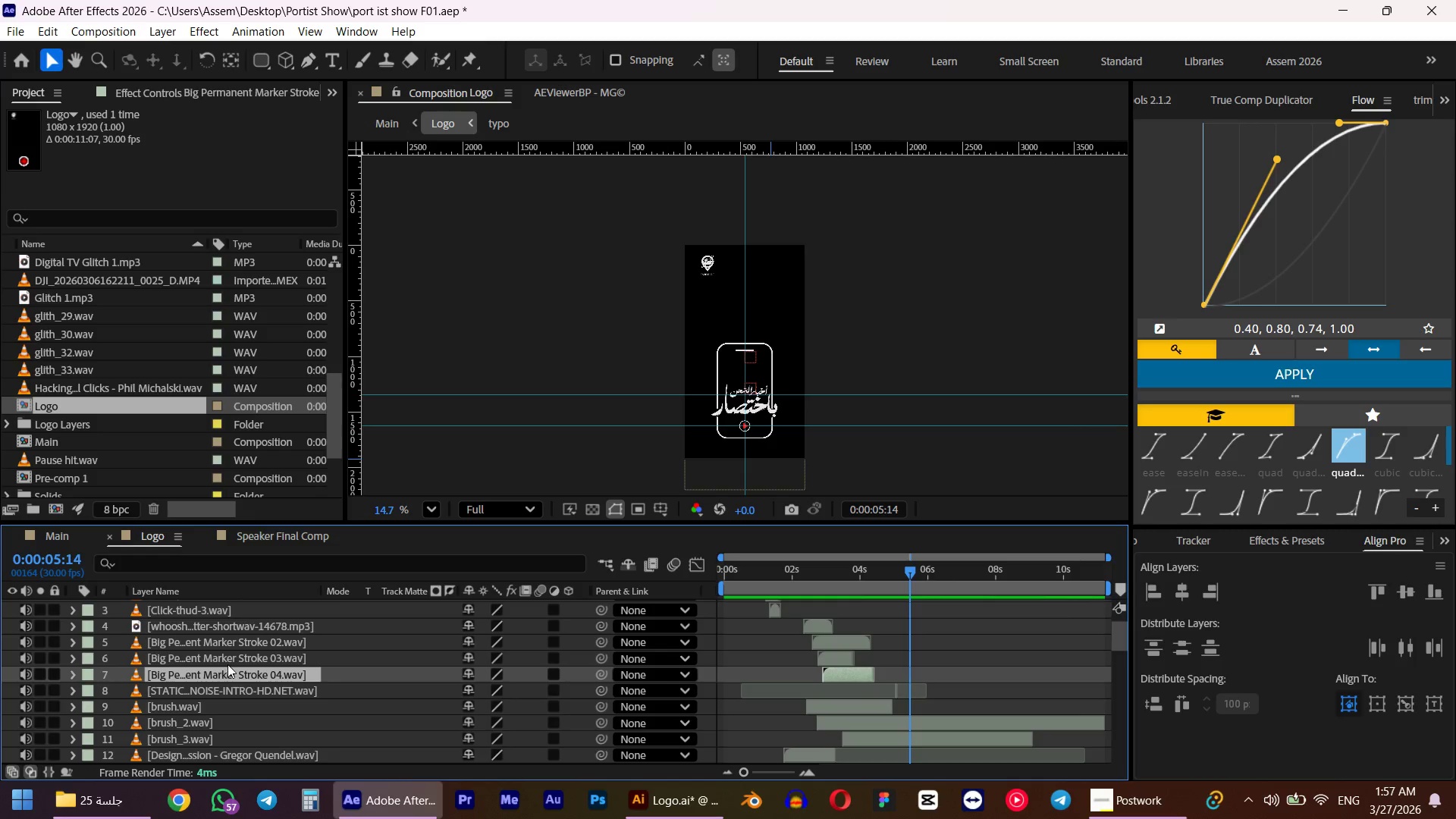 
hold_key(key=ShiftLeft, duration=0.72)
left_click([230, 648])
 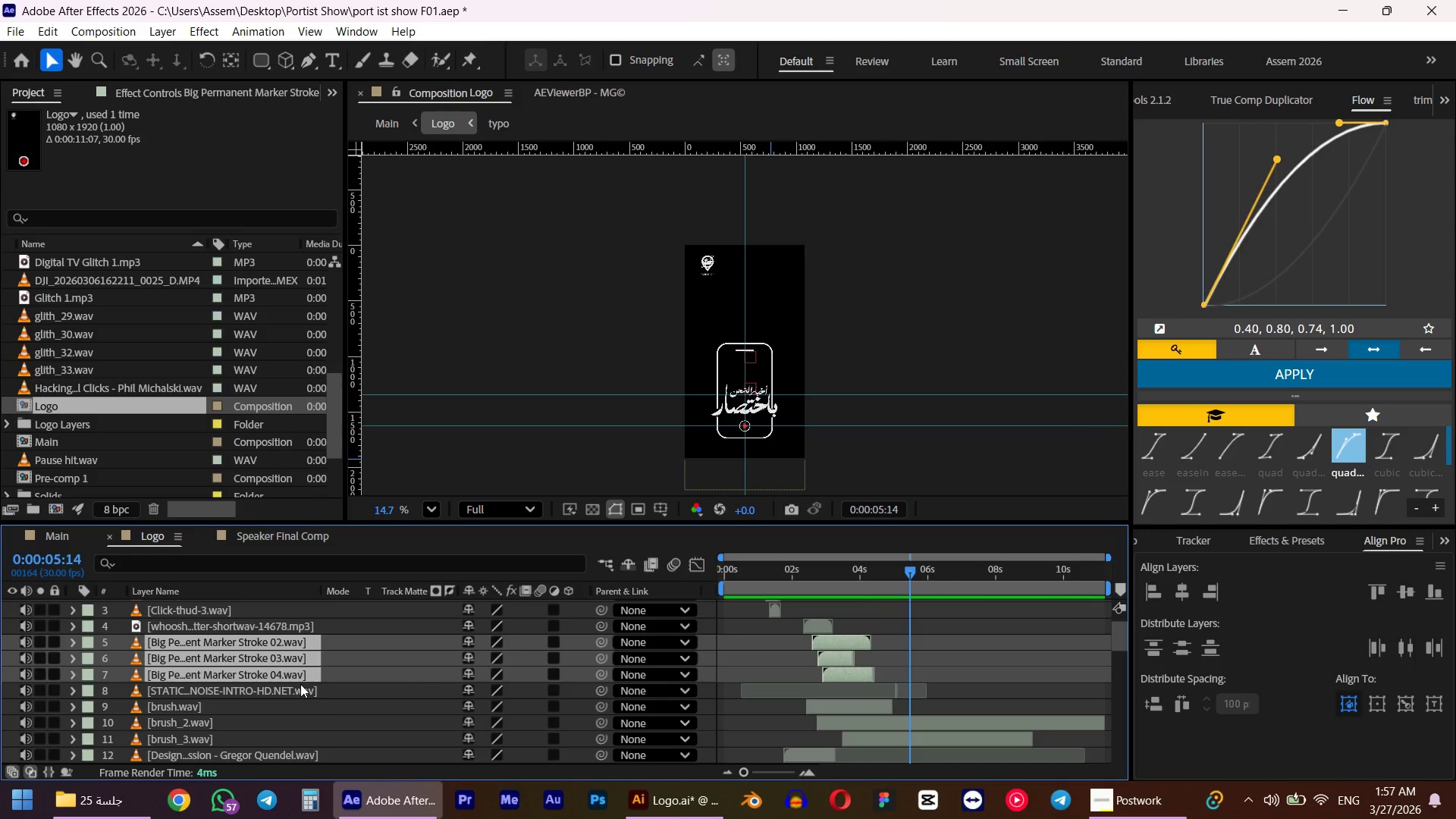 
key(L)
 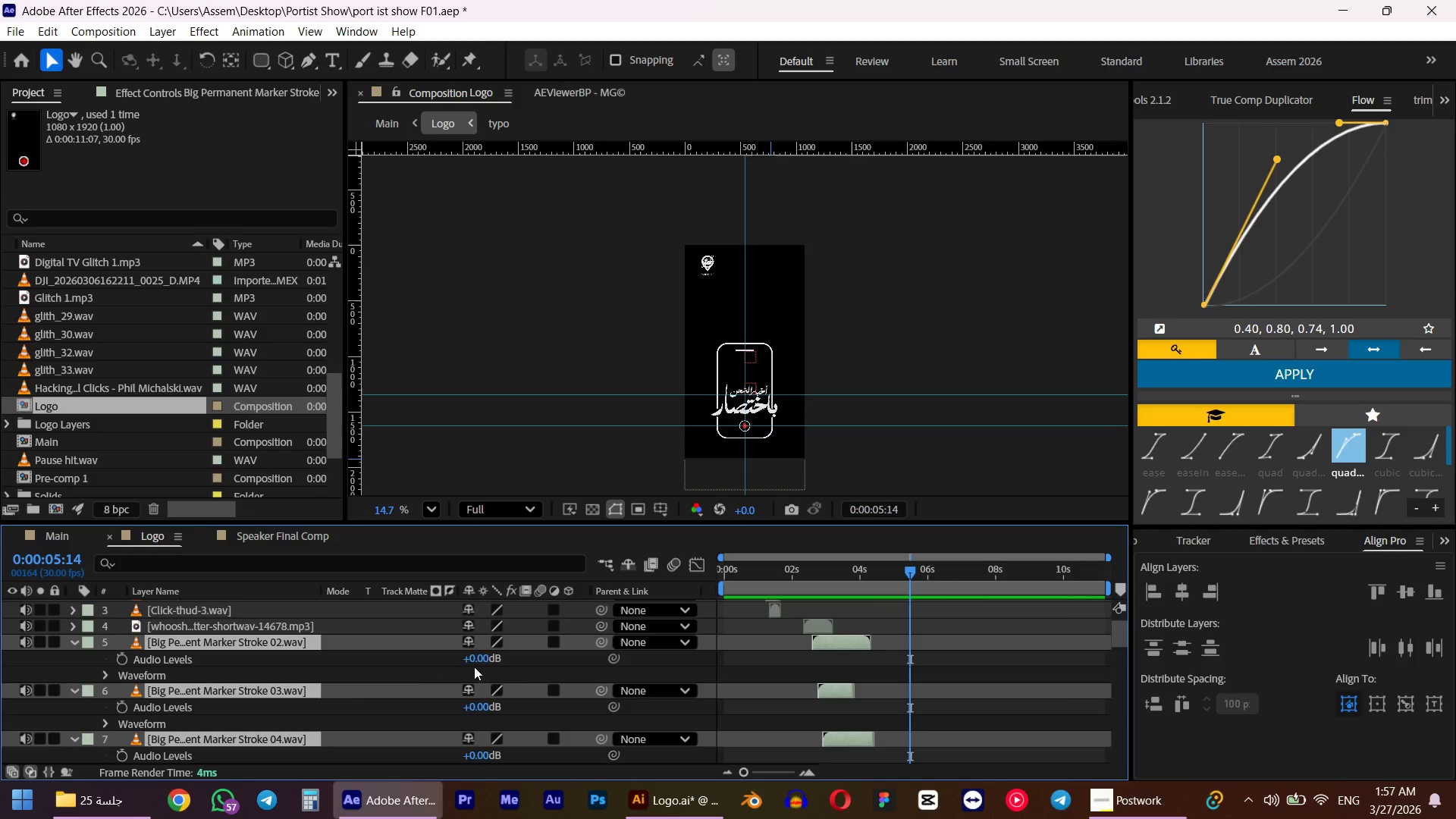 
left_click([473, 654])
 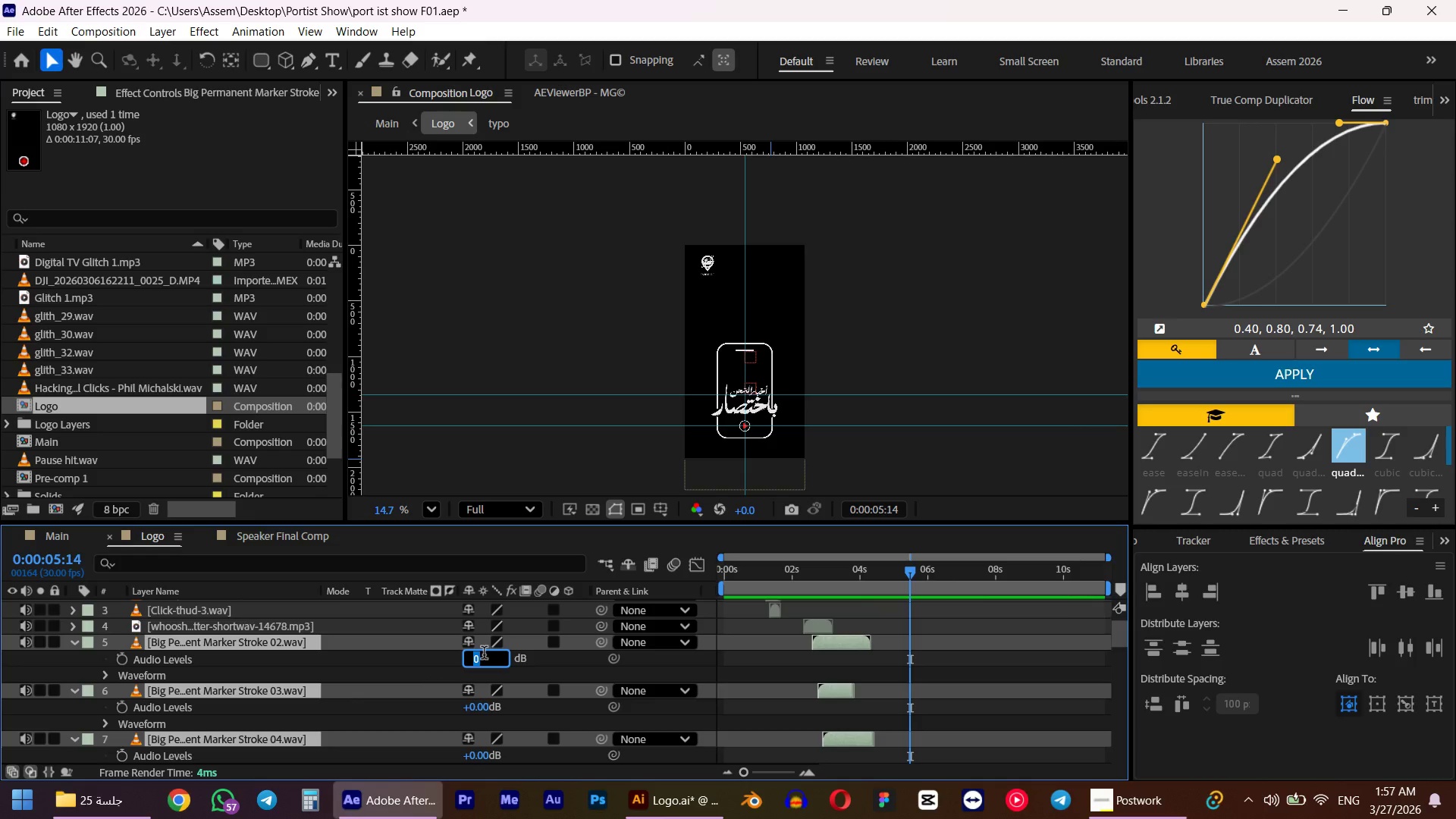 
key(NumpadSubtract)
 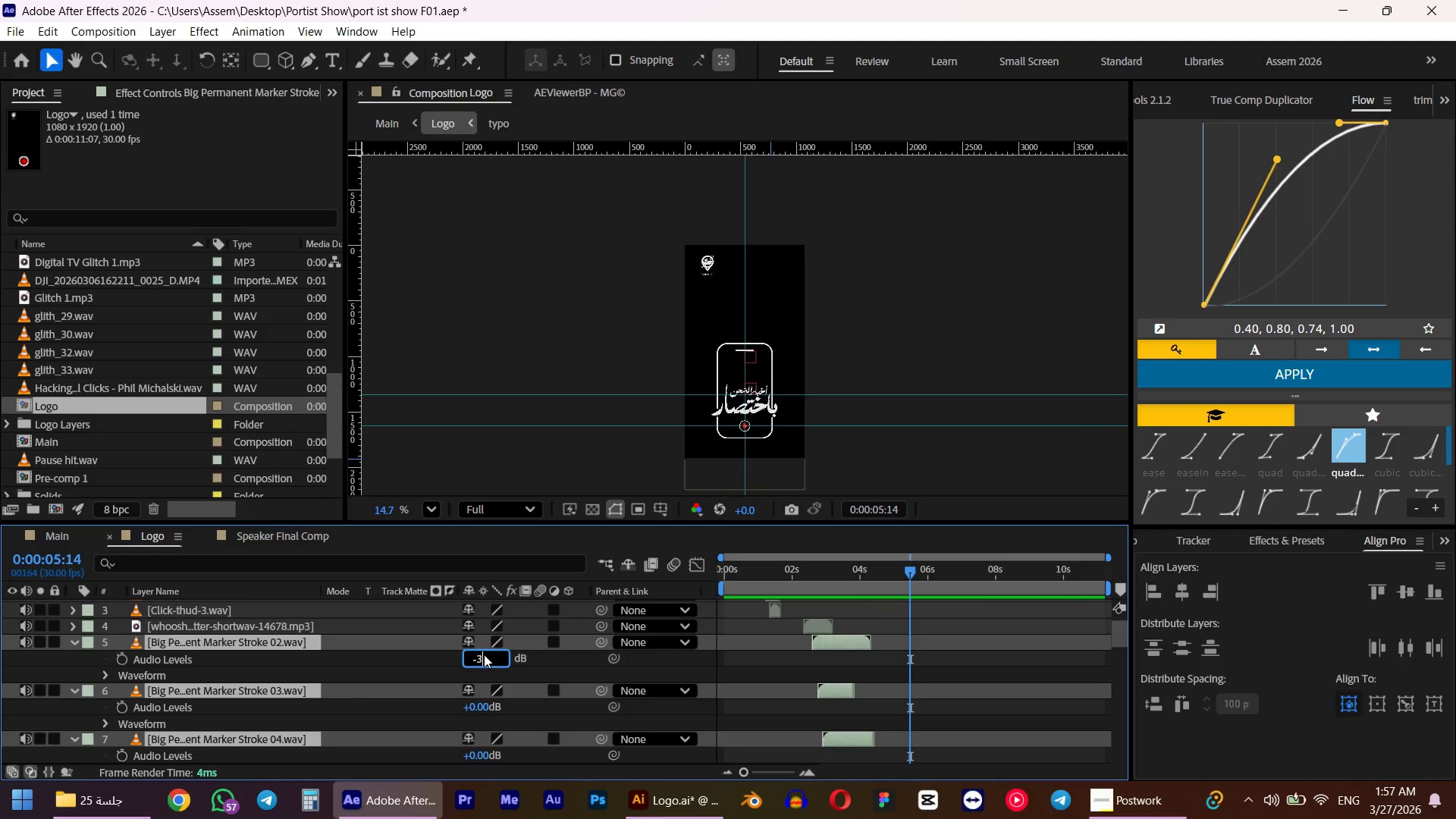 
key(Numpad3)
 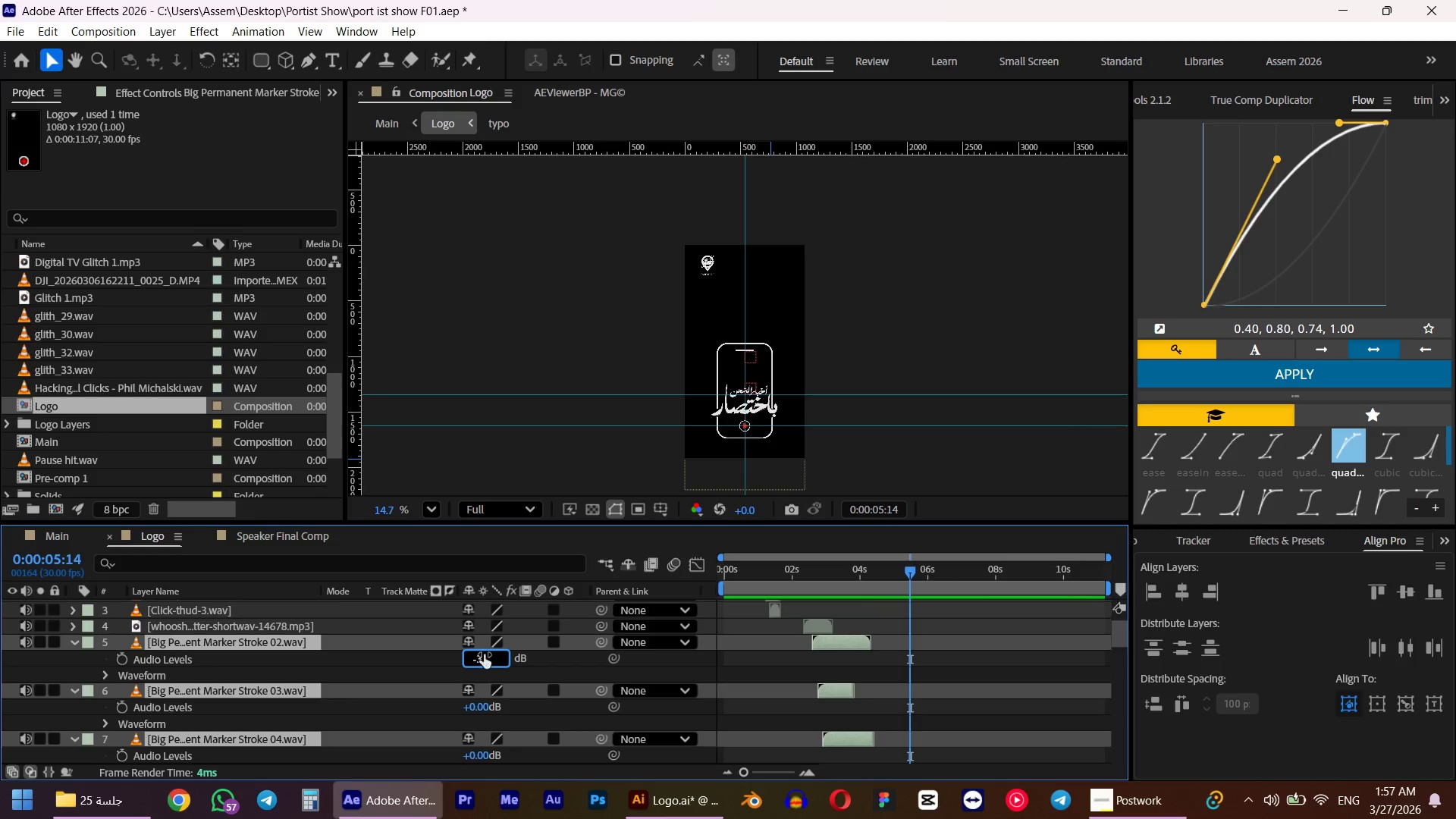 
key(NumpadEnter)
 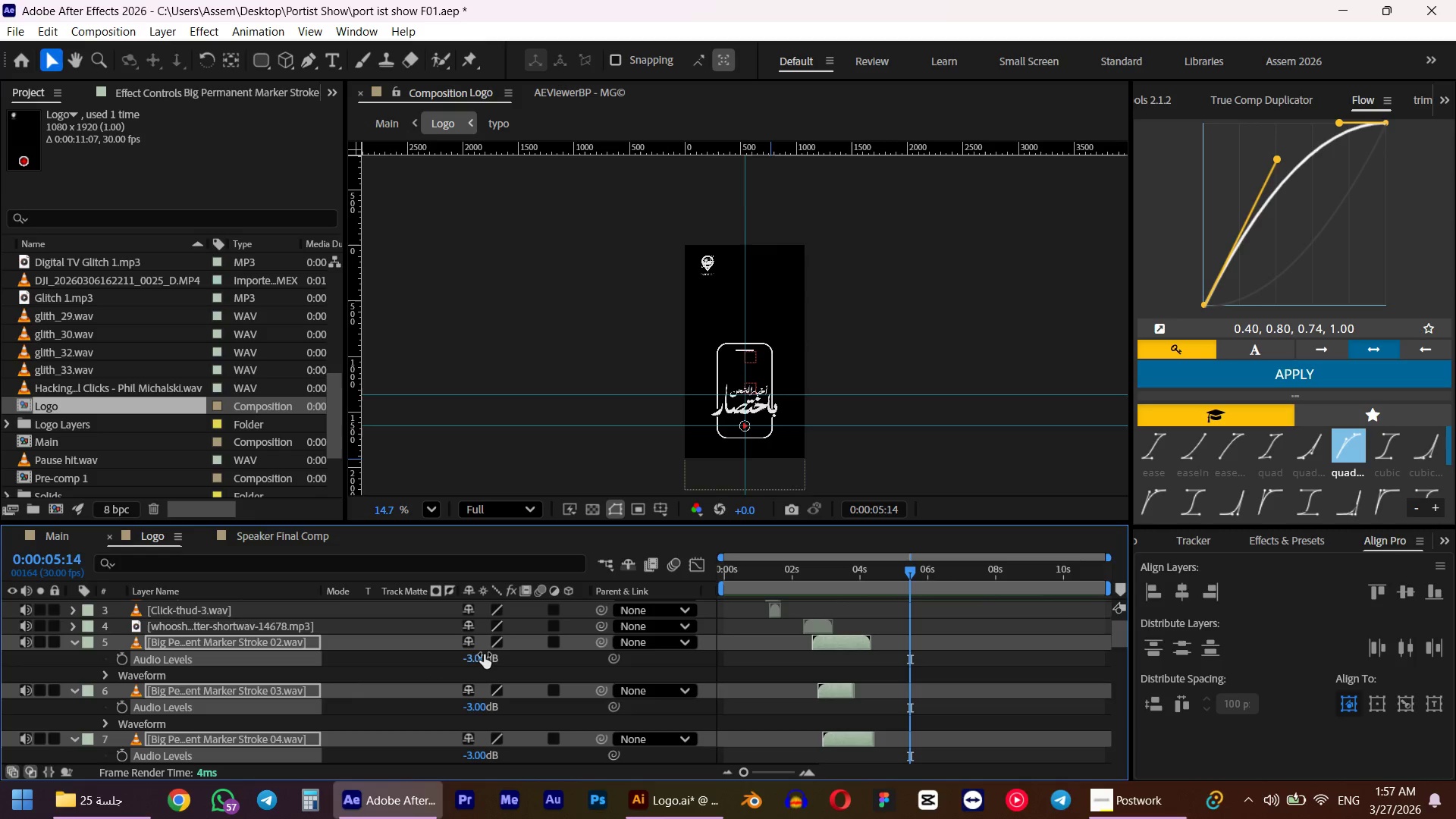 
key(Numpad0)
 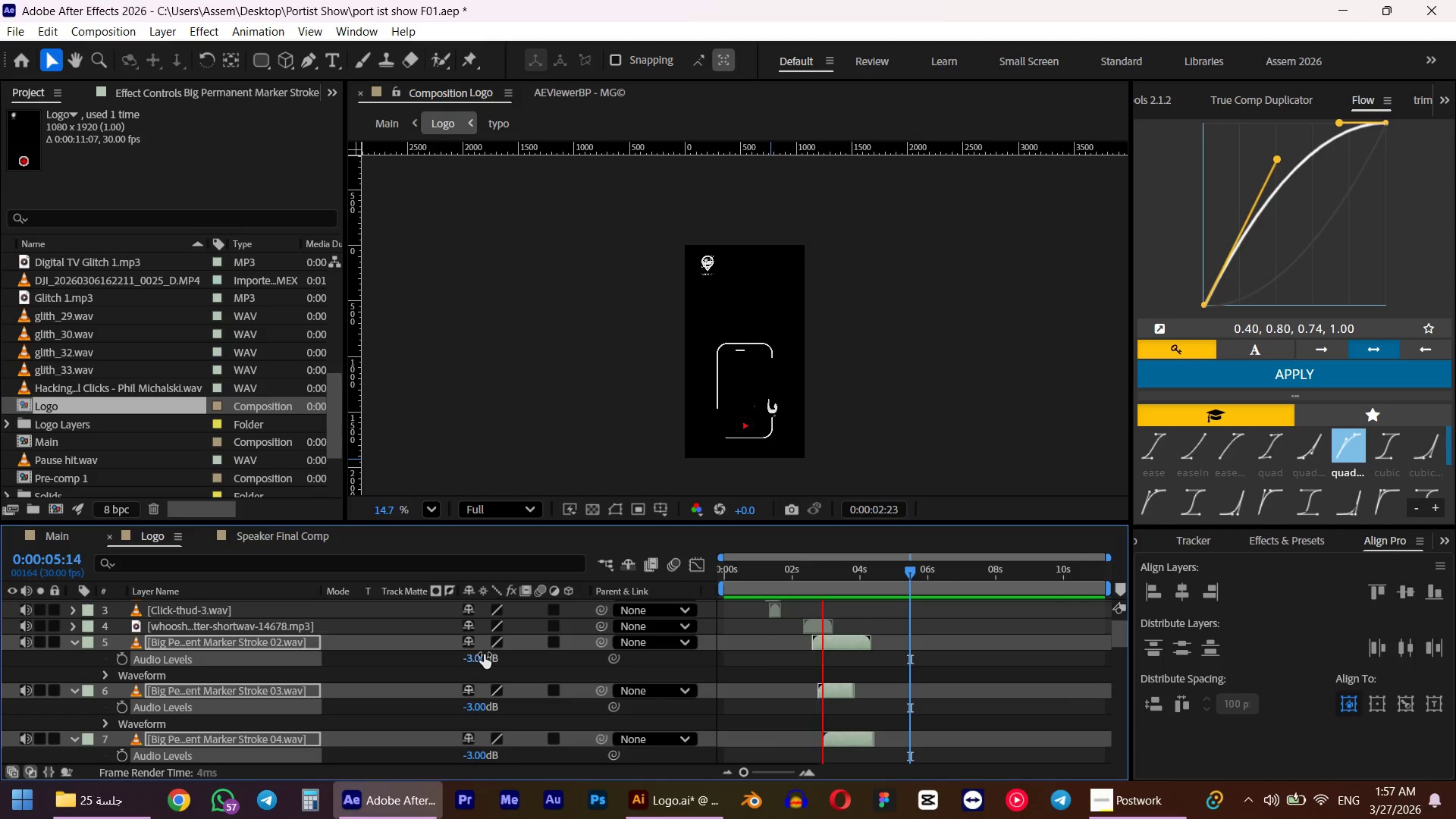 
key(Space)
 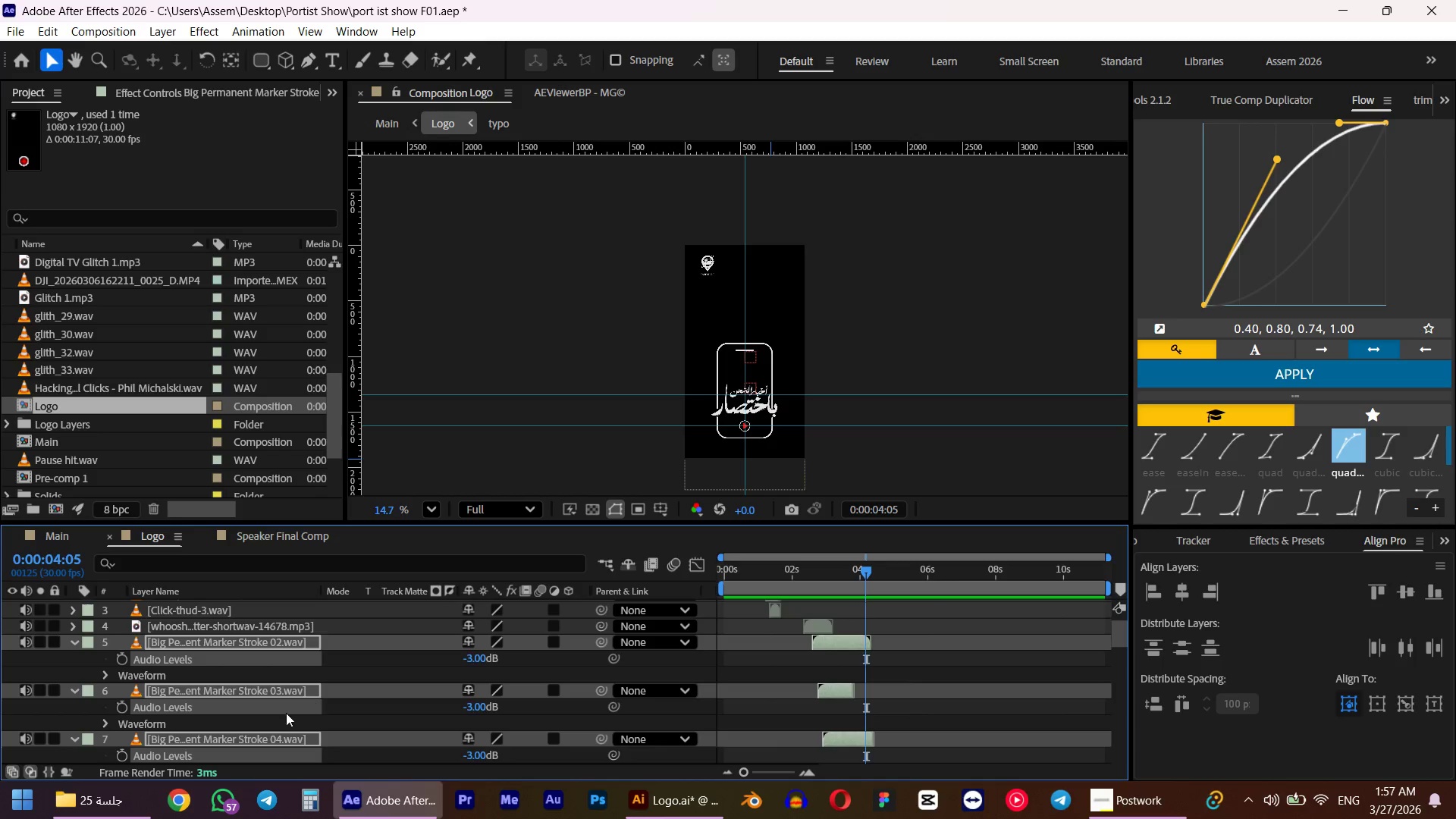 
scroll: coordinate [259, 713], scroll_direction: up, amount: 2.0
 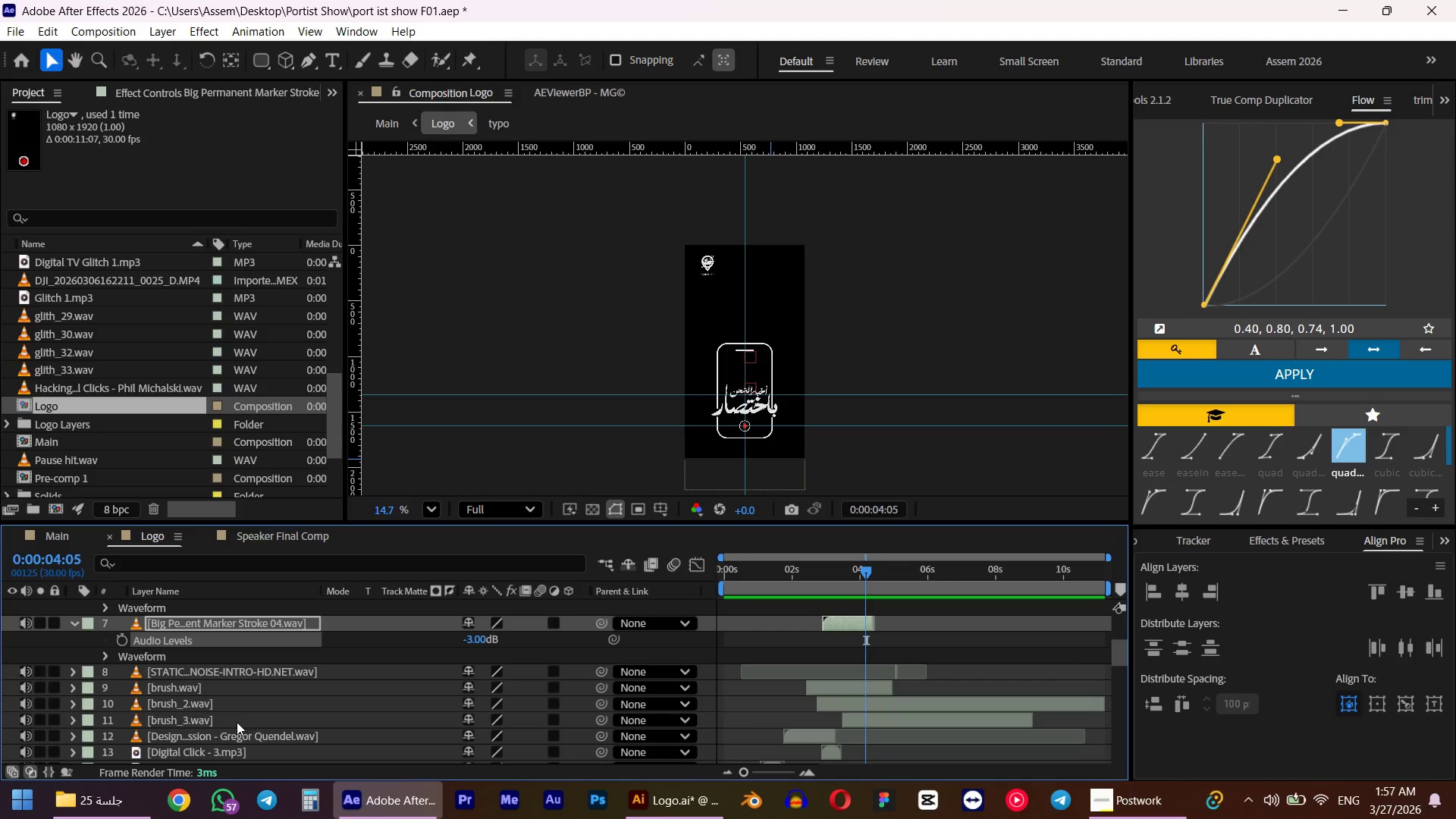 
left_click([190, 698])
 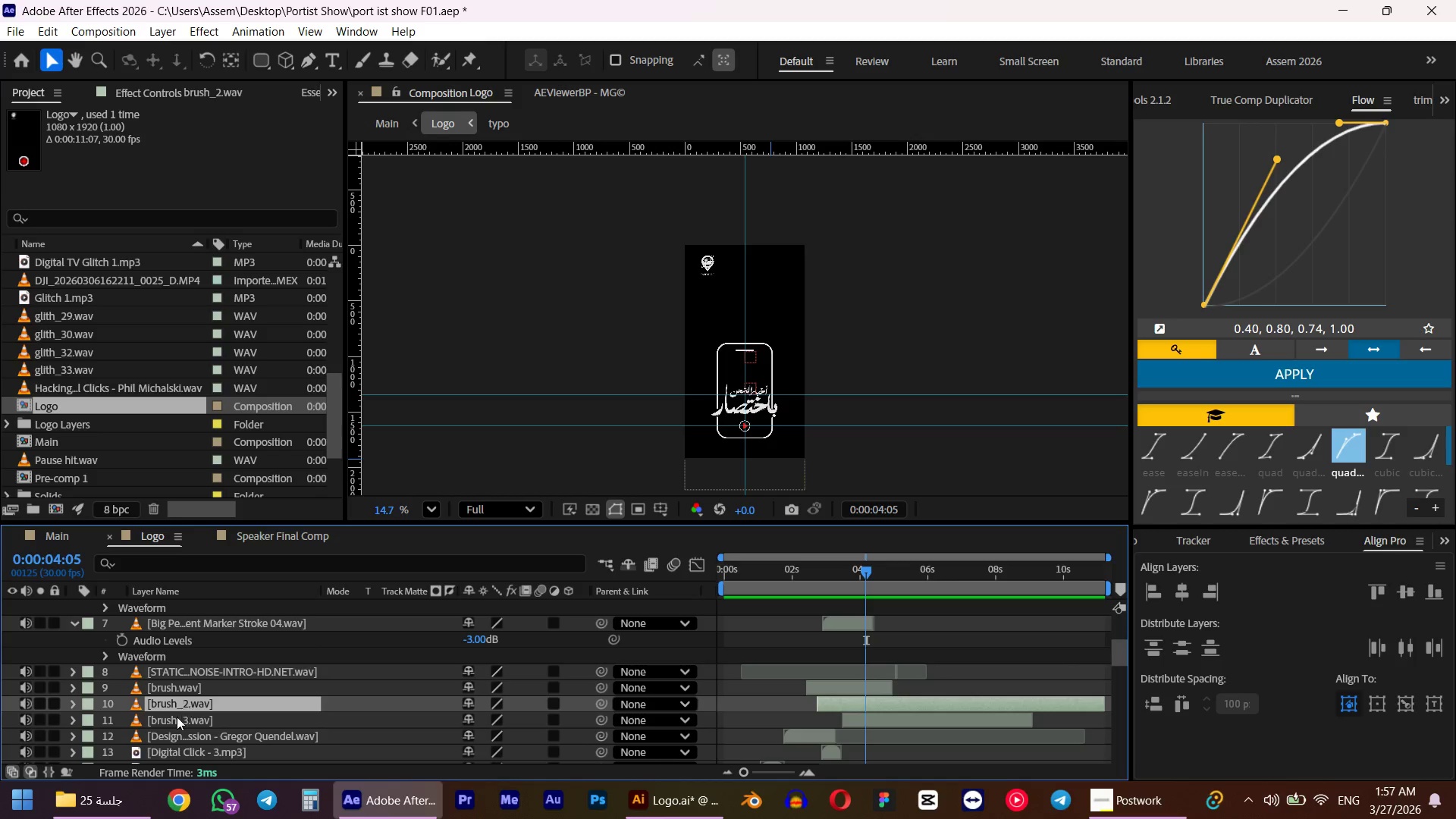 
hold_key(key=ShiftLeft, duration=0.38)
left_click([173, 723])
 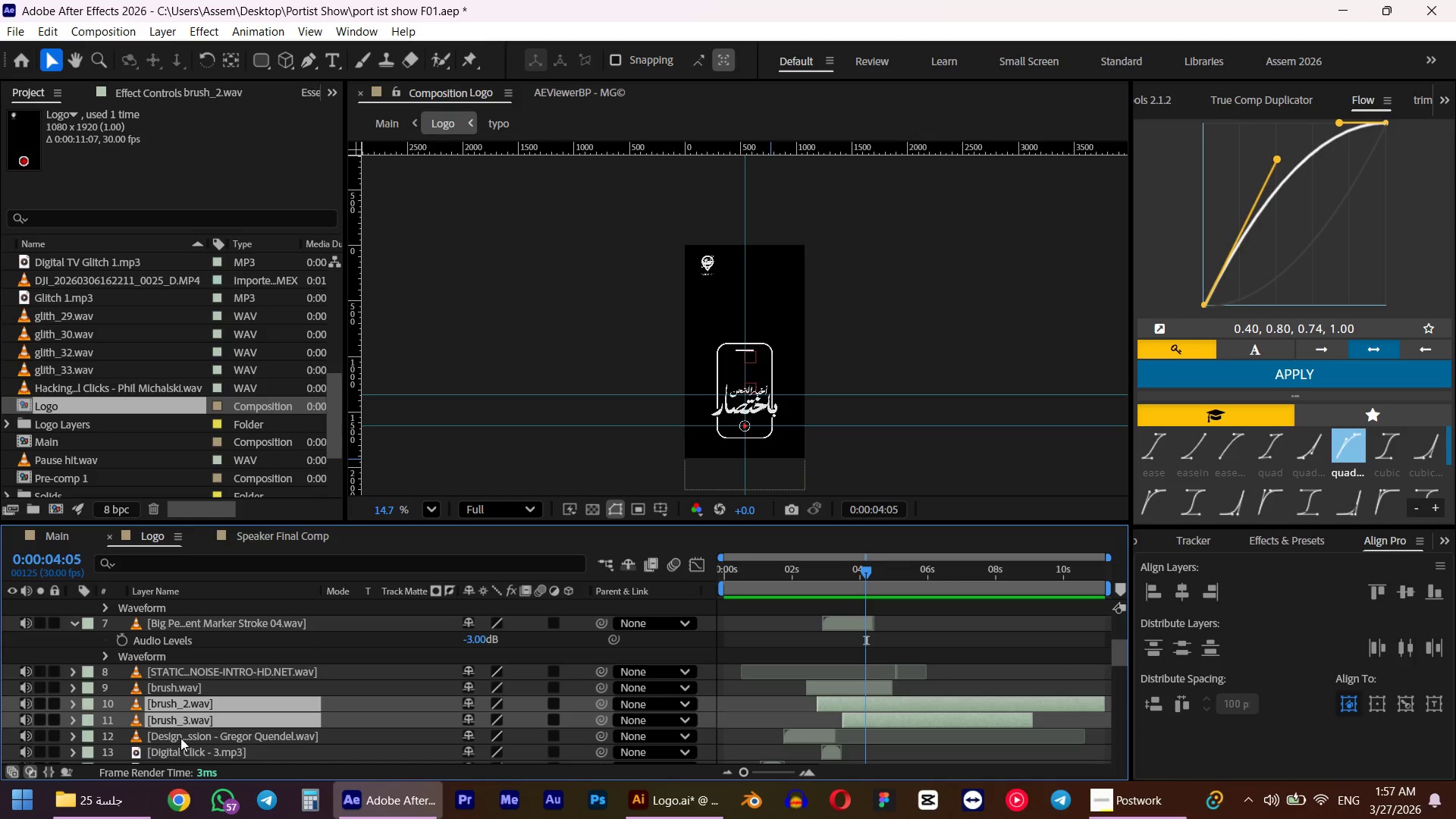 
hold_key(key=ControlLeft, duration=0.39)
left_click([190, 690])
 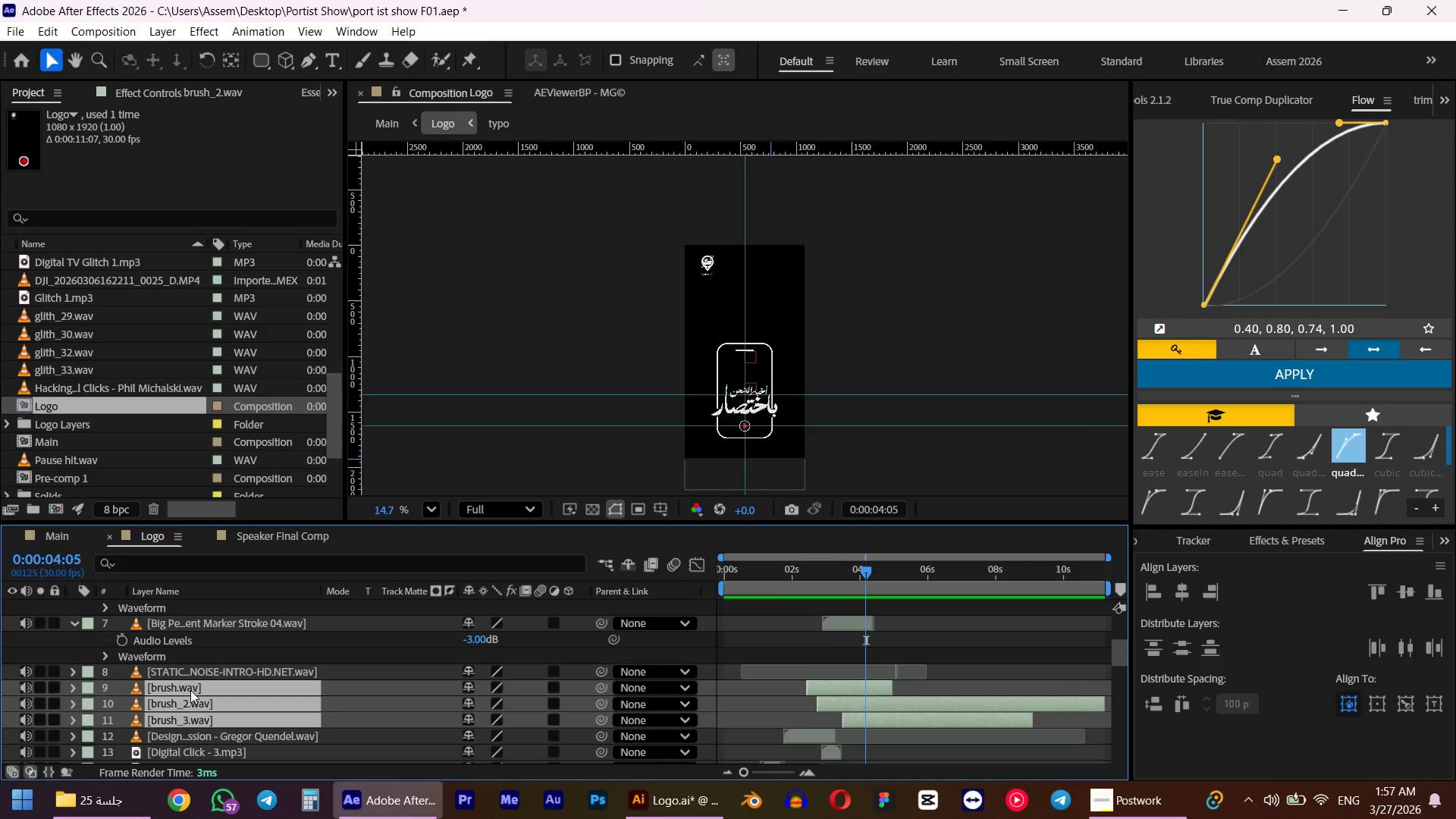 
key(L)
 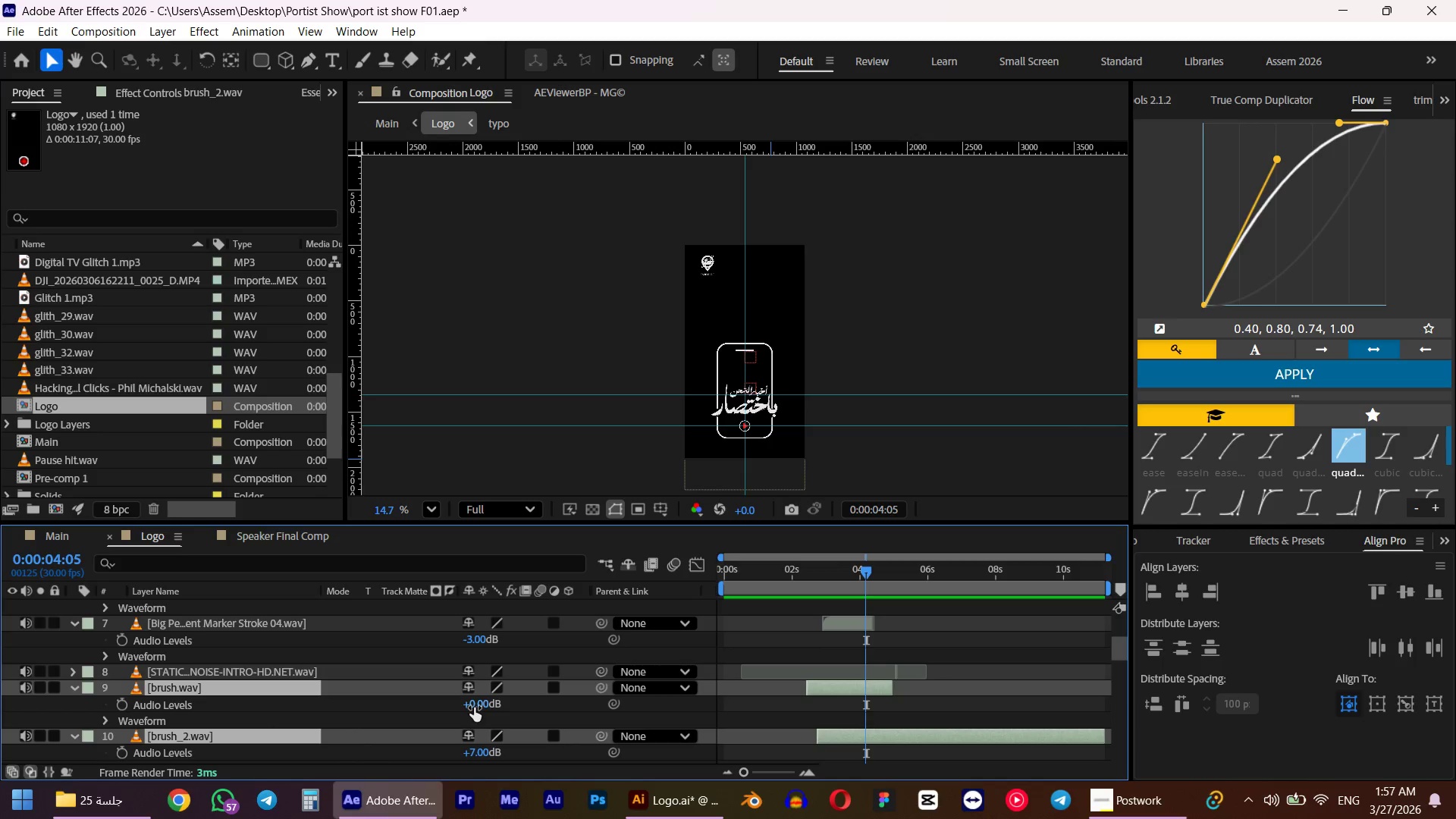 
scroll: coordinate [471, 707], scroll_direction: down, amount: 1.0
 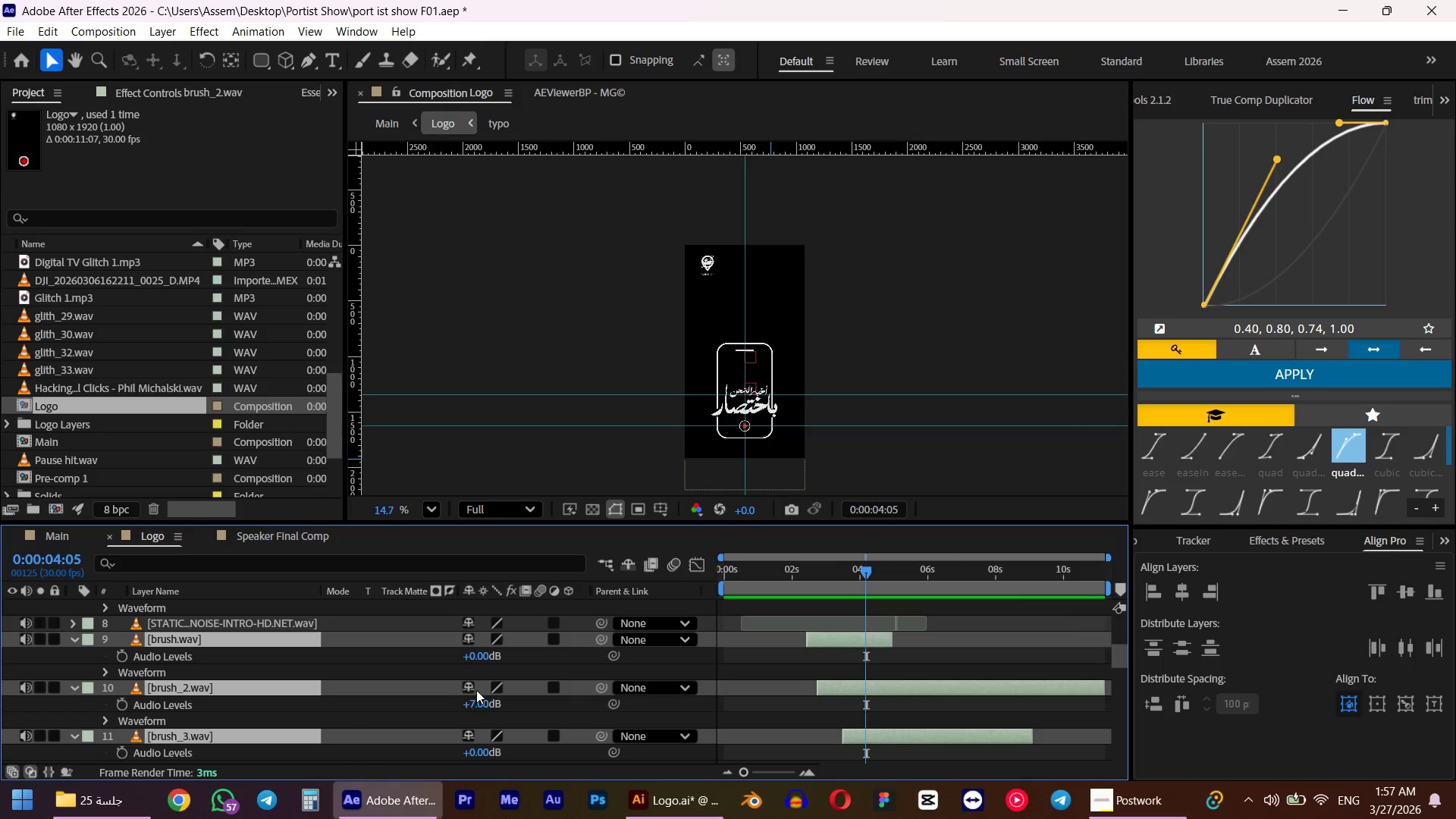 
left_click([475, 658])
 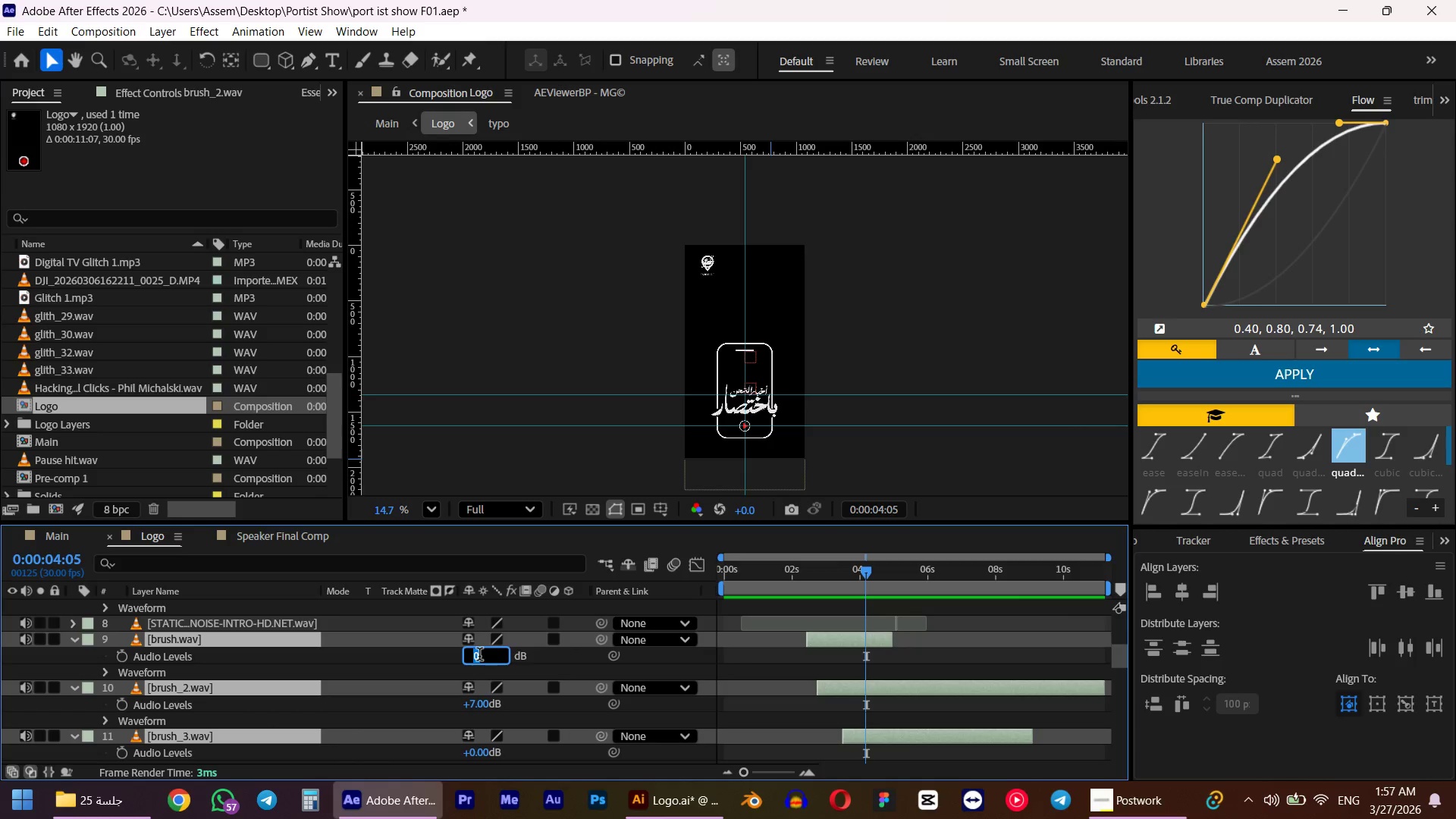 
key(NumpadSubtract)
 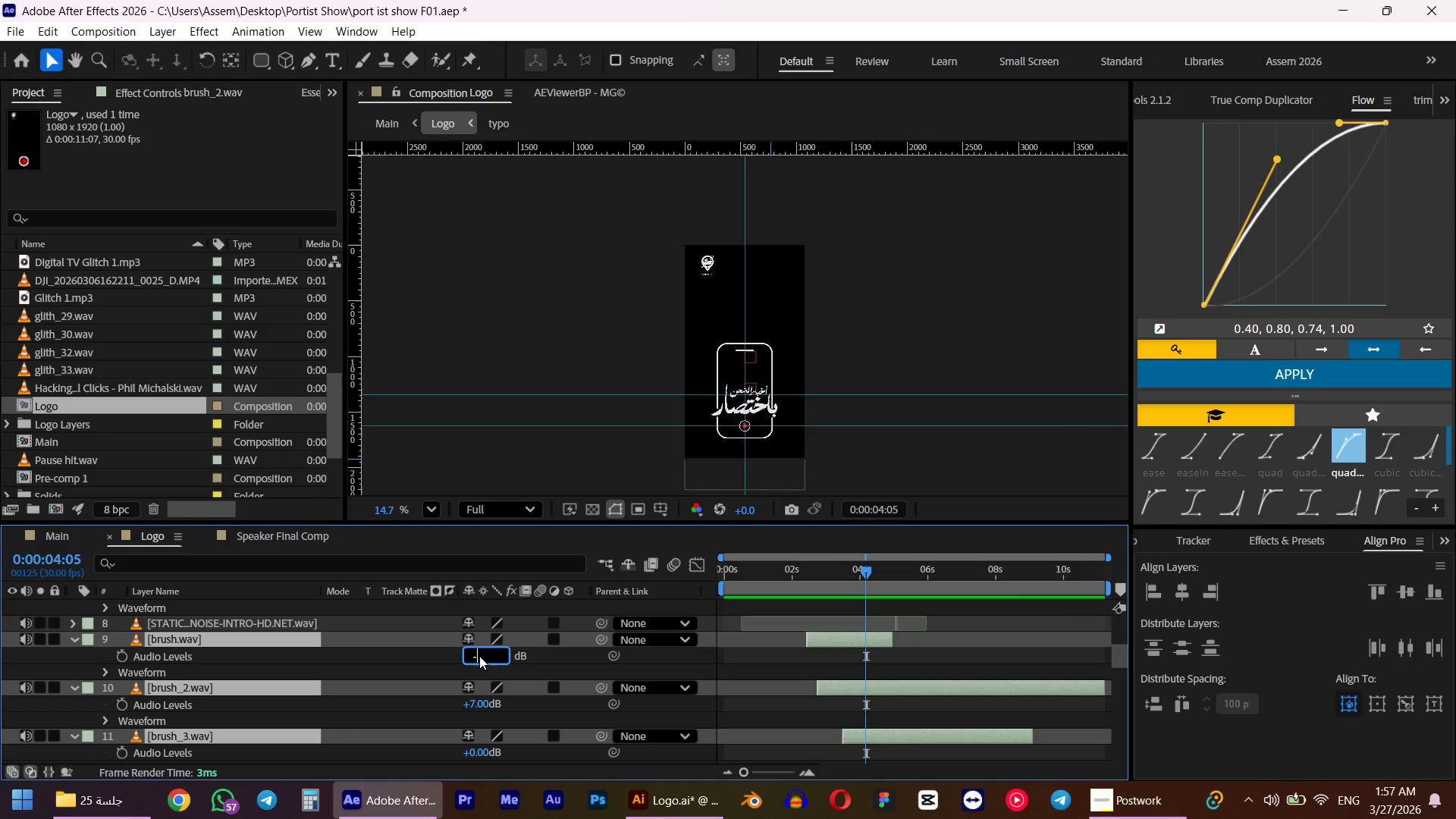 
key(Numpad3)
 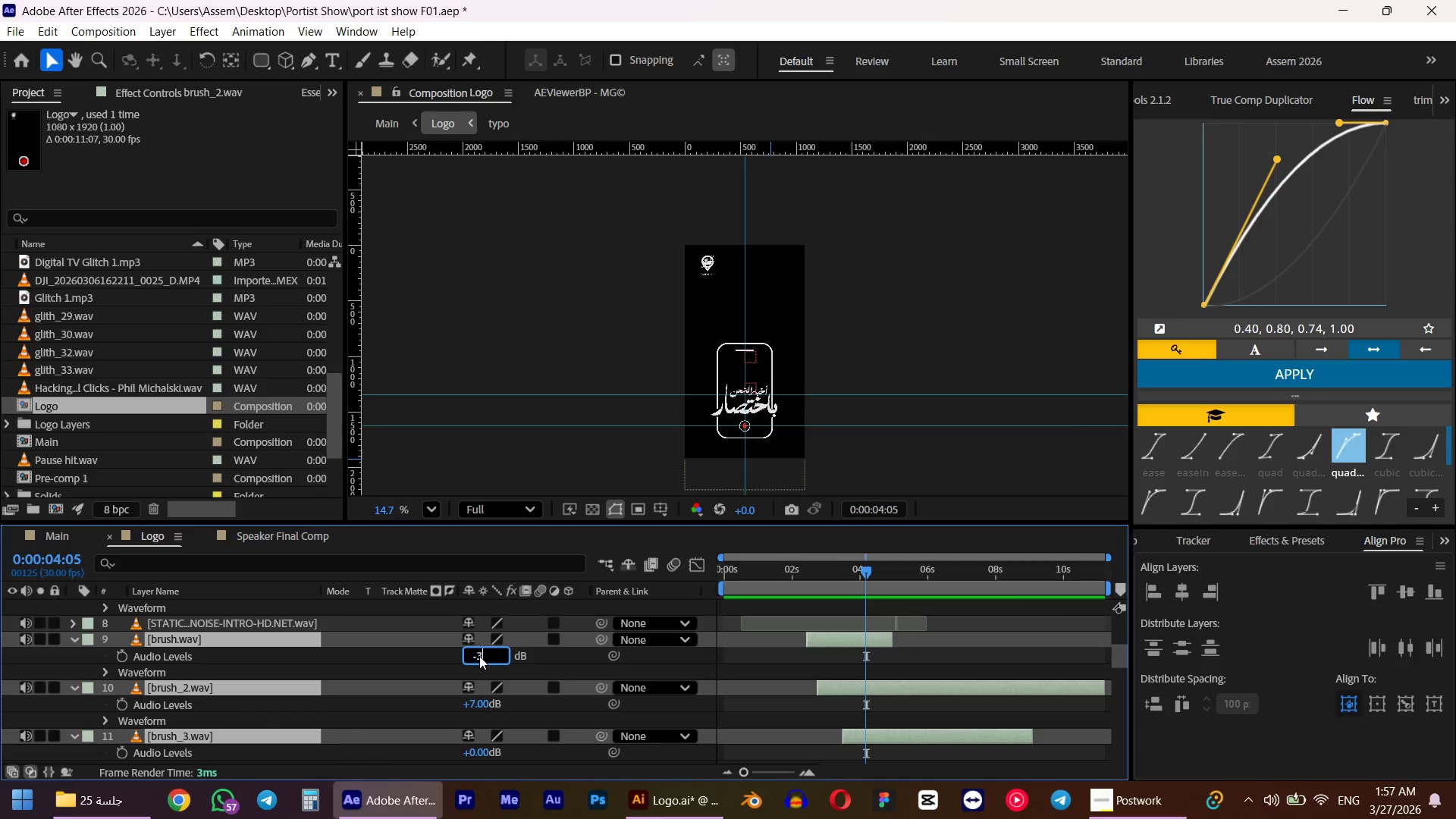 
key(NumpadEnter)
 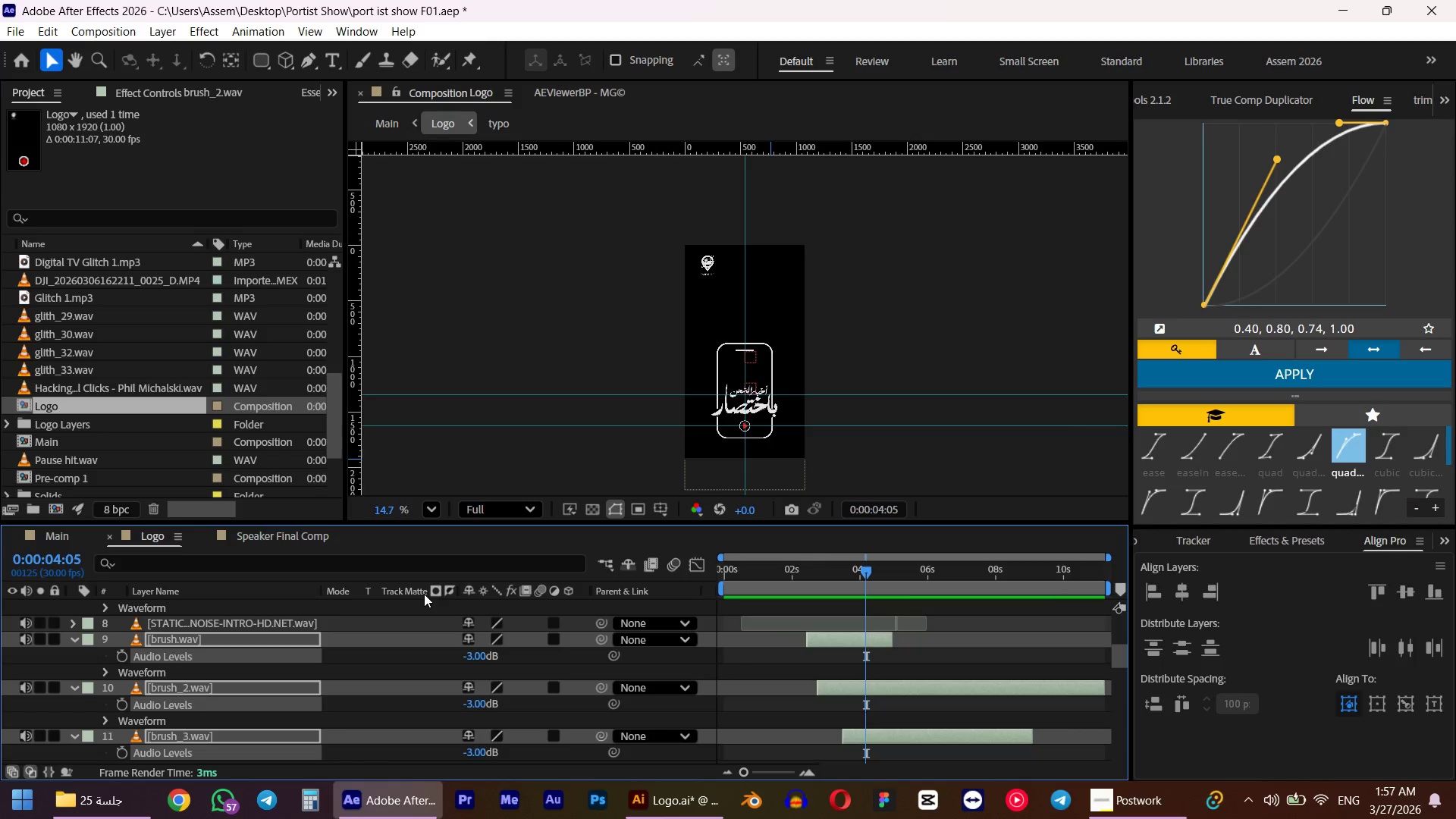 
key(Numpad0)
 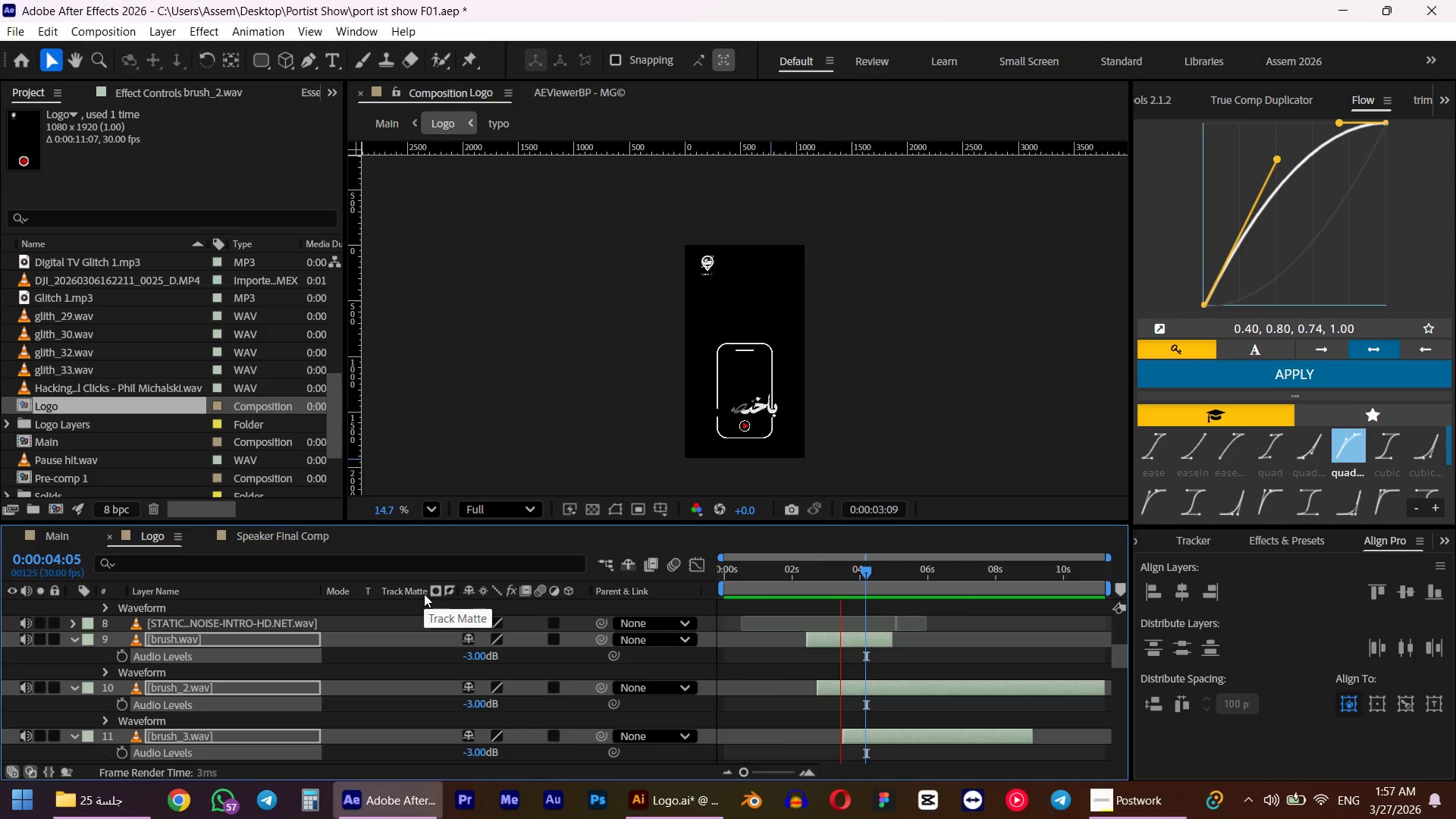 
key(Space)
 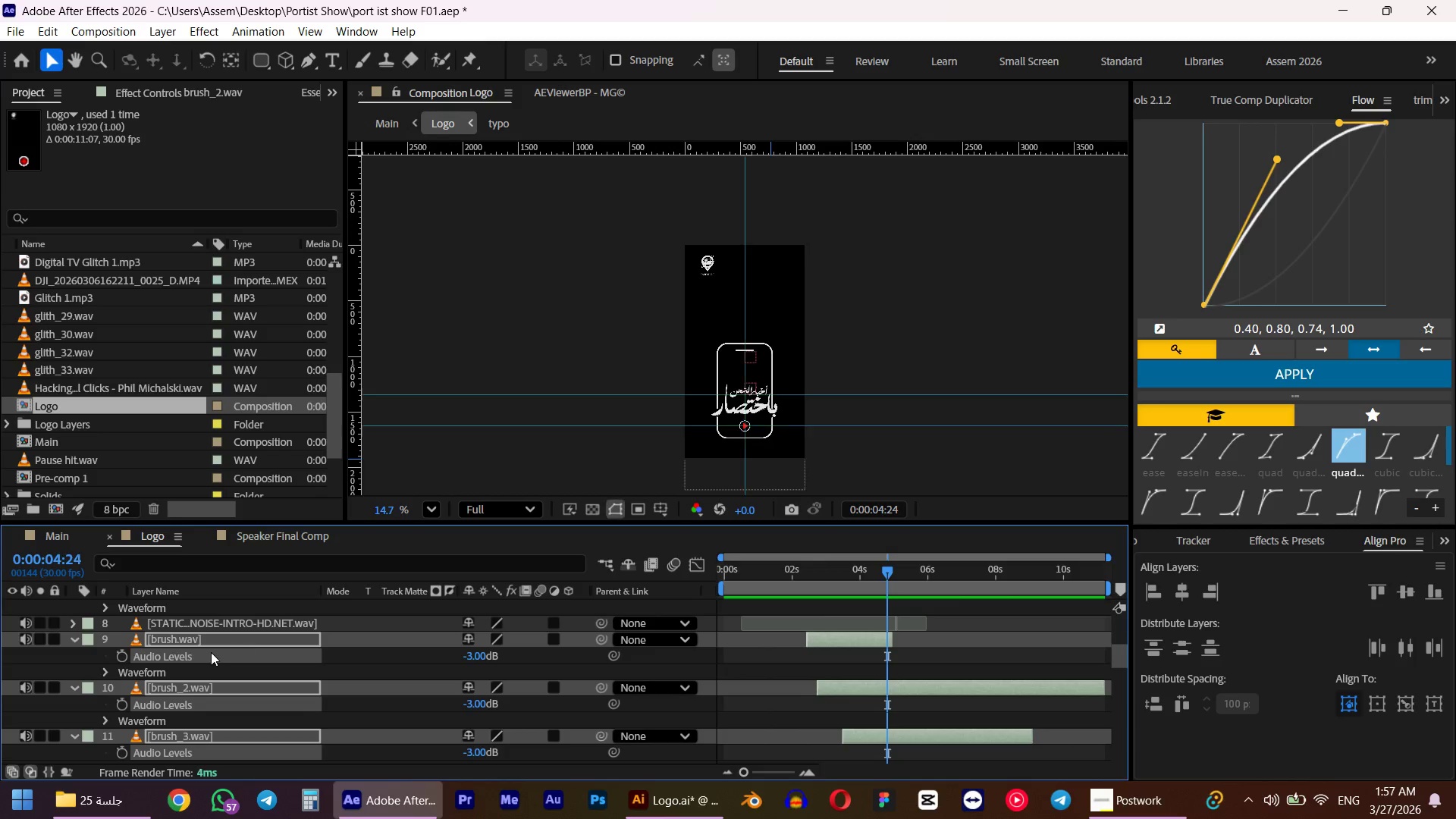 
scroll: coordinate [205, 667], scroll_direction: up, amount: 5.0
 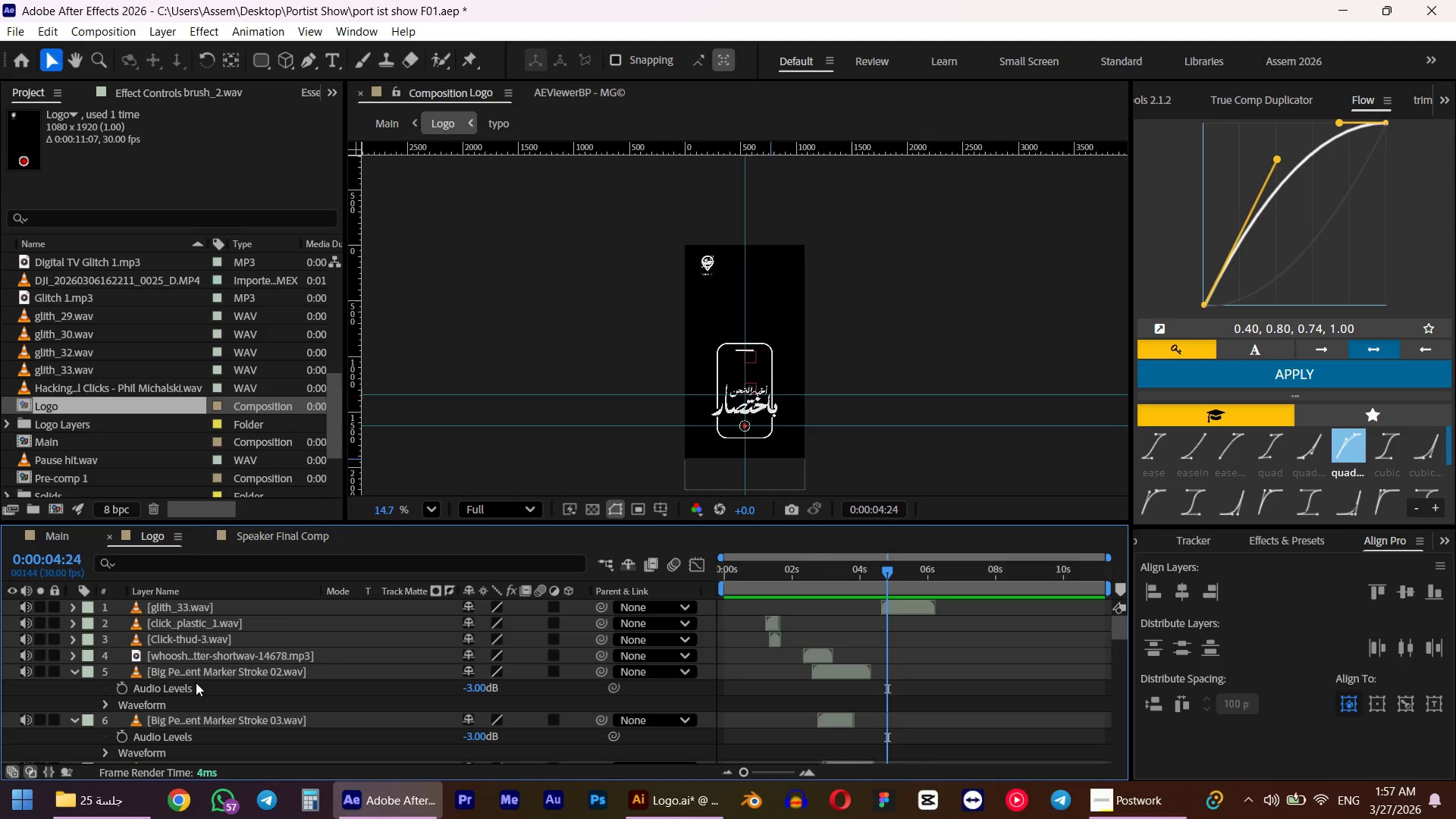 
scroll: coordinate [194, 687], scroll_direction: down, amount: 1.0
 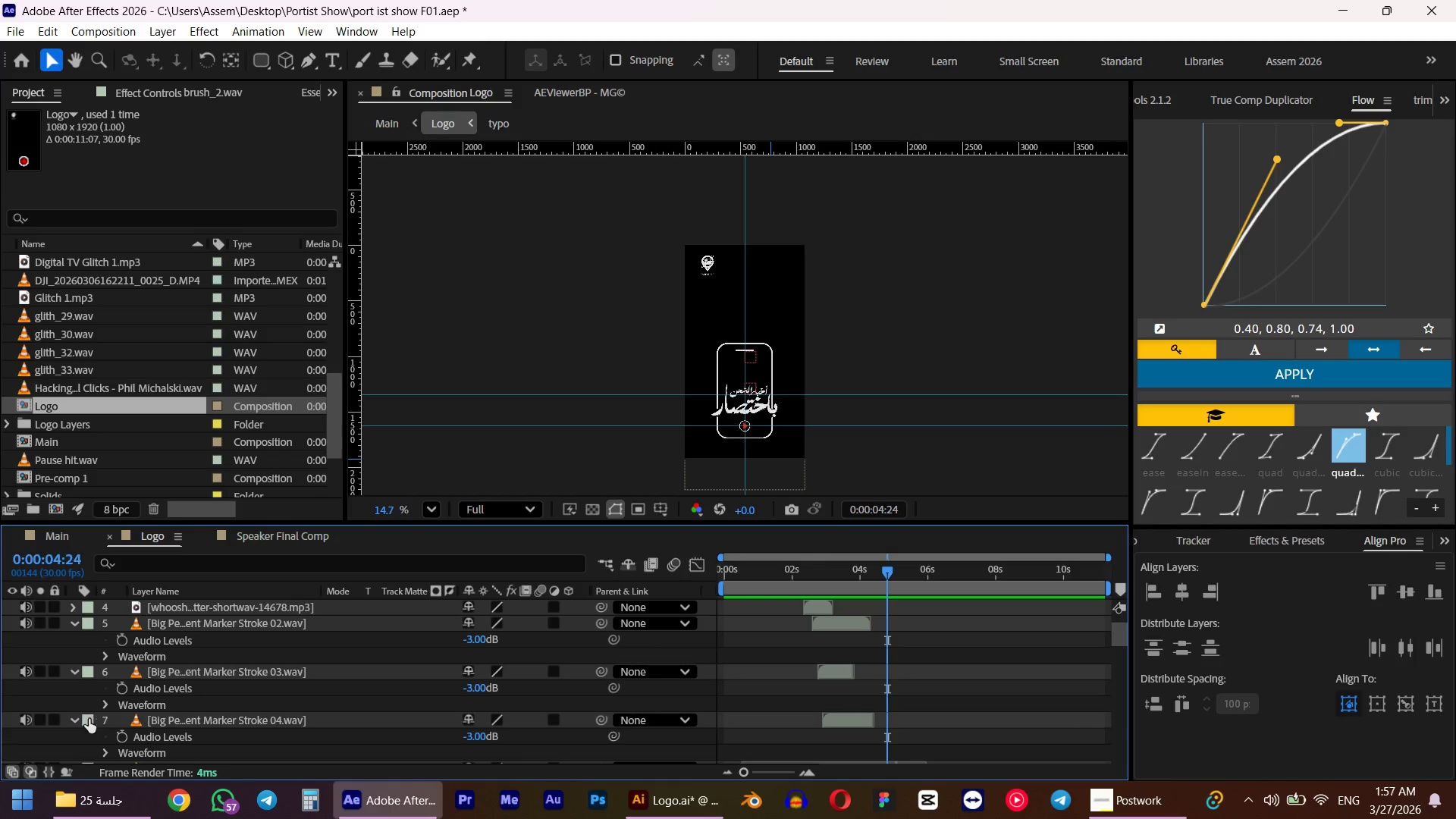 
left_click([74, 719])
 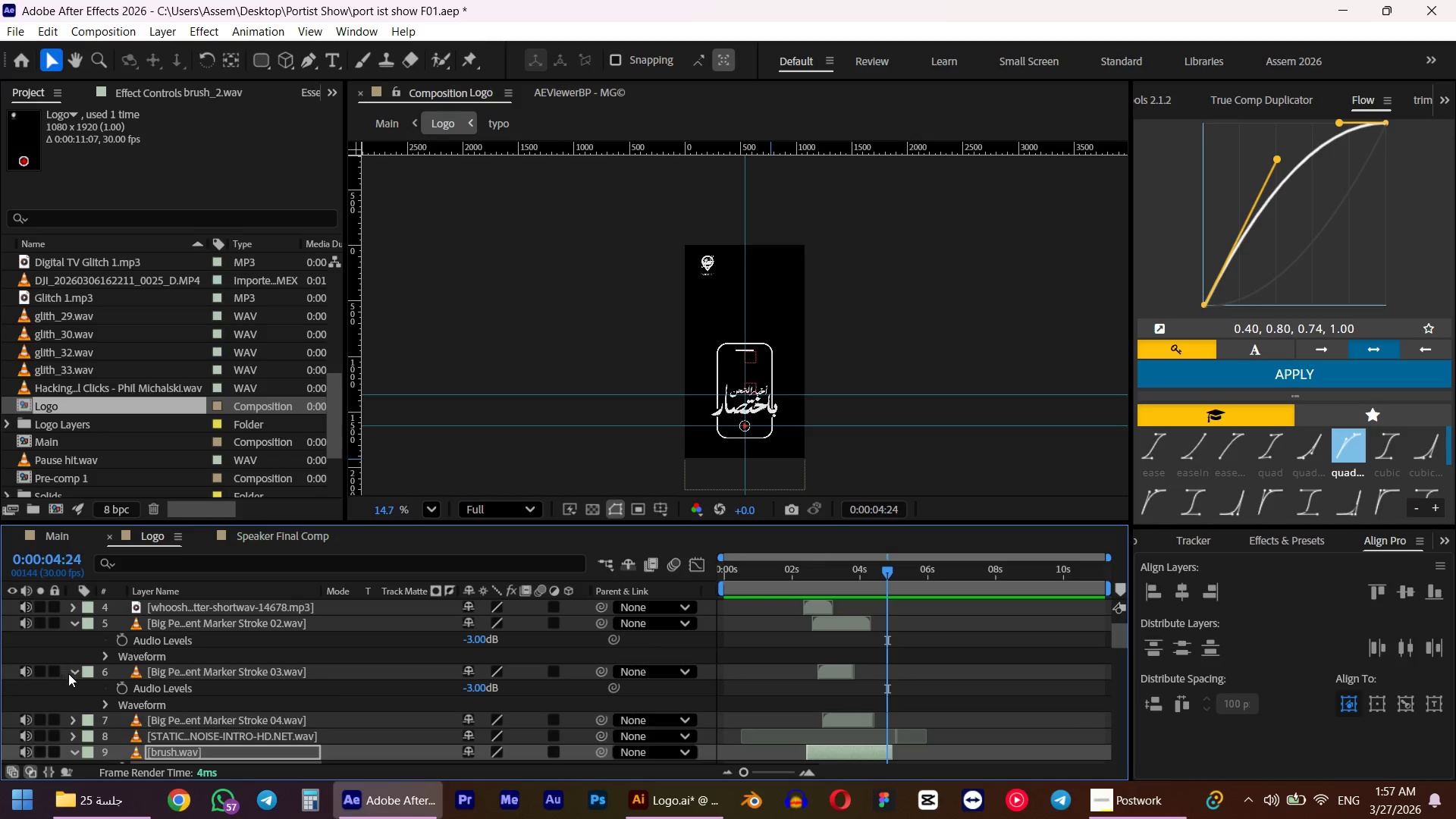 
left_click([54, 538])
 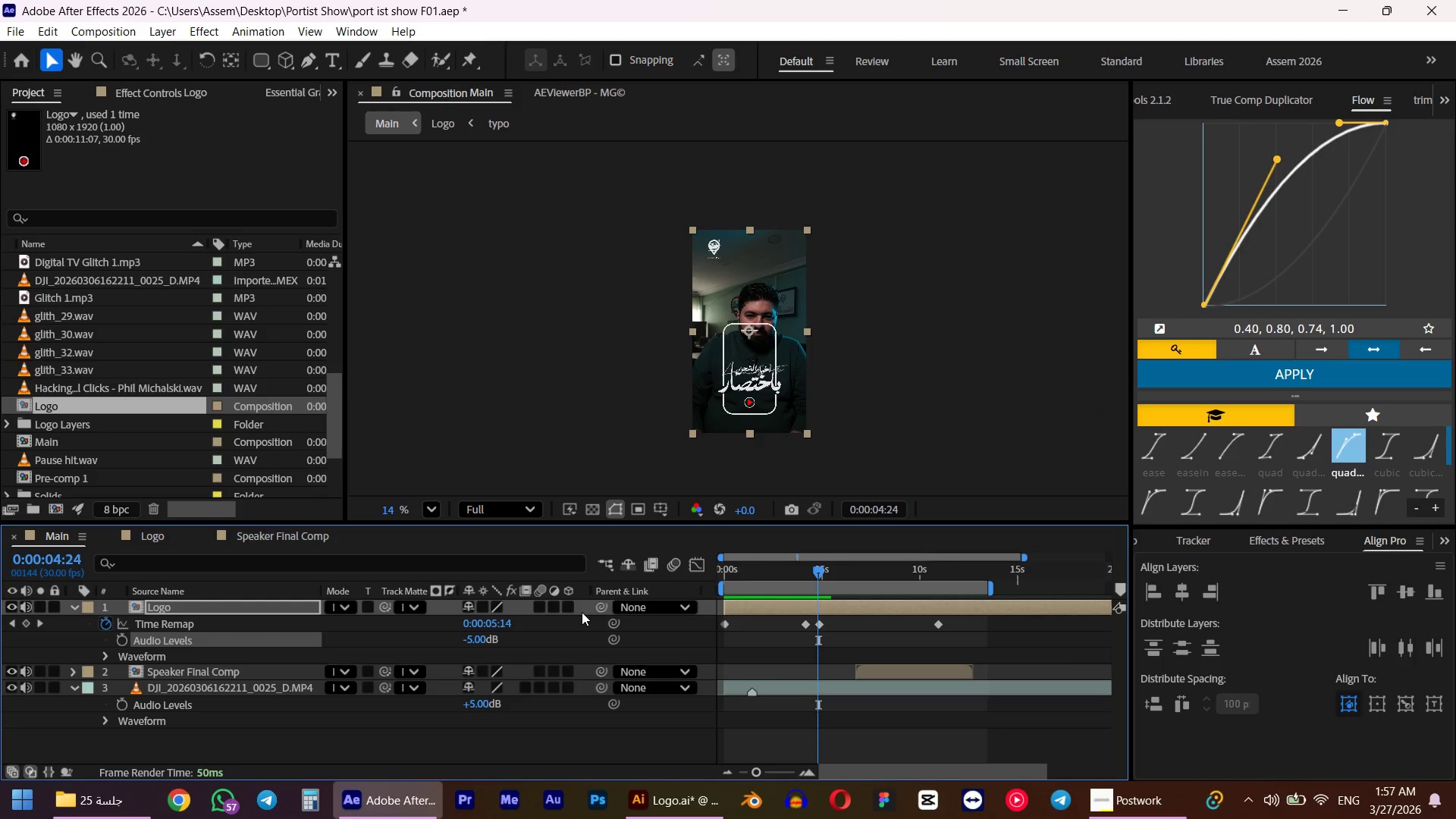 
hold_key(key=Numpad0, duration=18.28)
 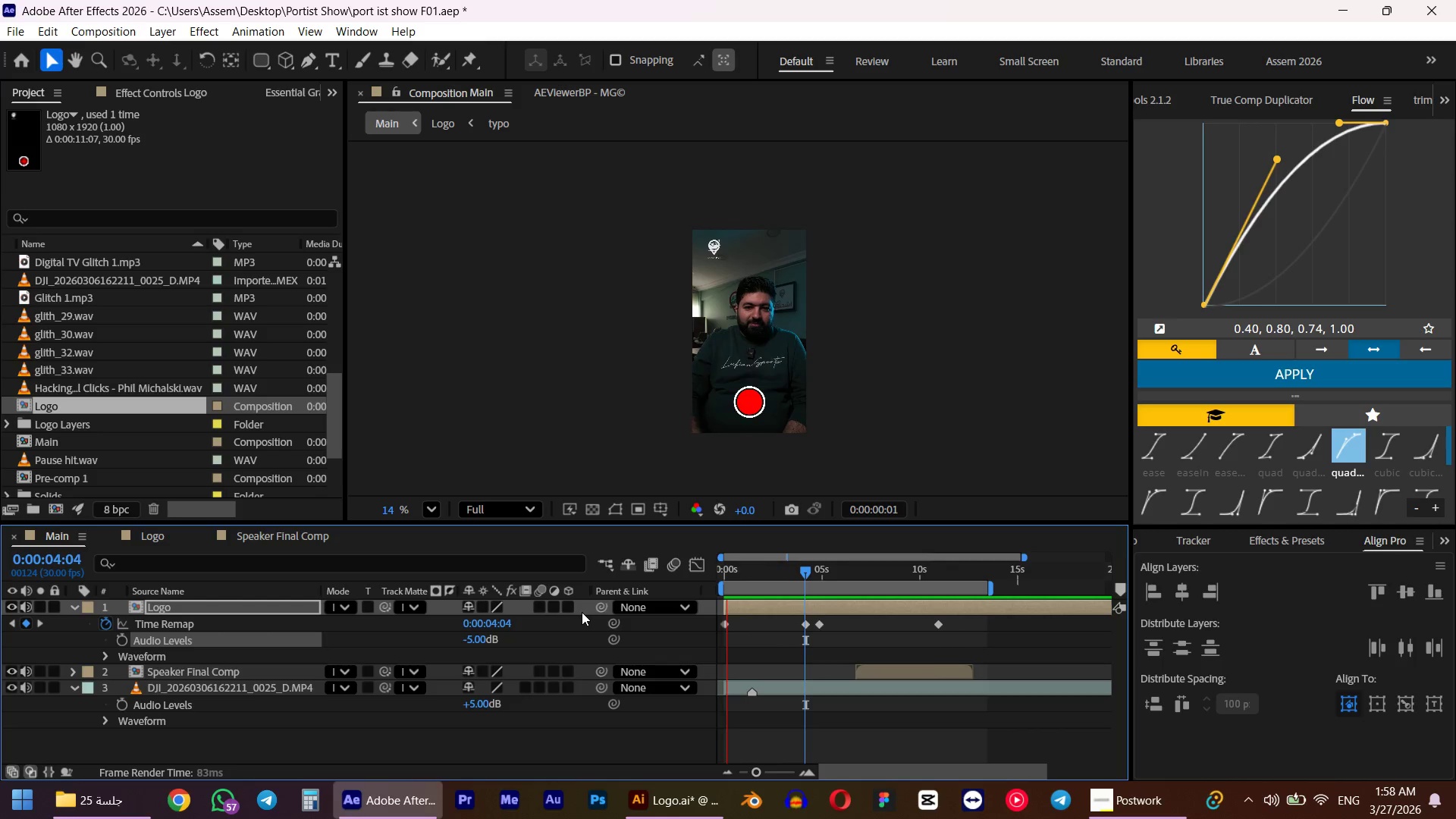 
key(Space)
 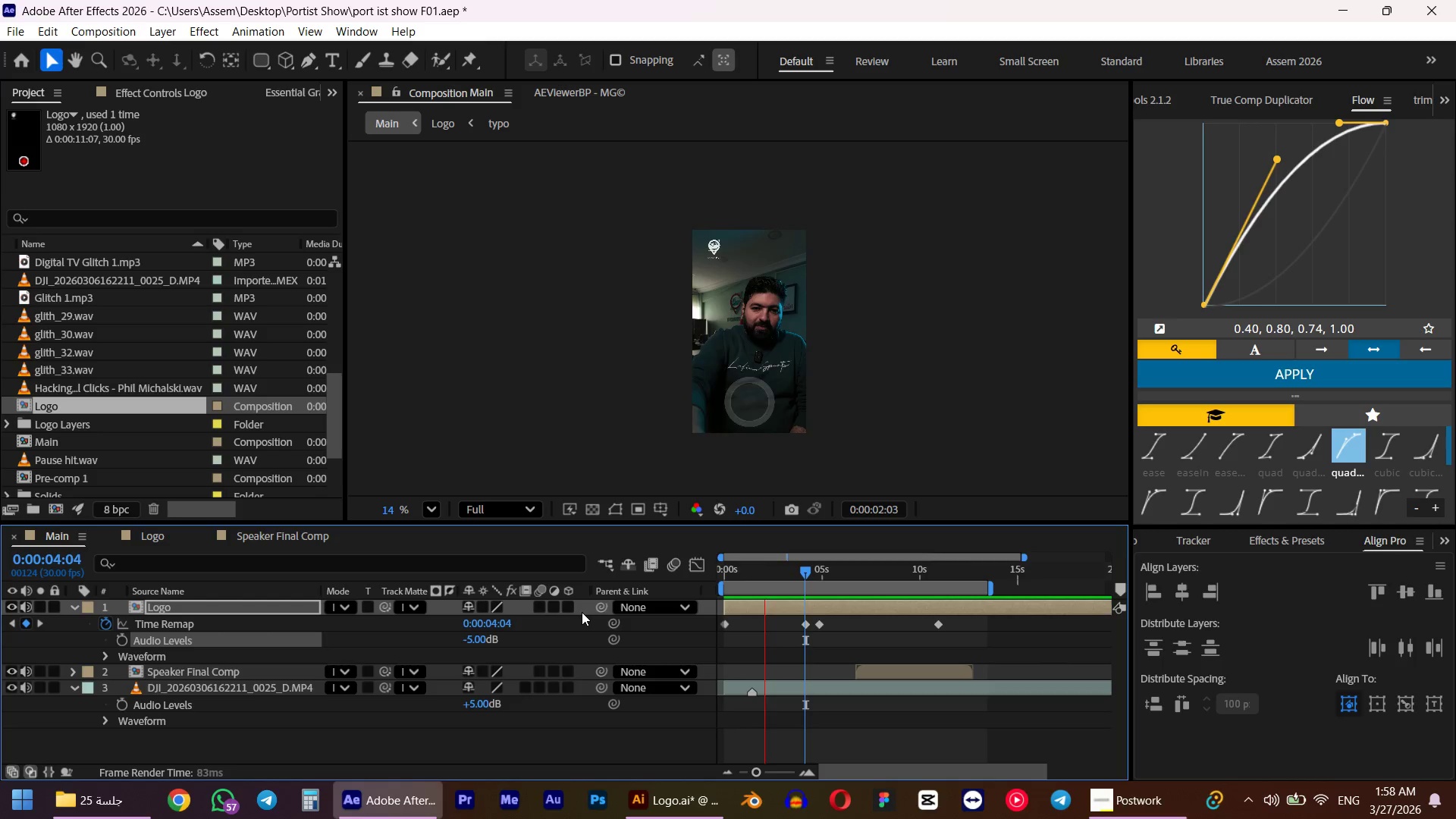 
key(Space)
 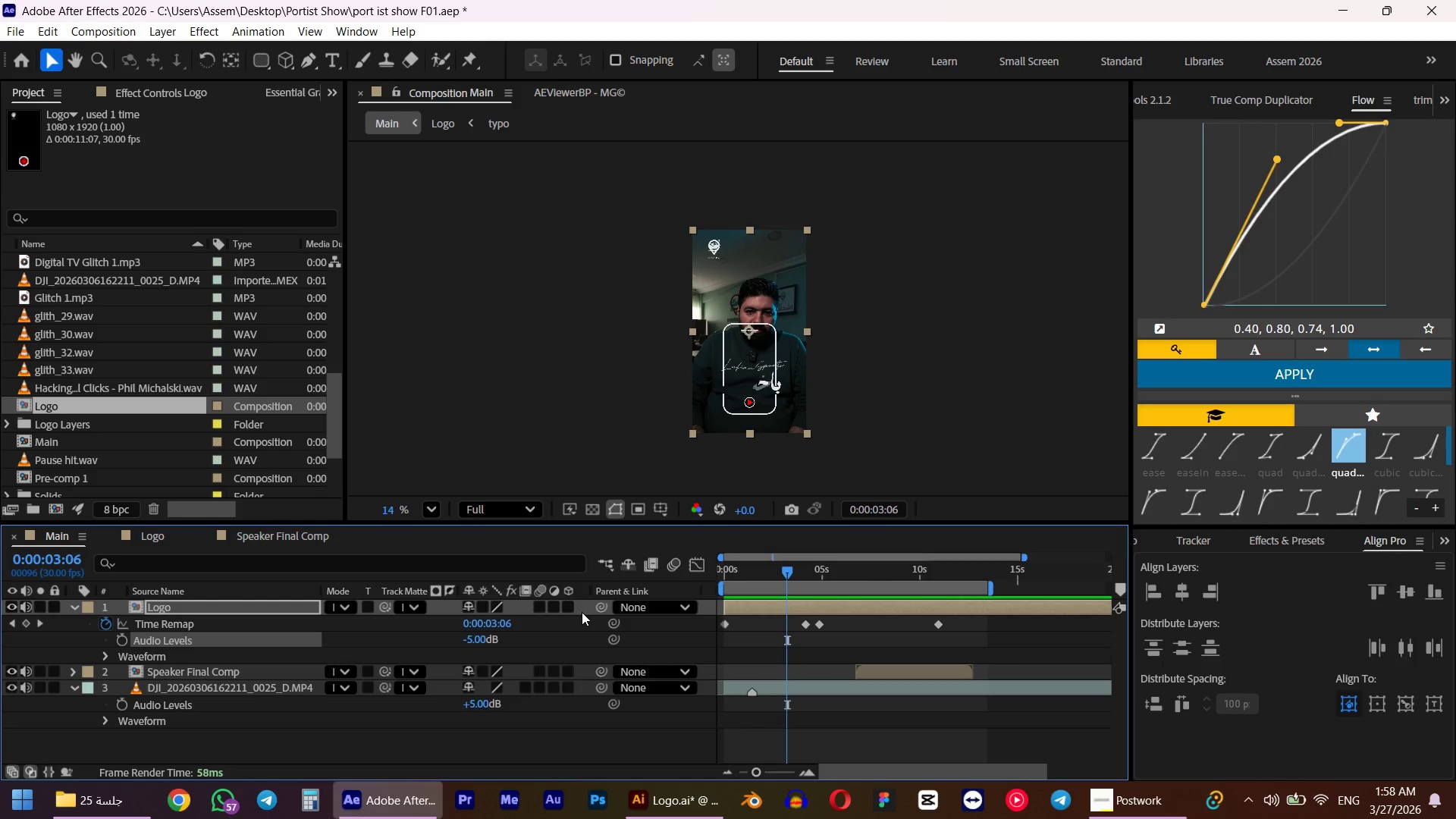 
key(Numpad0)
 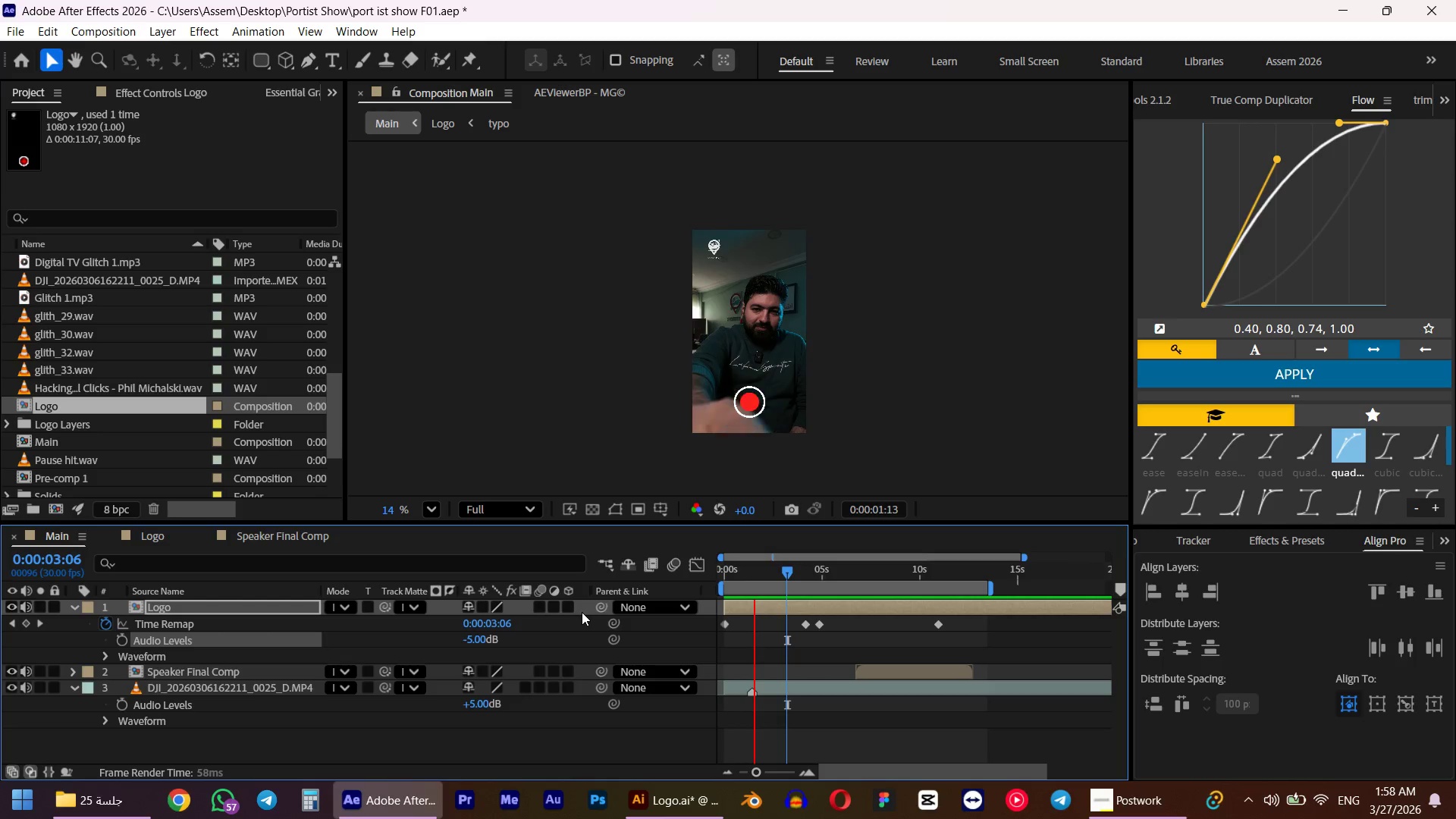 
key(Space)
 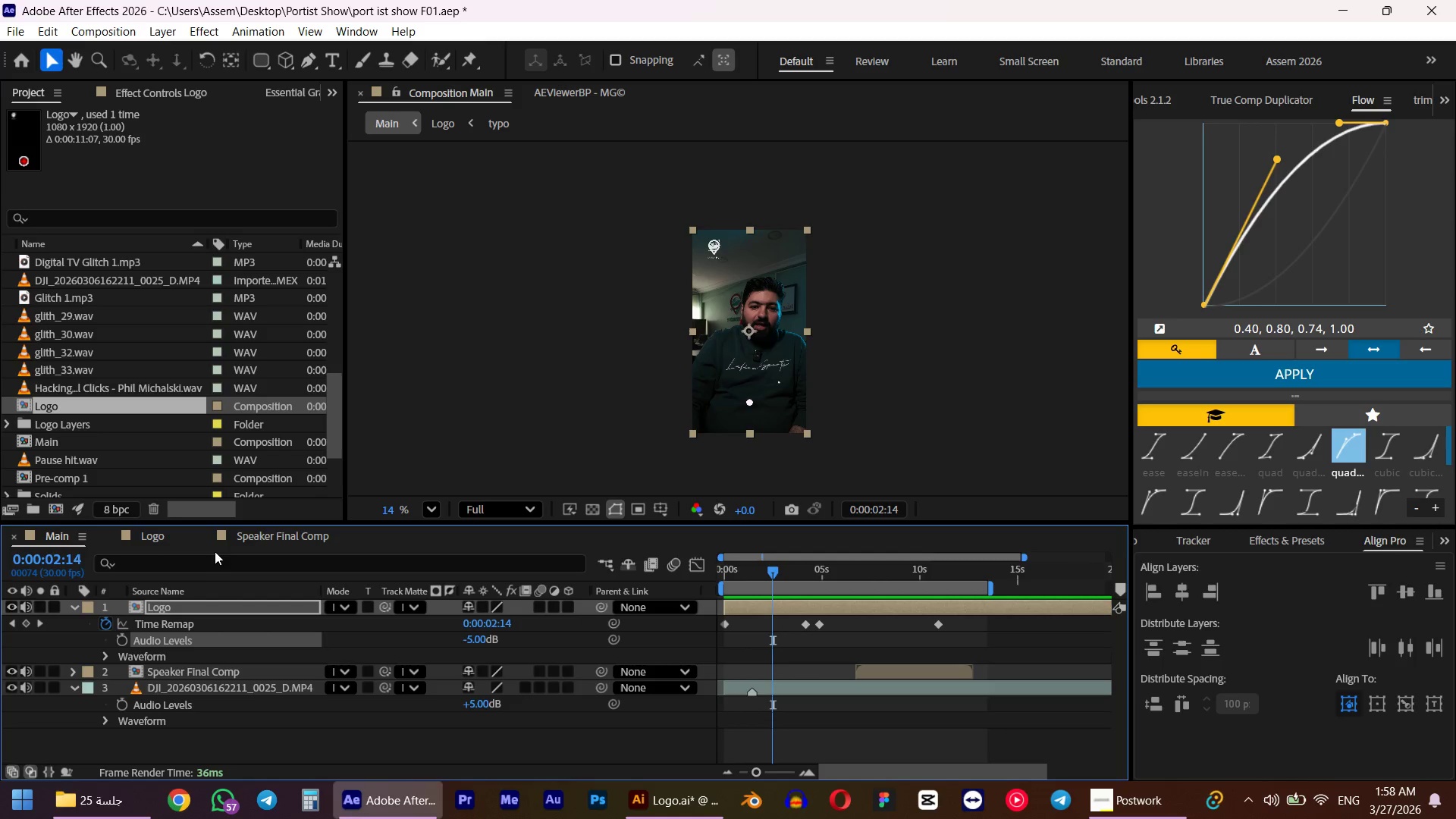 
left_click([149, 541])
 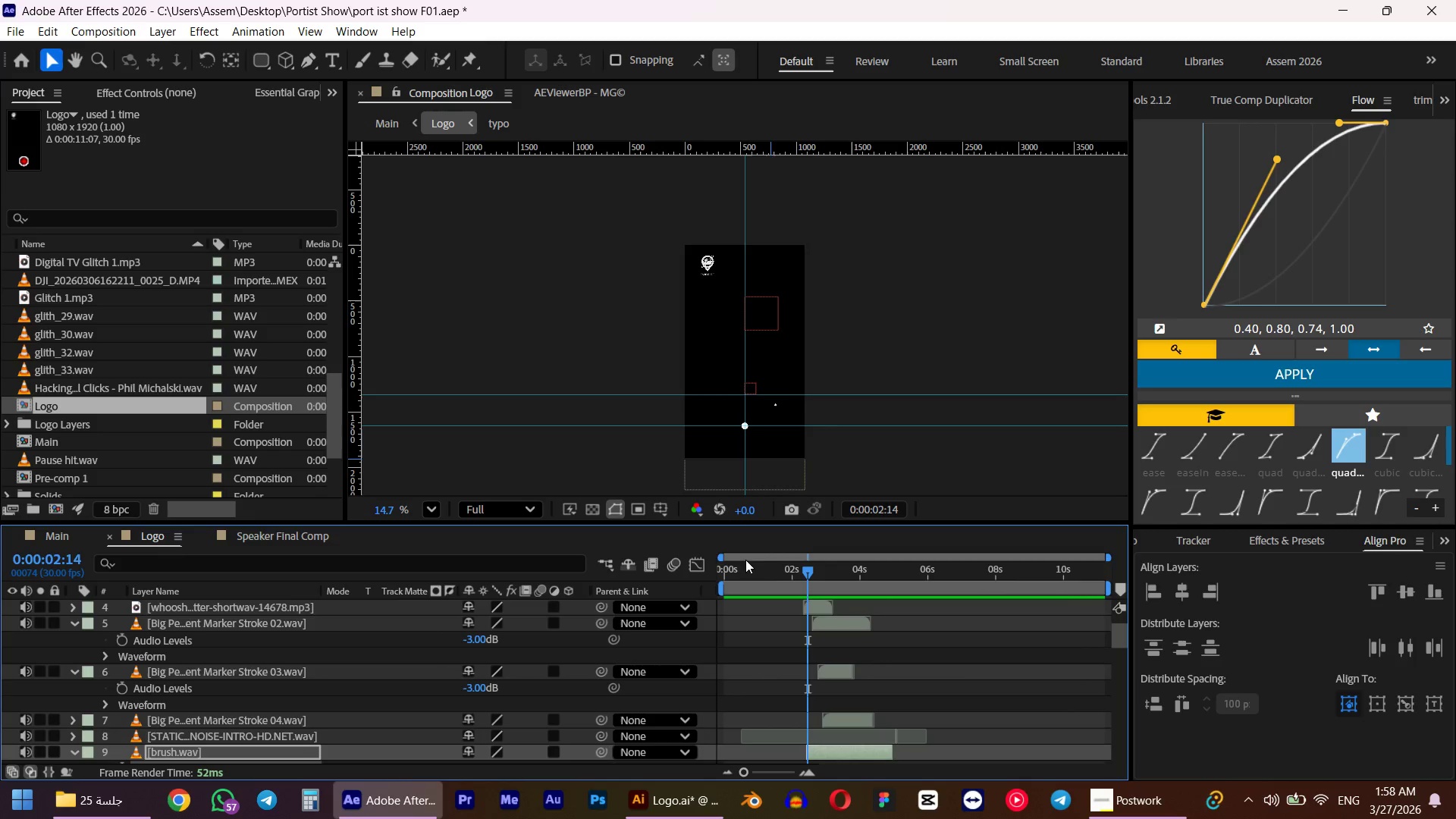 
left_click_drag(start_coordinate=[733, 573], to_coordinate=[781, 572])
 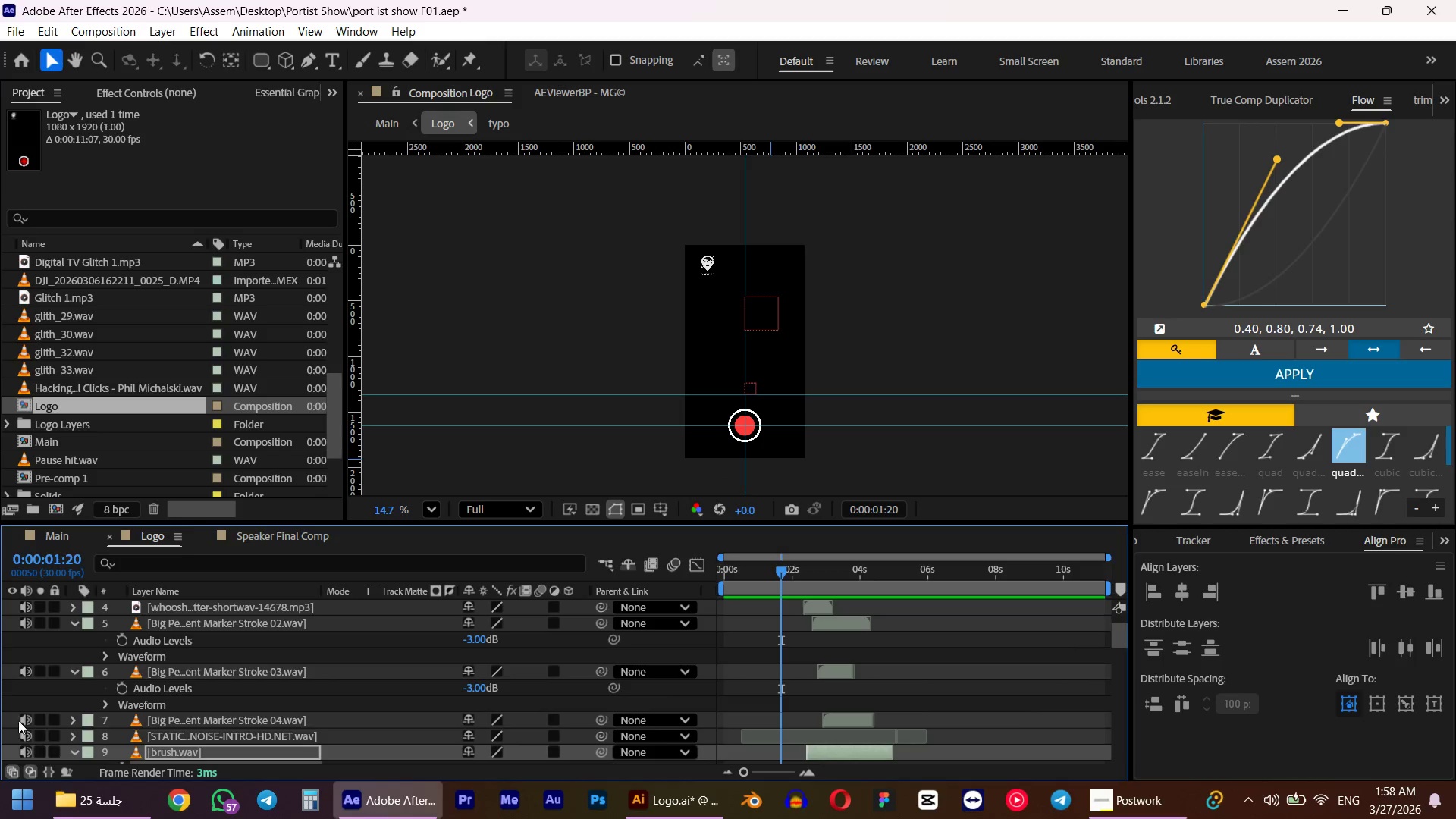 
scroll: coordinate [48, 722], scroll_direction: down, amount: 21.0
 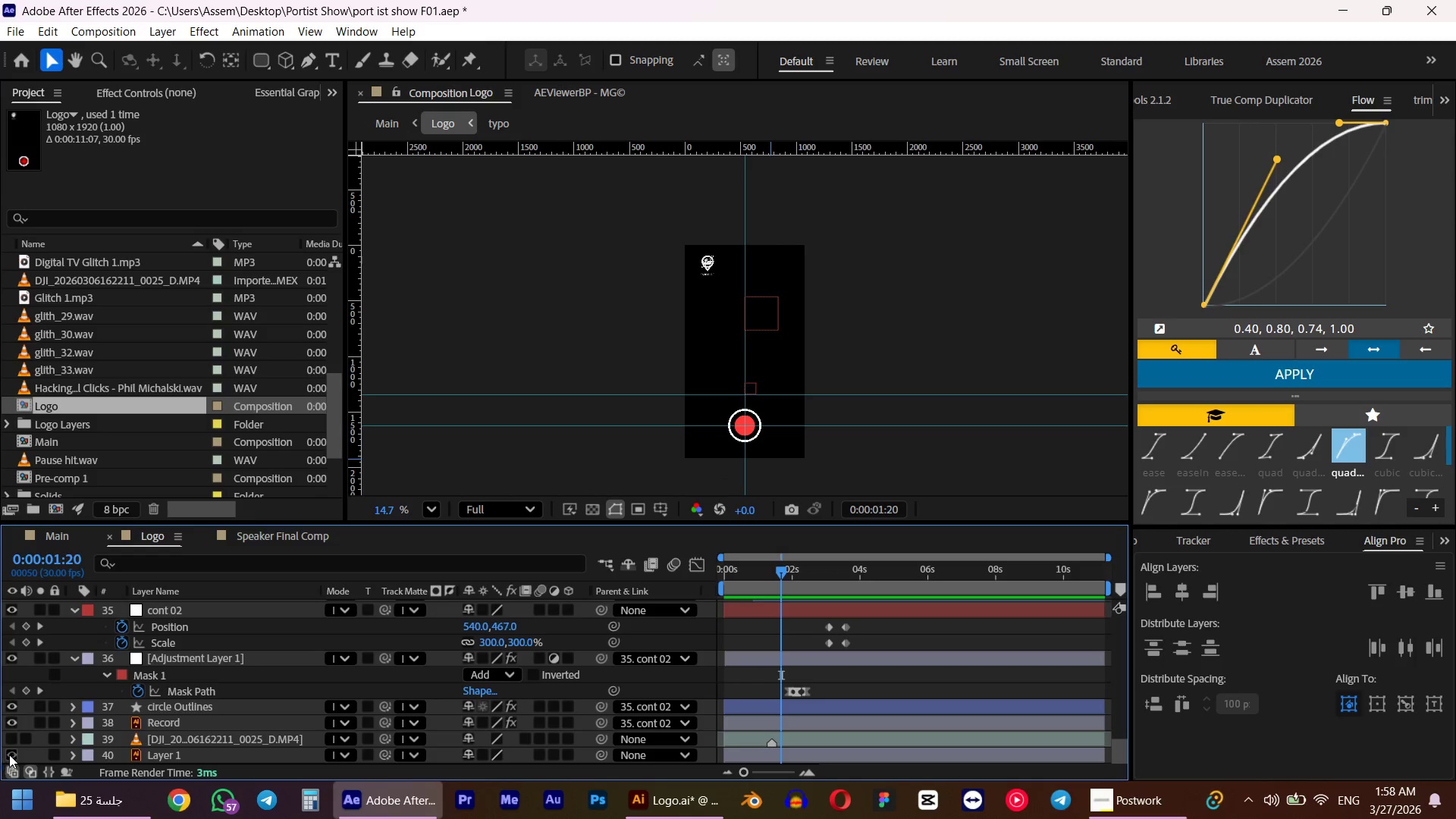 
left_click([9, 753])
 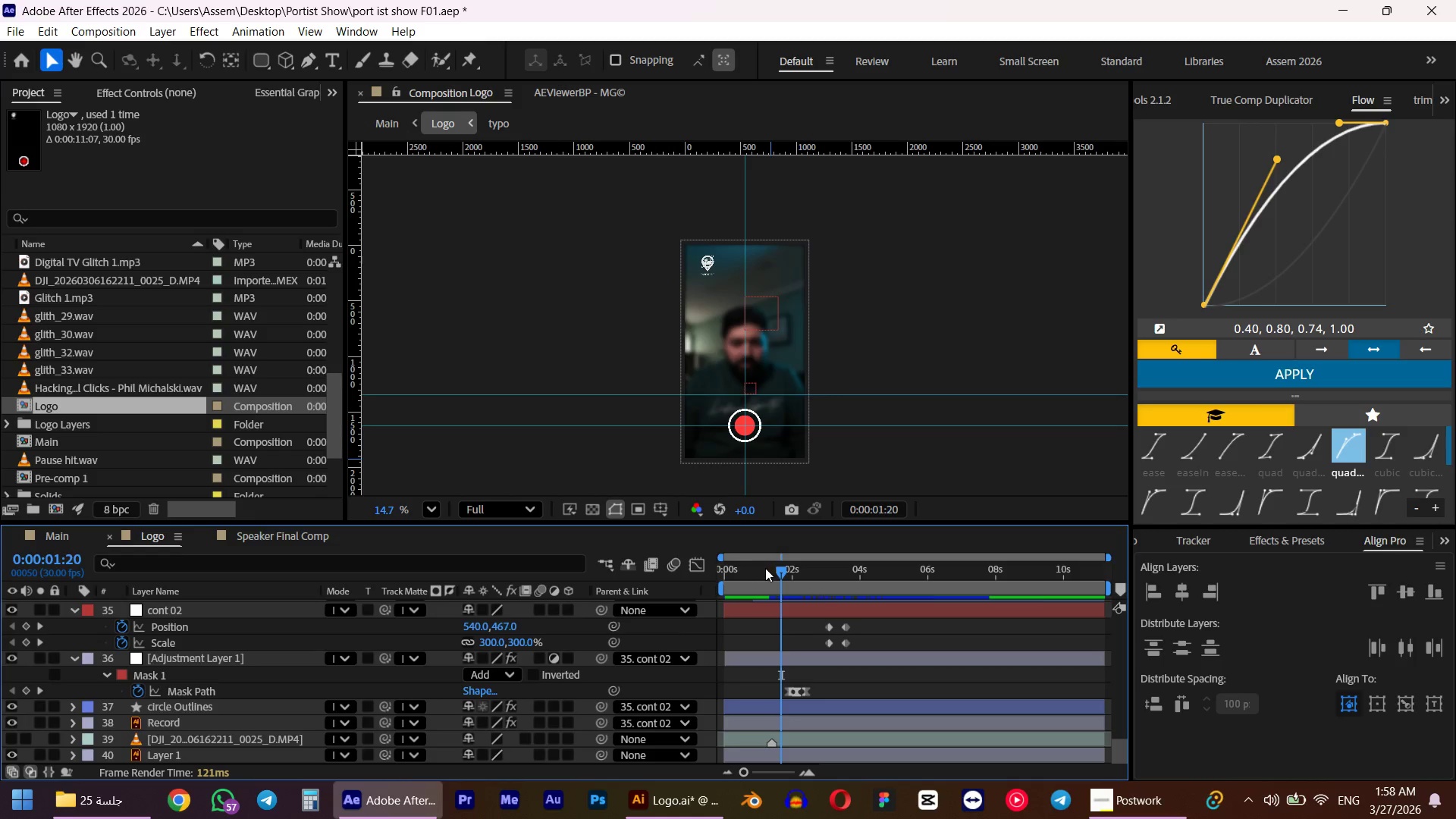 
left_click_drag(start_coordinate=[777, 564], to_coordinate=[795, 563])
 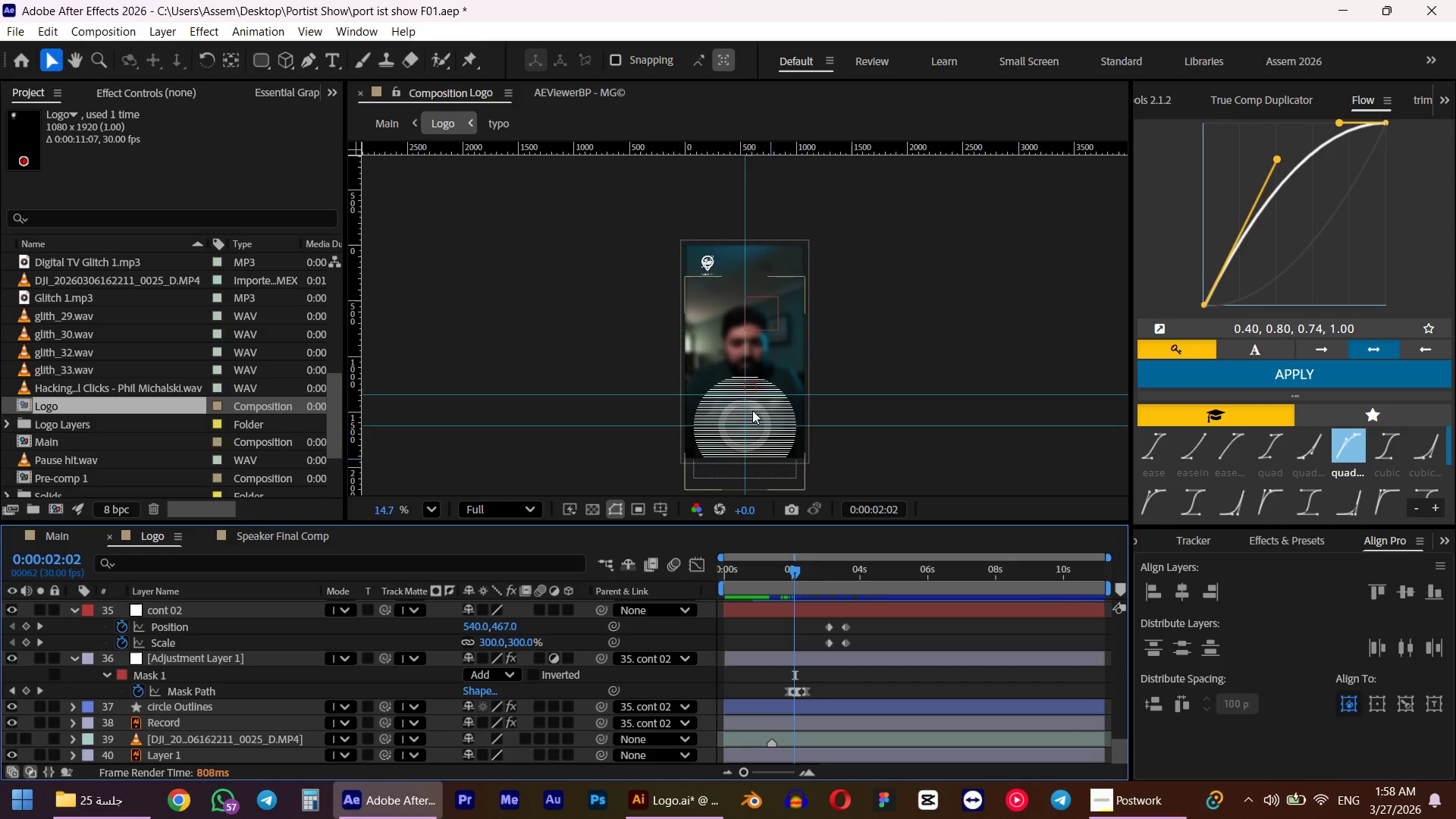 
left_click([752, 410])
 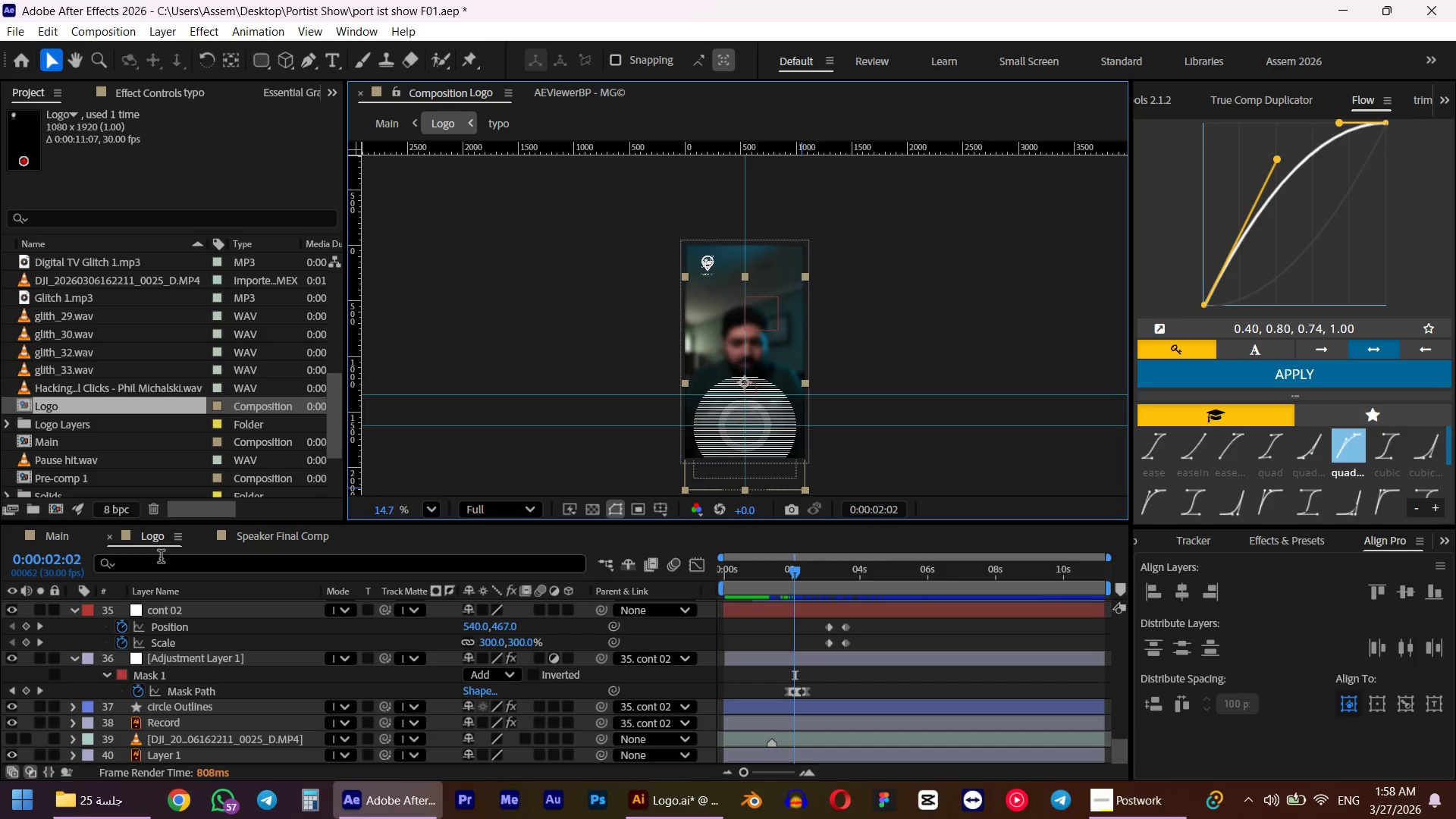 
left_click([64, 537])
 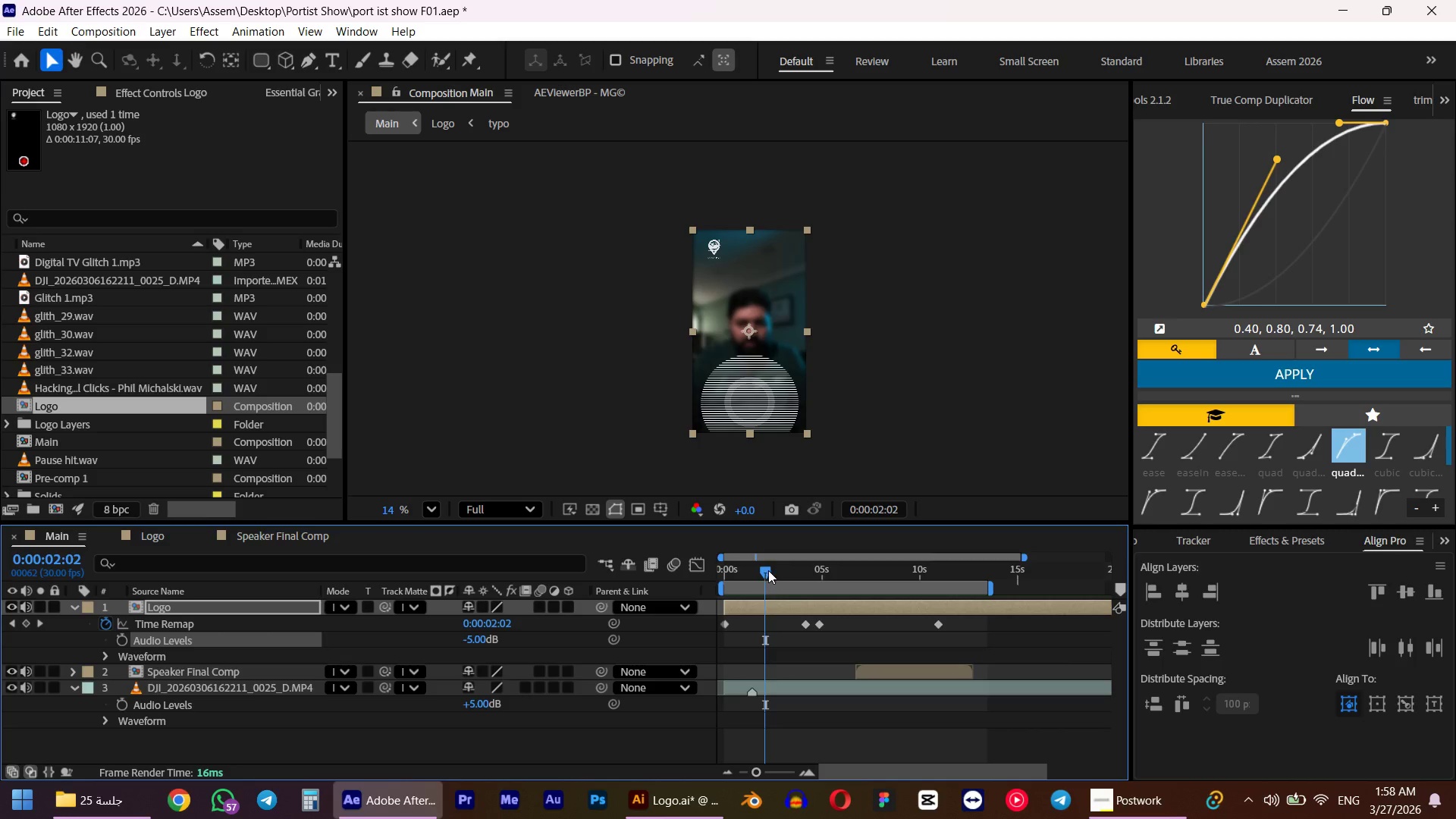 
left_click_drag(start_coordinate=[770, 572], to_coordinate=[807, 558])
 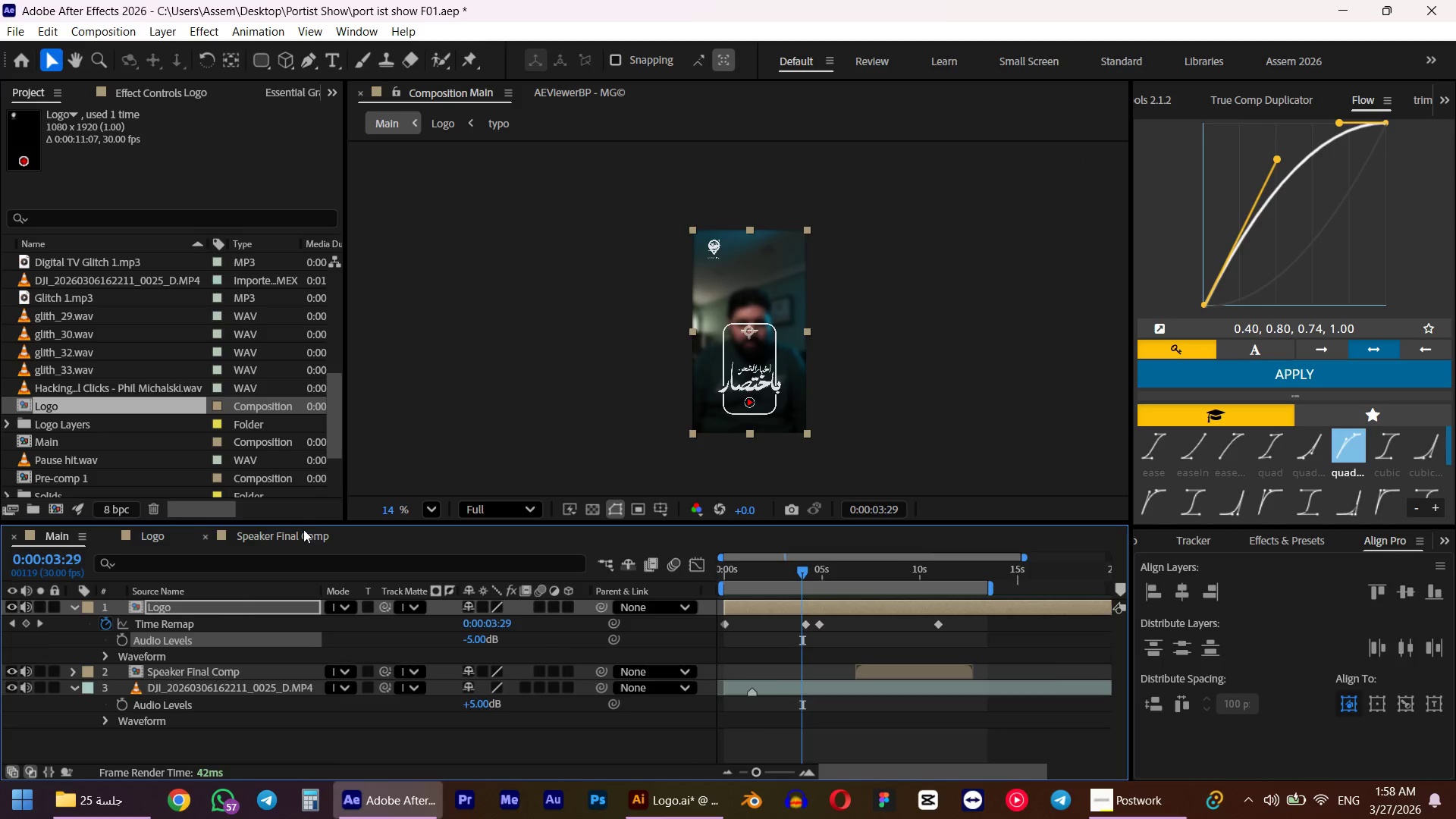 
left_click([300, 543])
 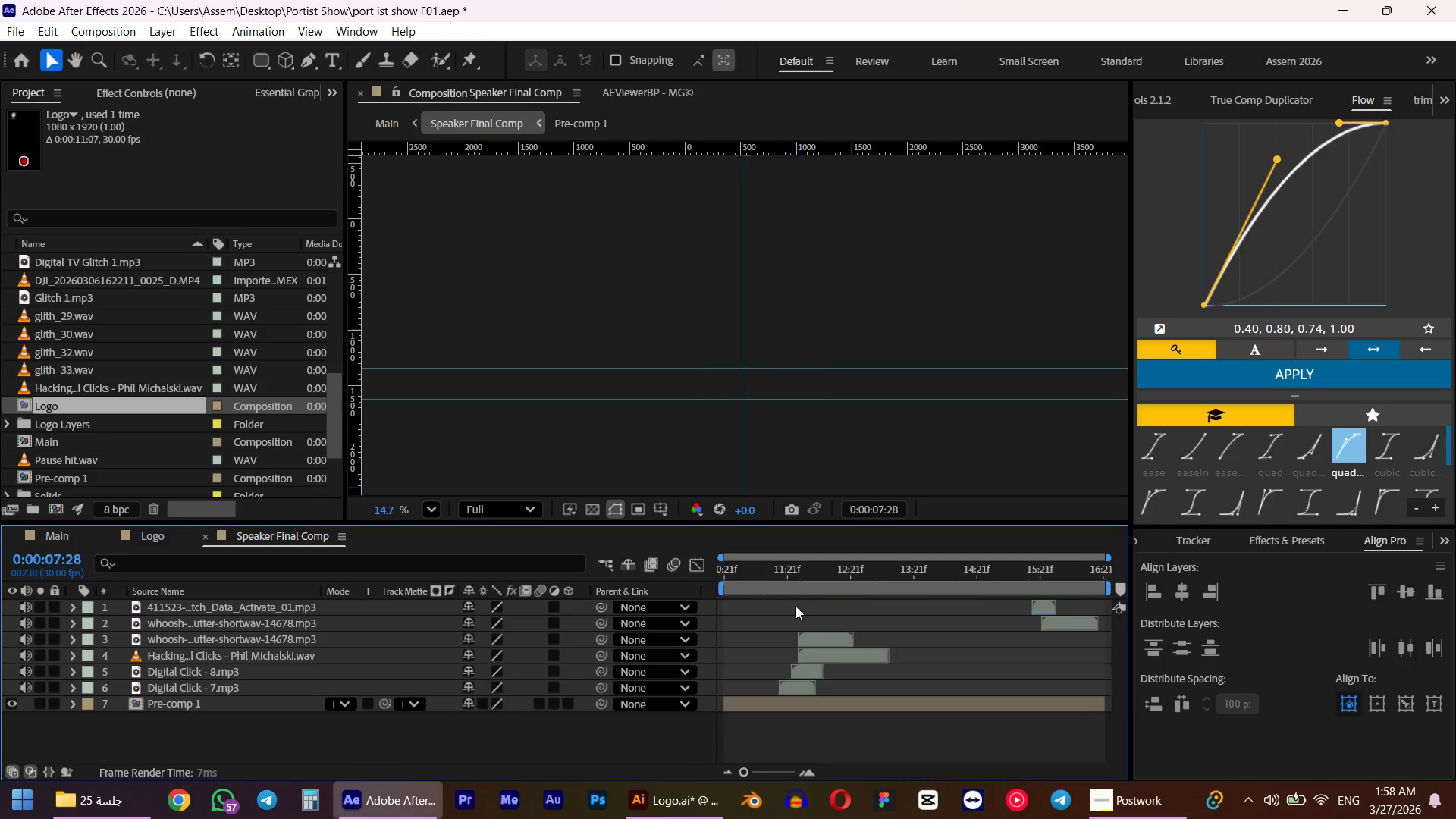 
left_click_drag(start_coordinate=[765, 570], to_coordinate=[617, 580])
 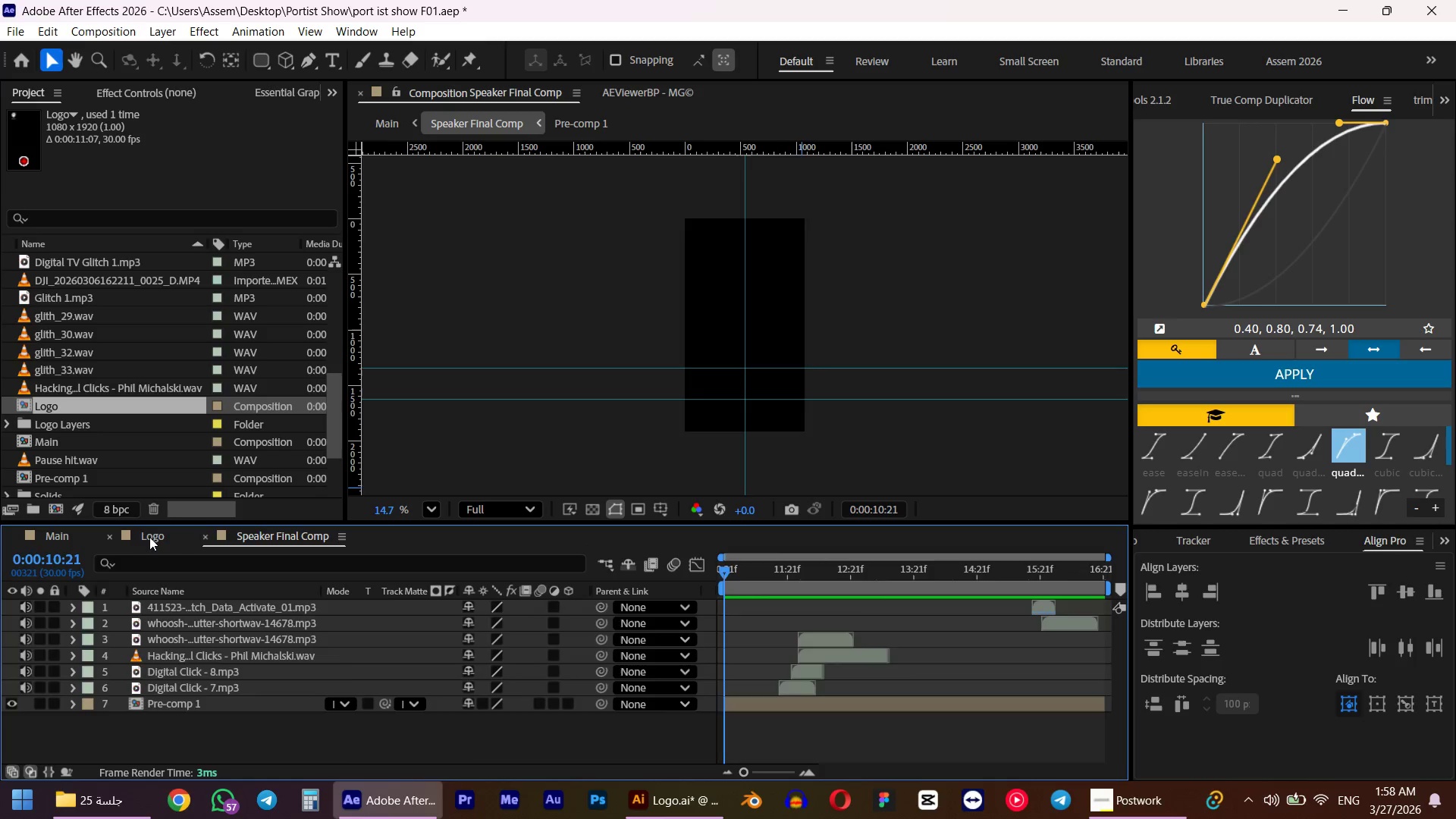 
left_click([150, 537])
 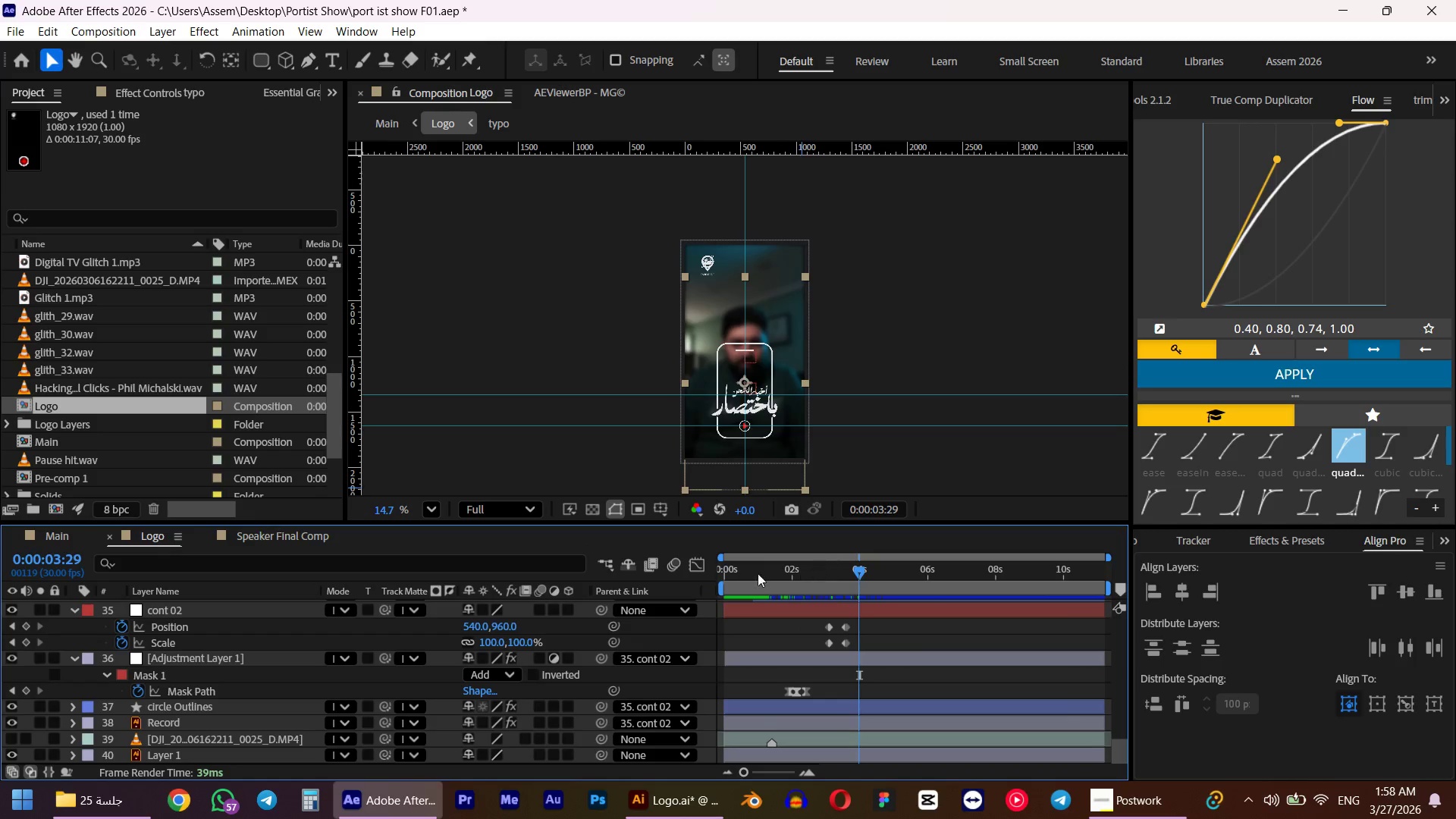 
left_click_drag(start_coordinate=[736, 573], to_coordinate=[811, 565])
 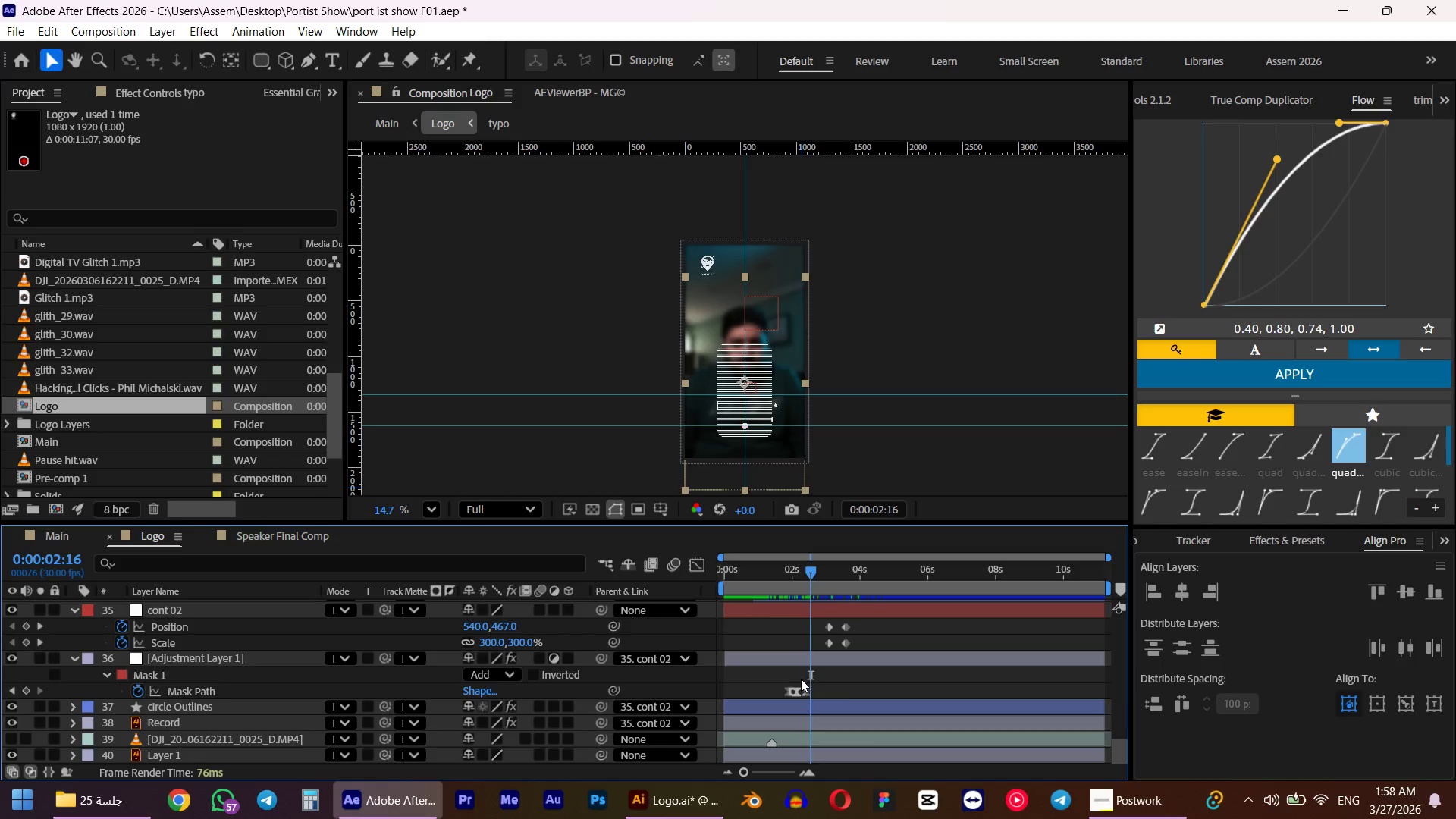 
scroll: coordinate [800, 679], scroll_direction: up, amount: 4.0
 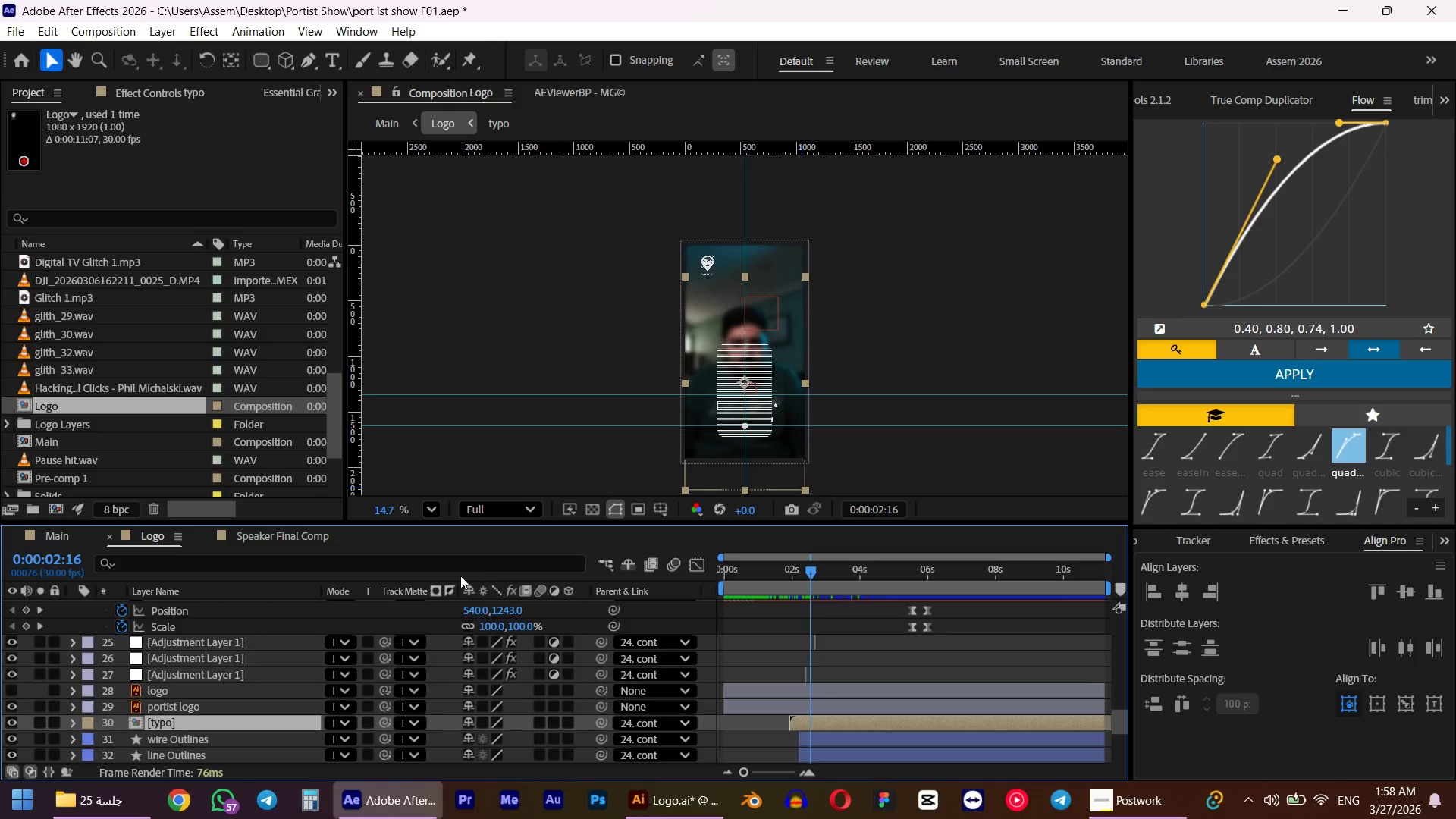 
left_click([5, 757])
 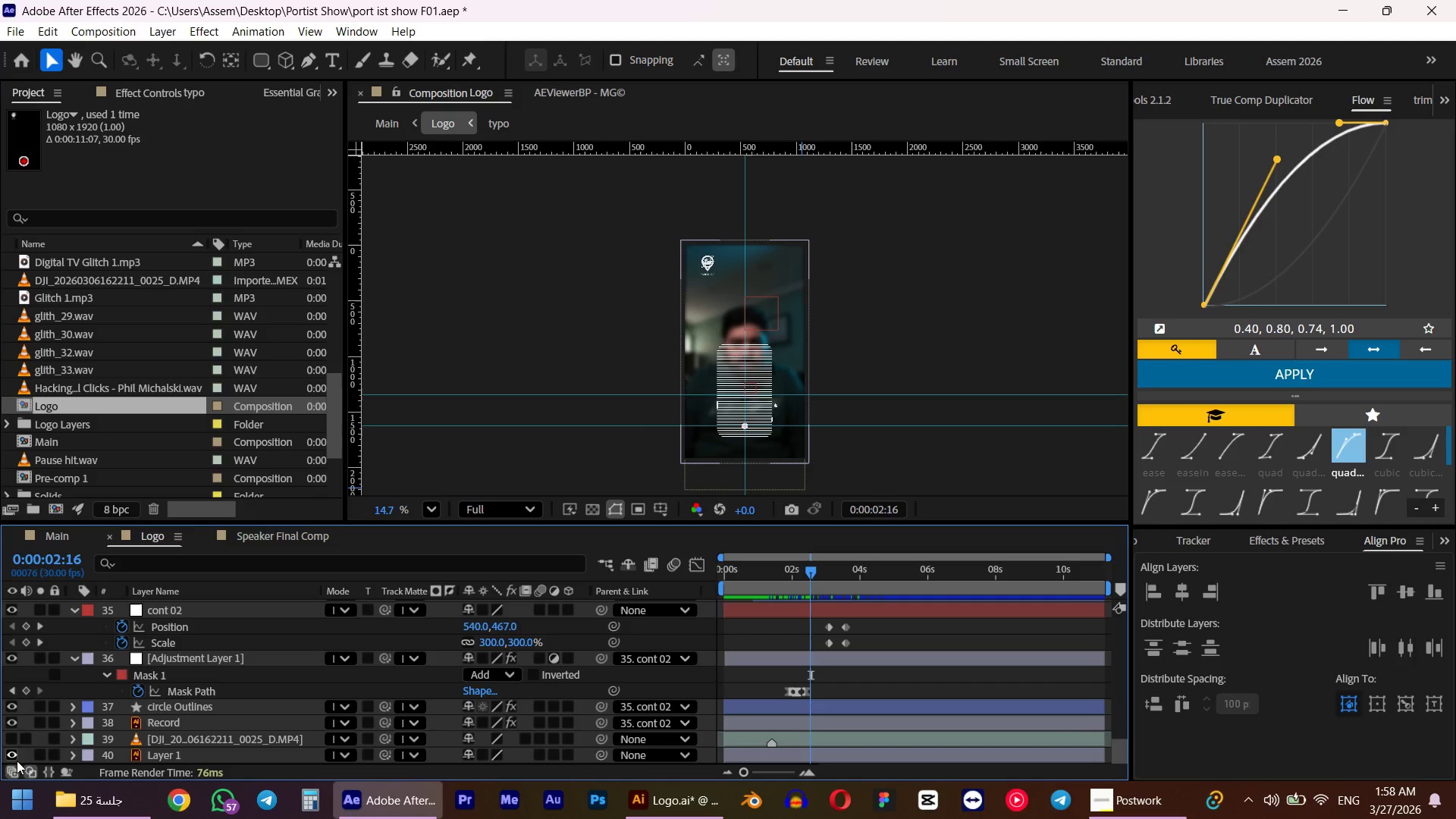 
scroll: coordinate [29, 749], scroll_direction: down, amount: 10.0
 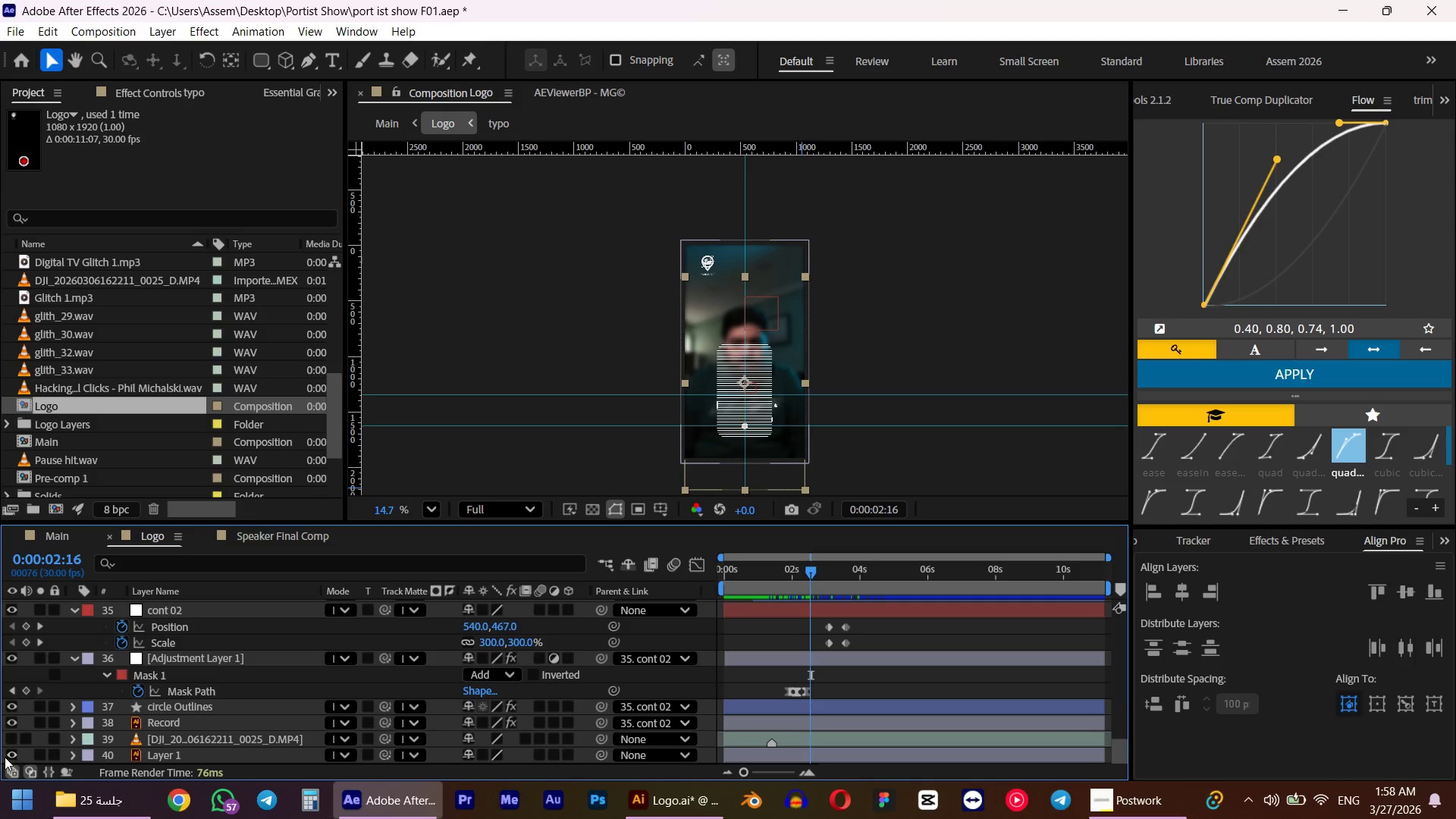 
left_click([13, 757])
 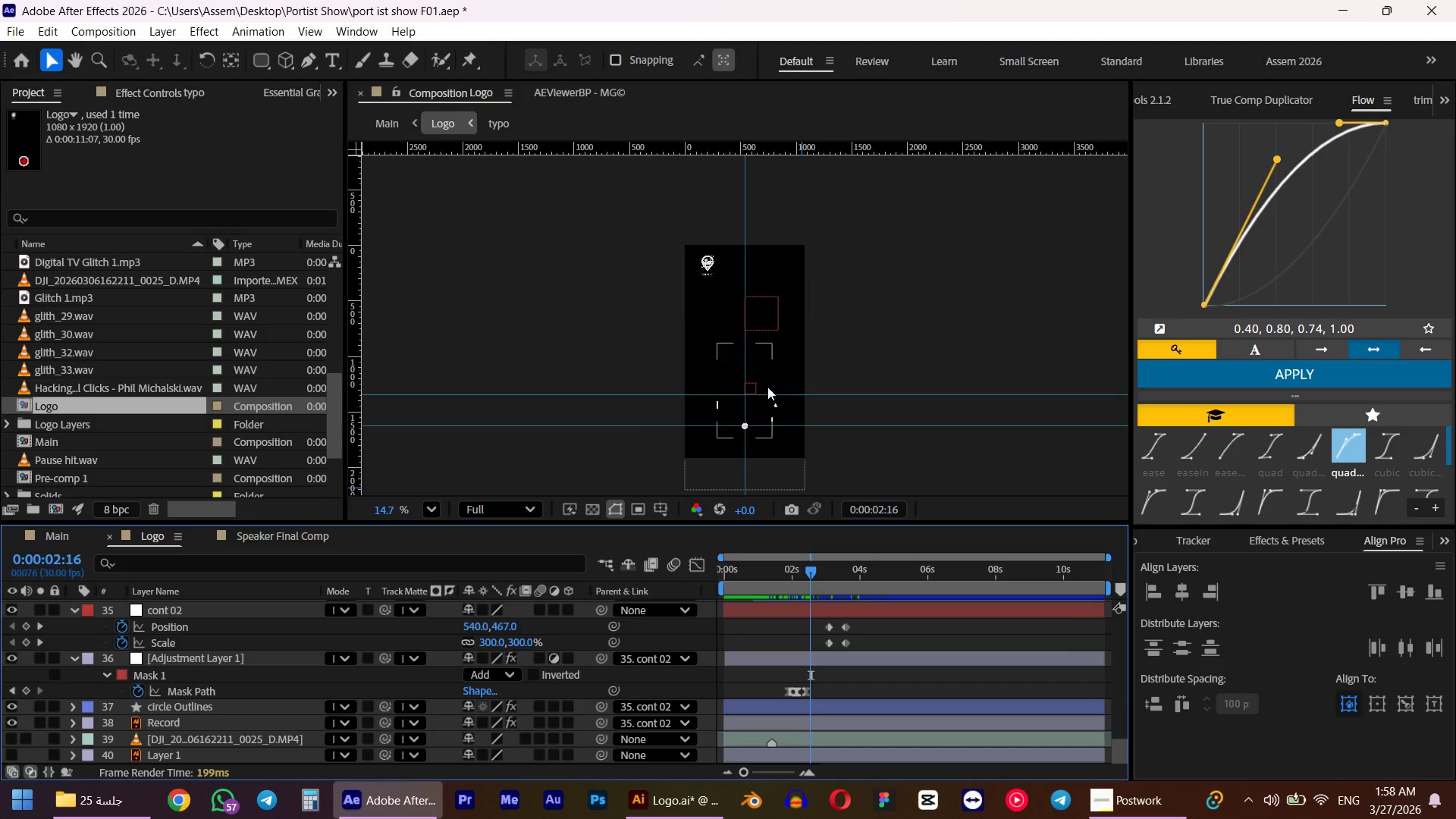 
left_click([761, 380])
 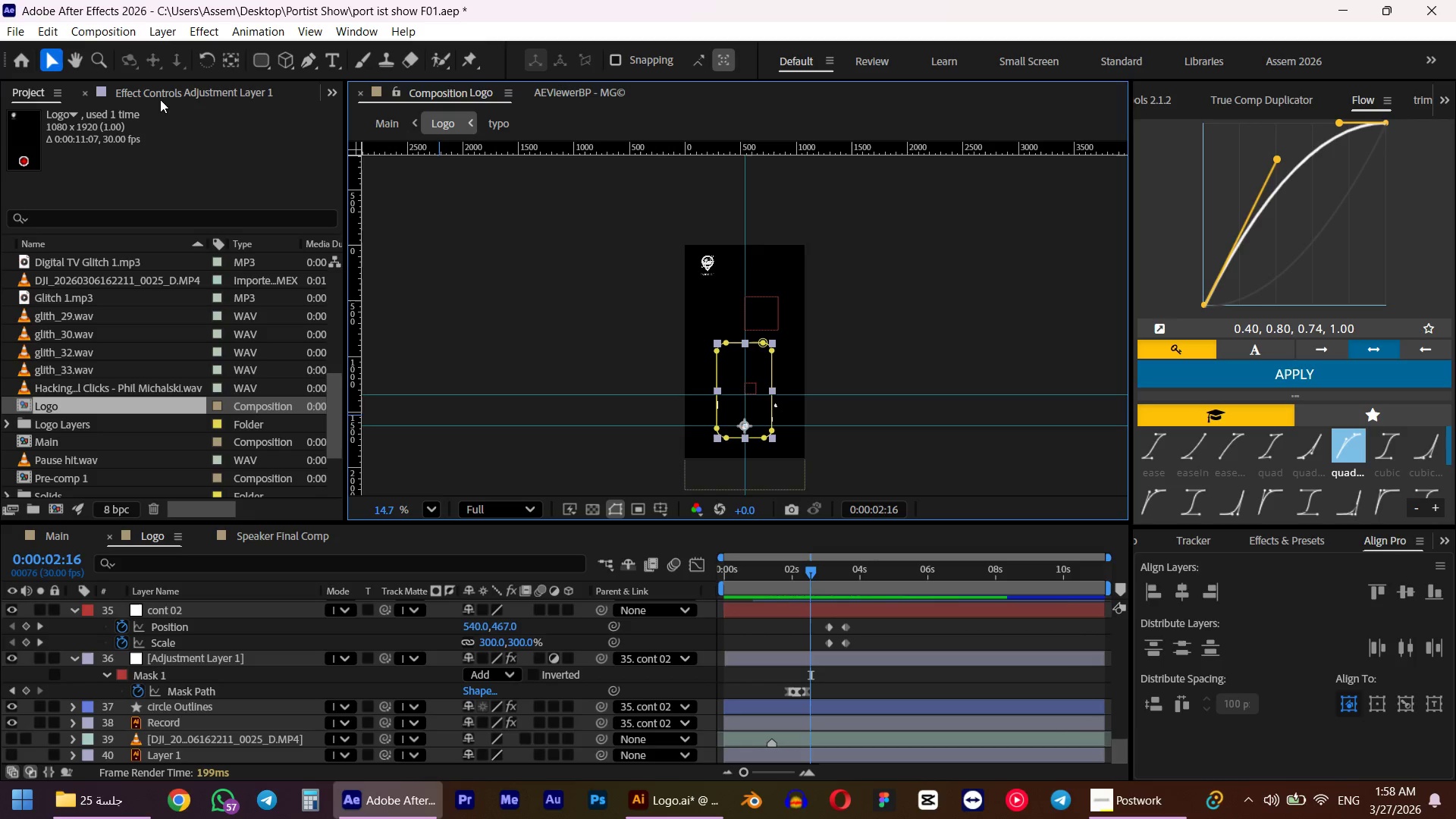 
left_click([155, 90])
 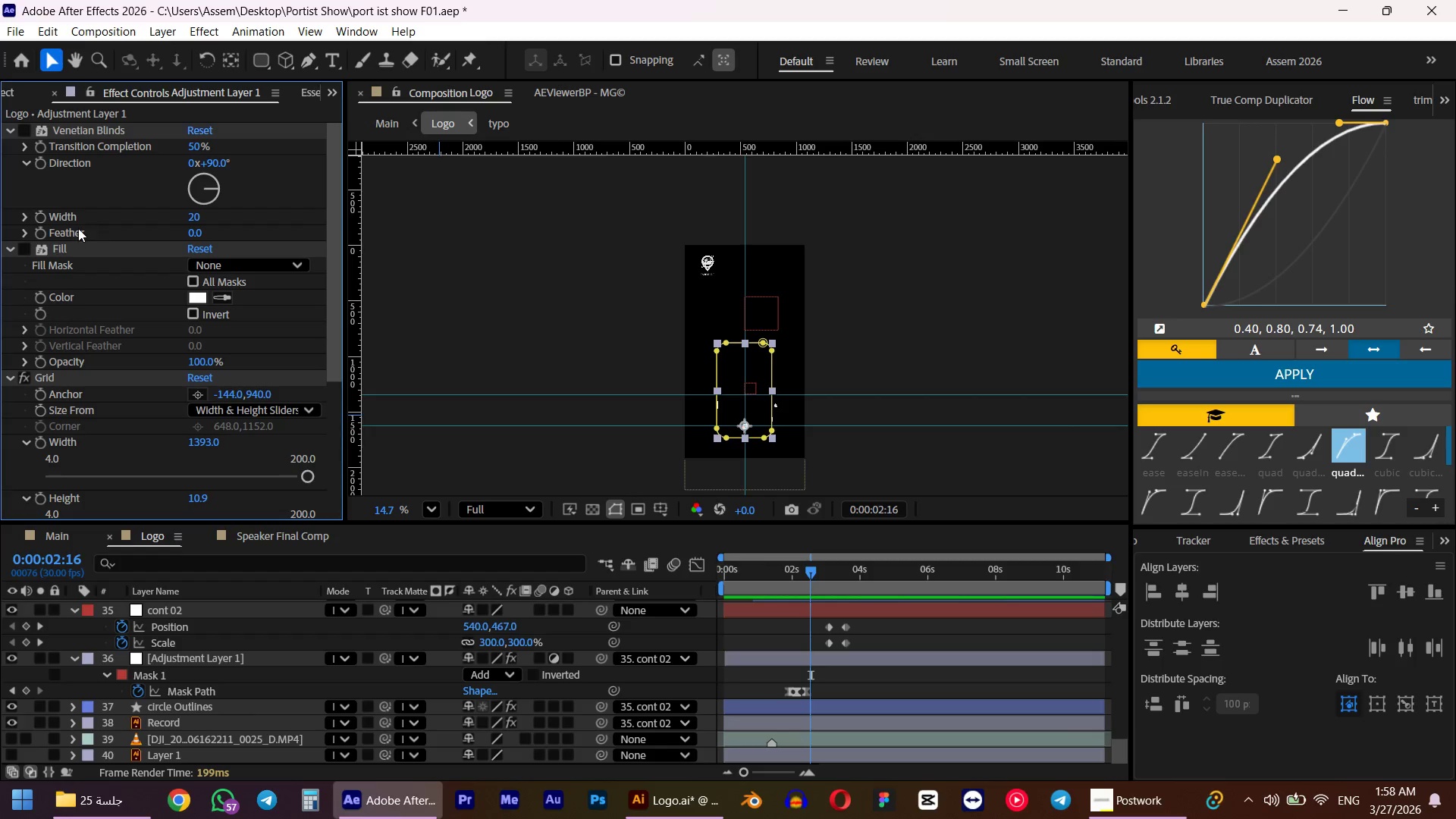 
scroll: coordinate [108, 307], scroll_direction: down, amount: 6.0
 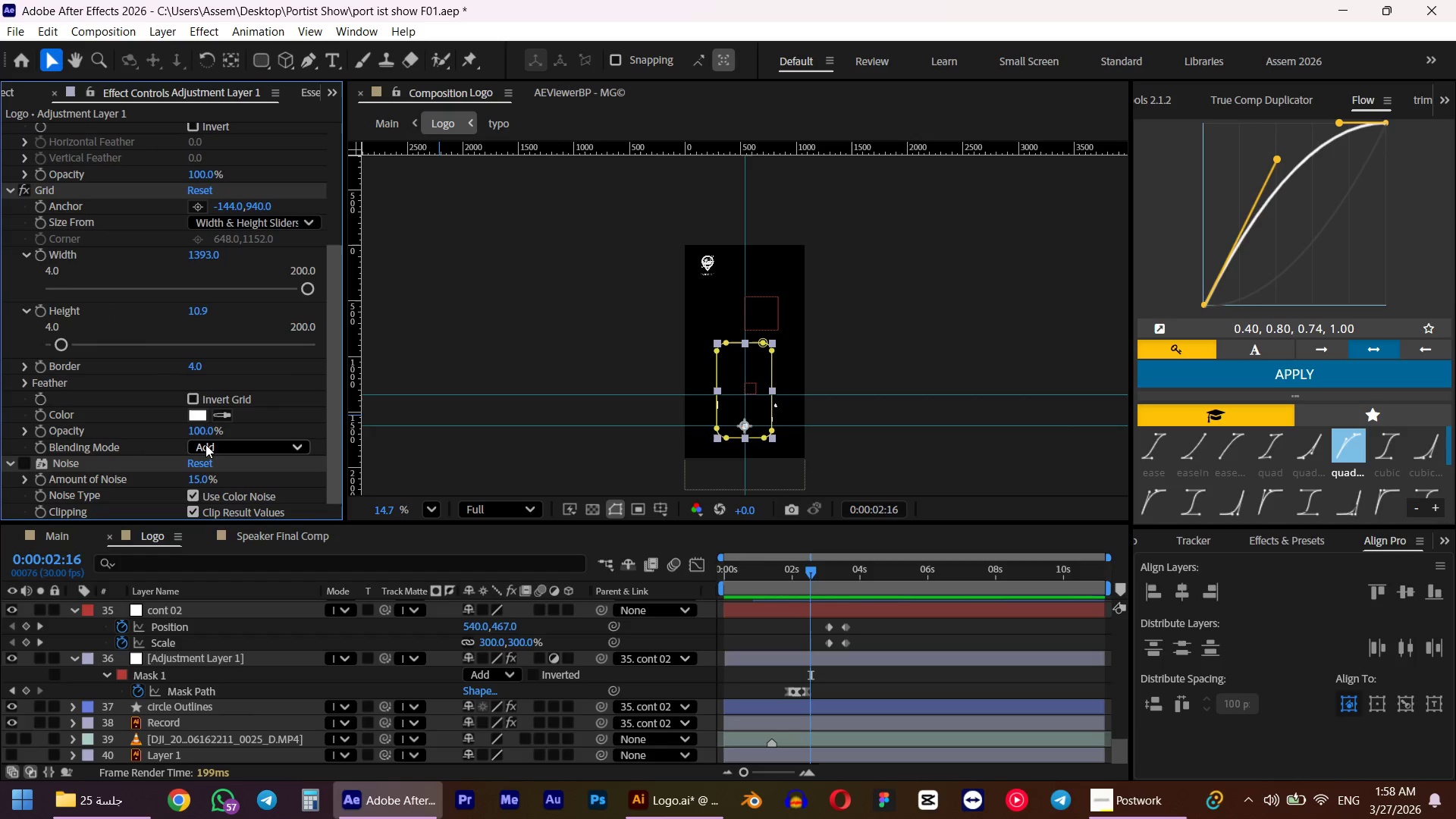 
left_click([209, 444])
 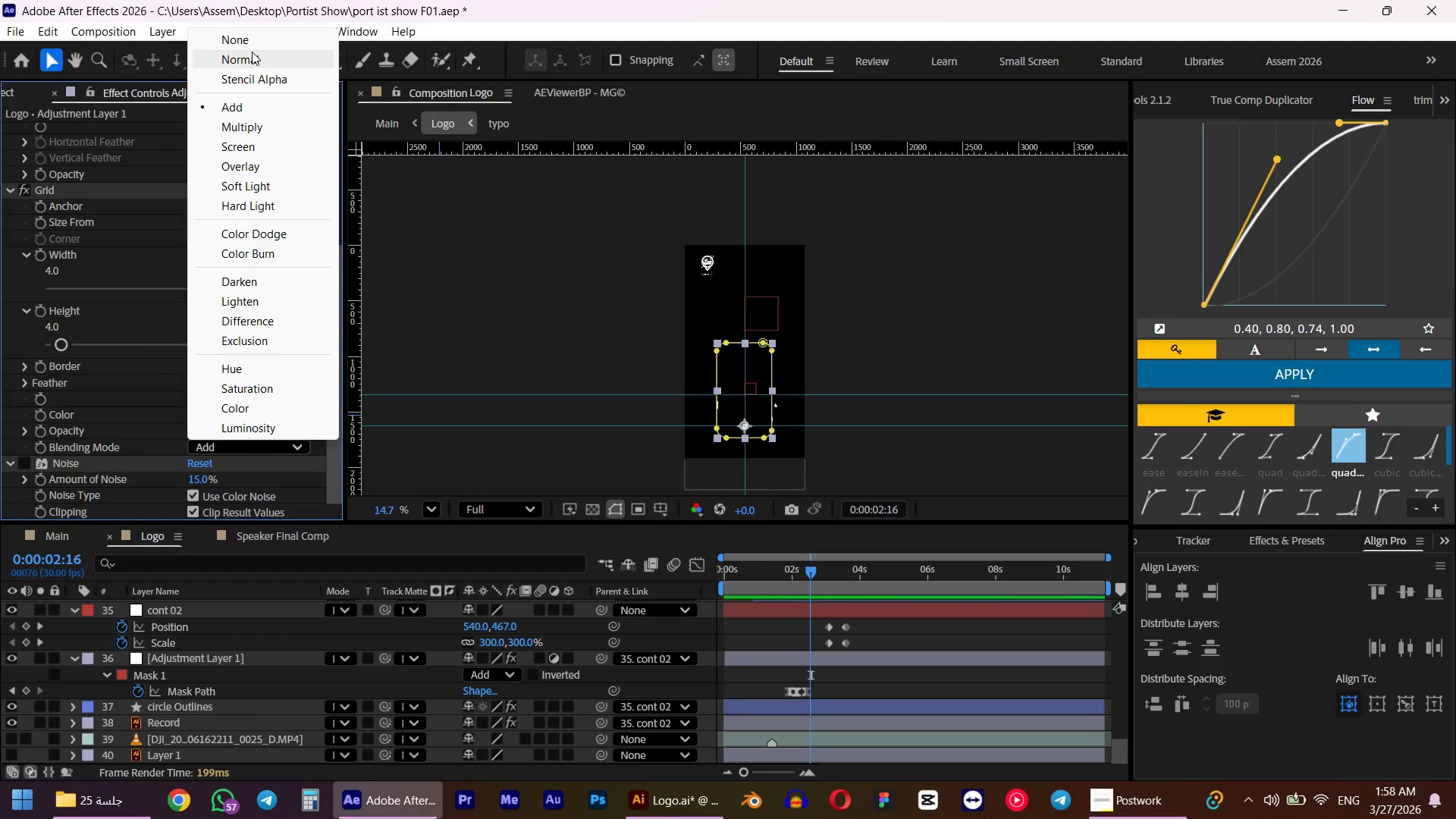 
left_click([252, 55])
 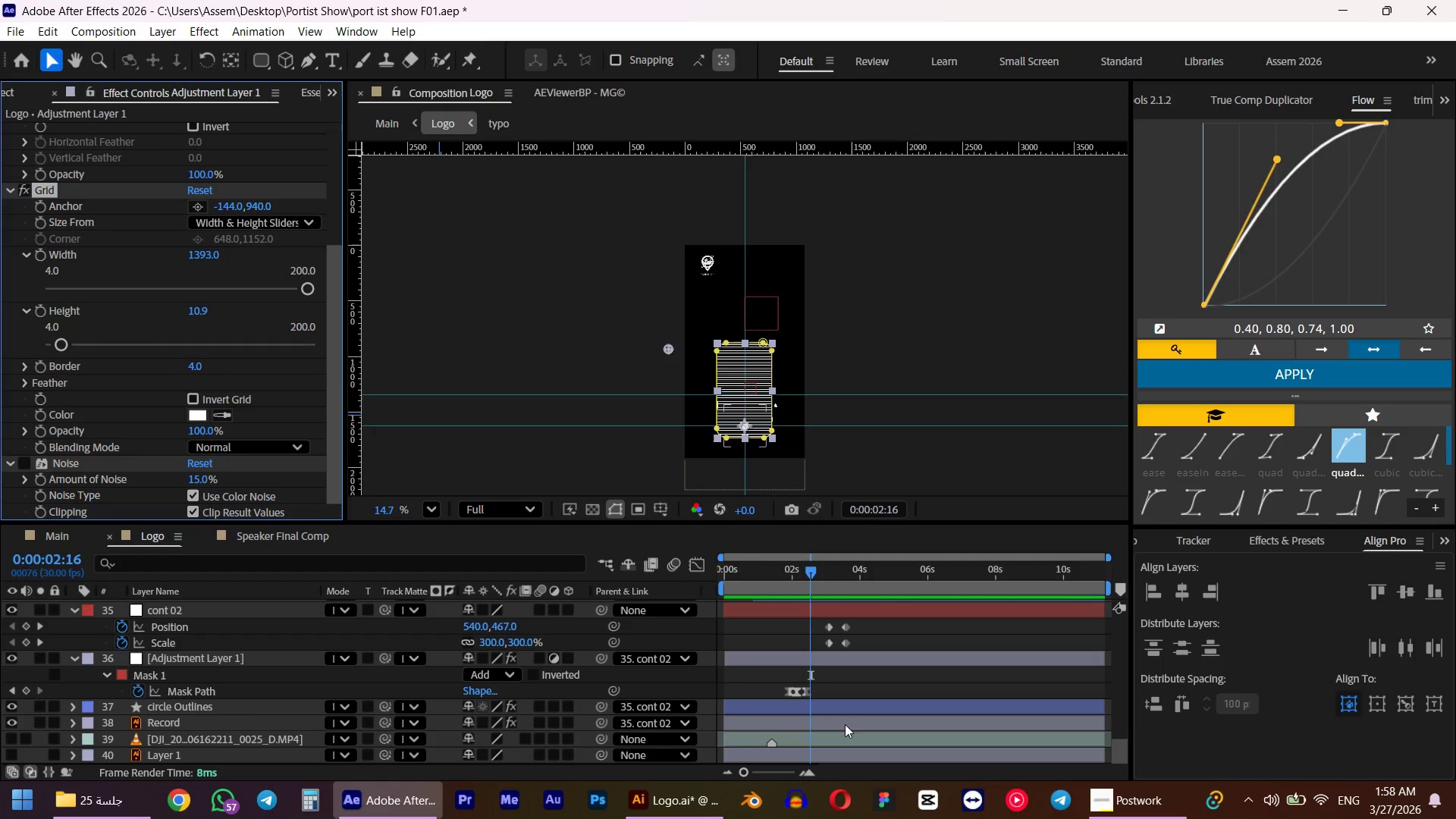 
scroll: coordinate [823, 675], scroll_direction: up, amount: 10.0
 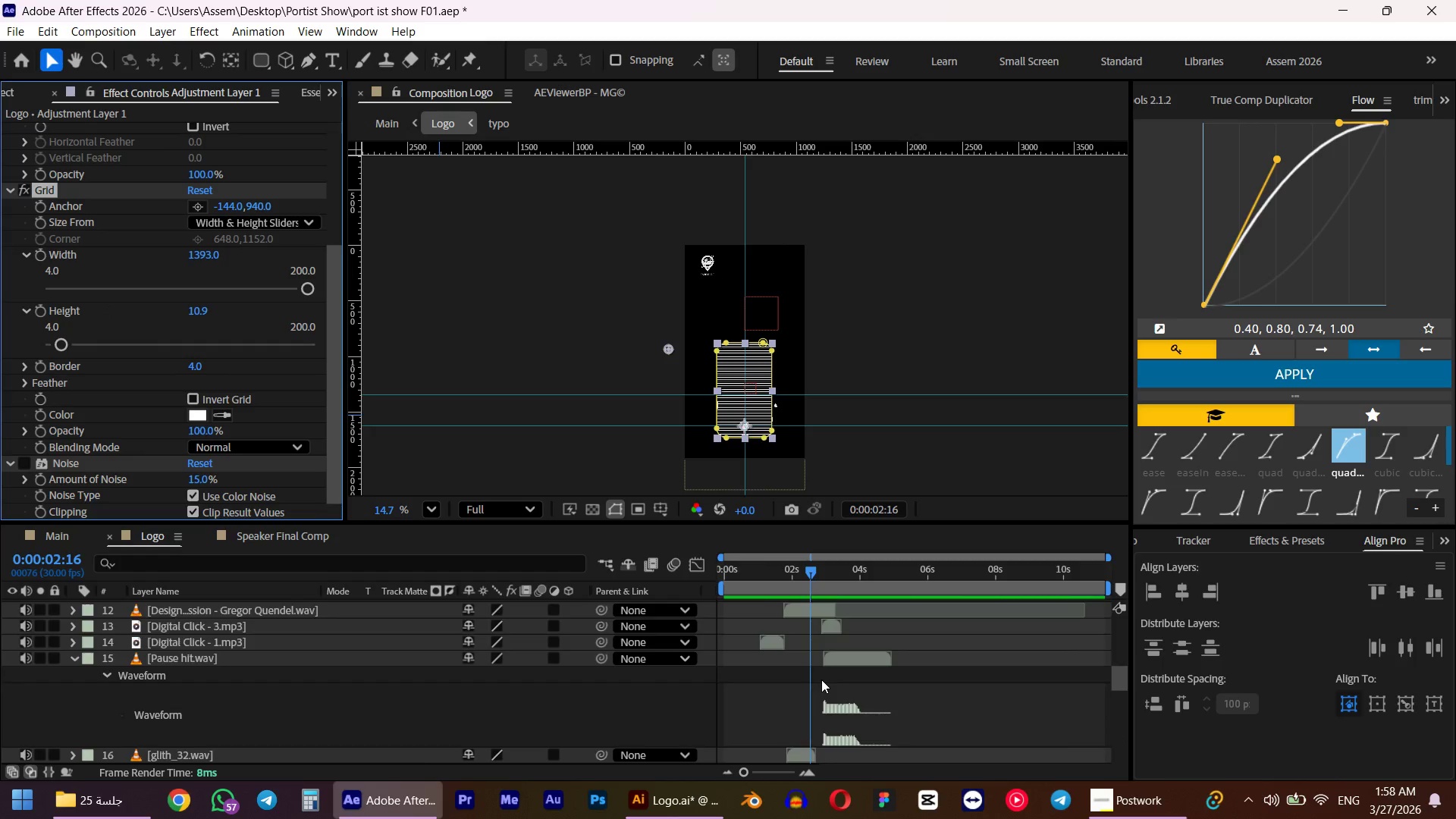 
scroll: coordinate [818, 749], scroll_direction: down, amount: 5.0
 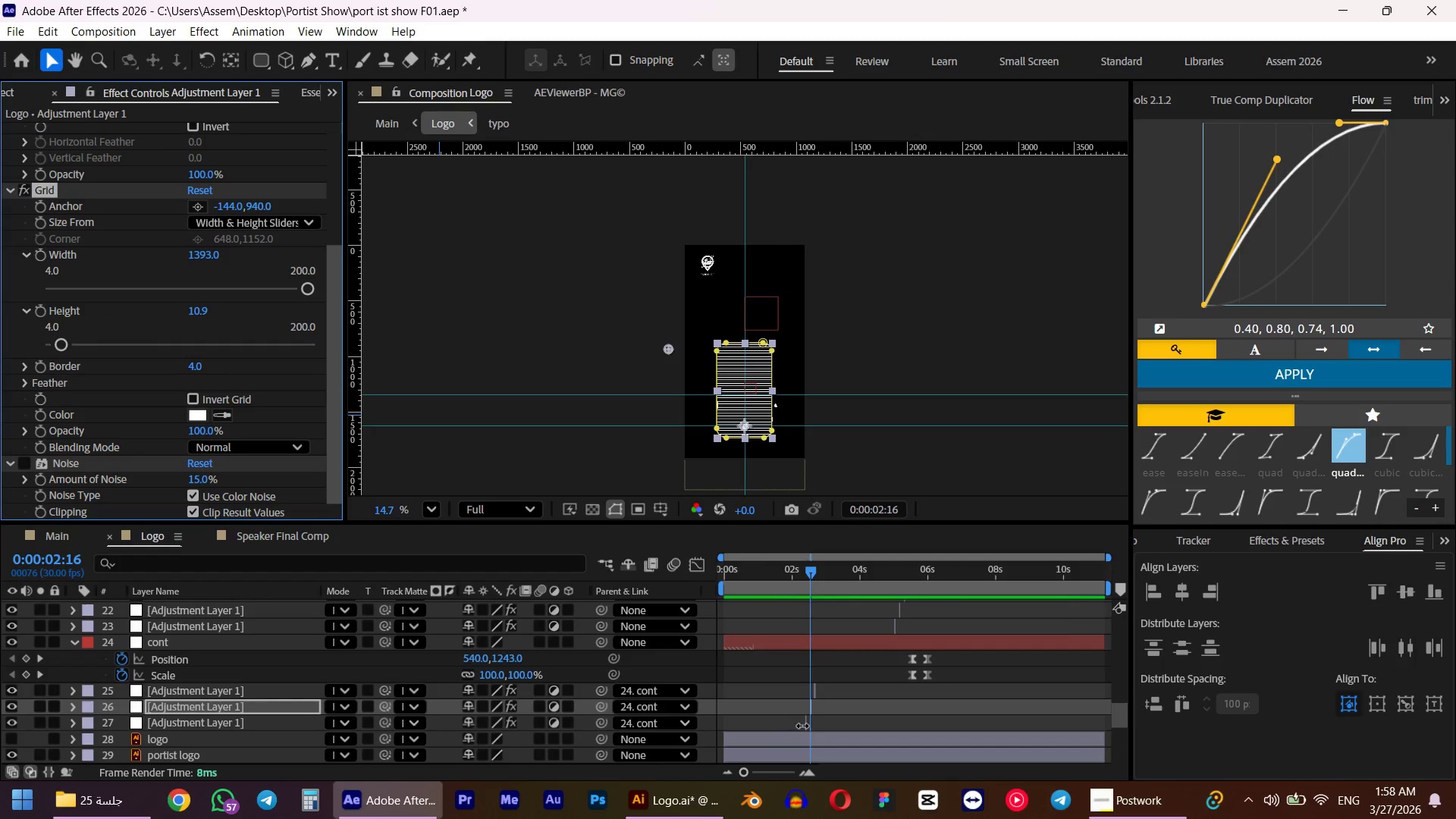 
left_click([808, 724])
 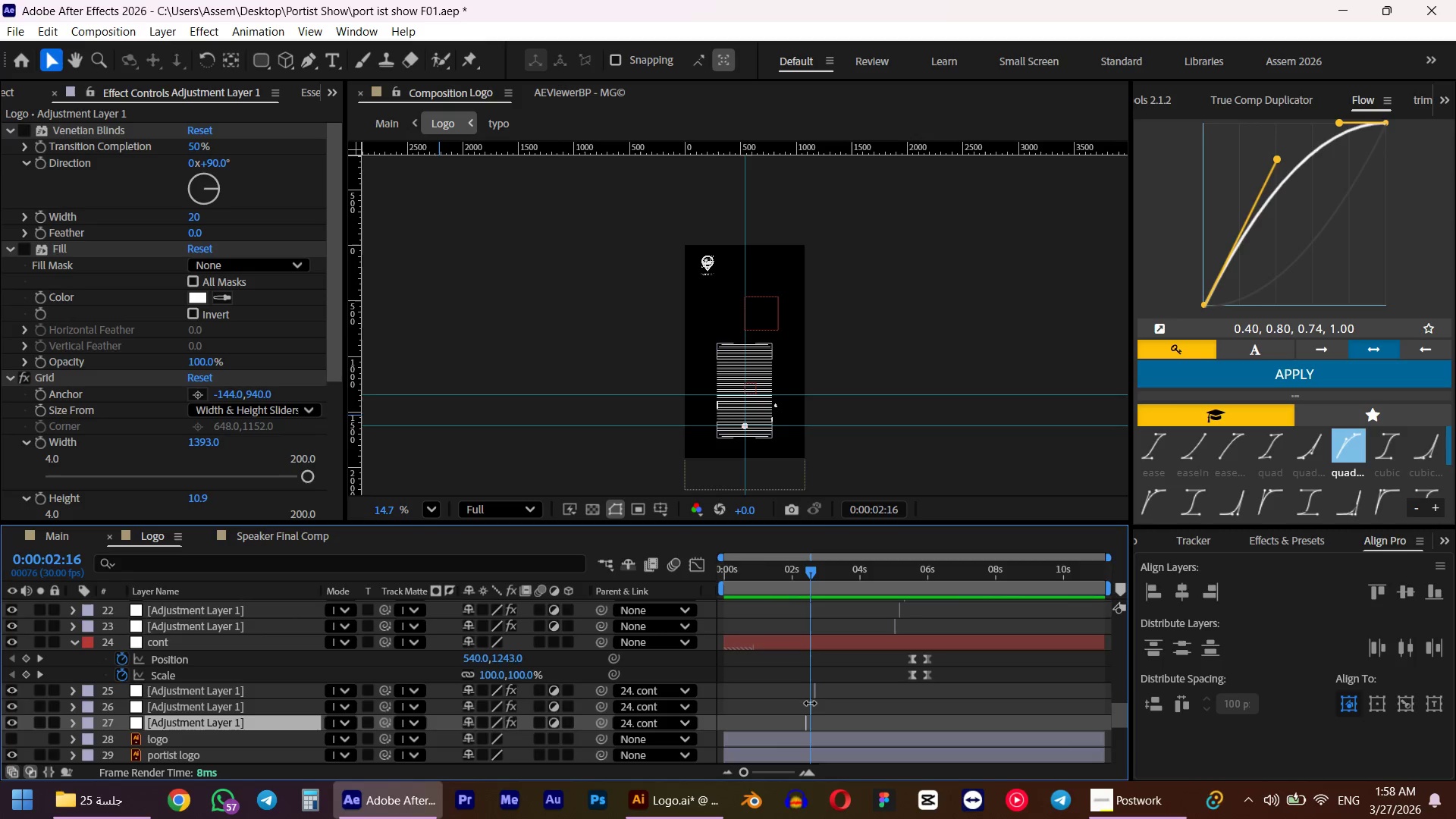 
hold_key(key=ShiftLeft, duration=0.83)
left_click([817, 692])
 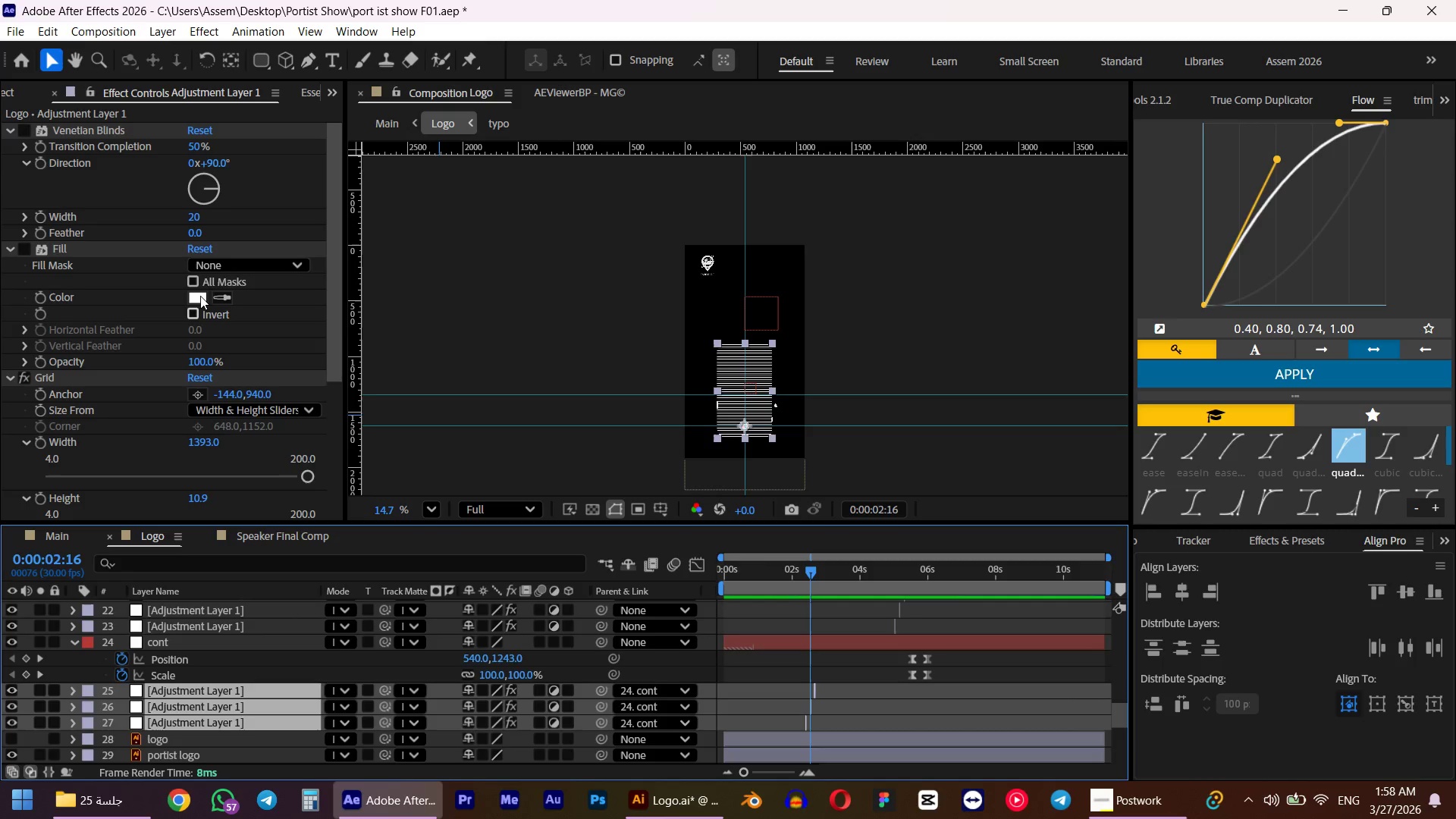 
left_click([228, 263])
 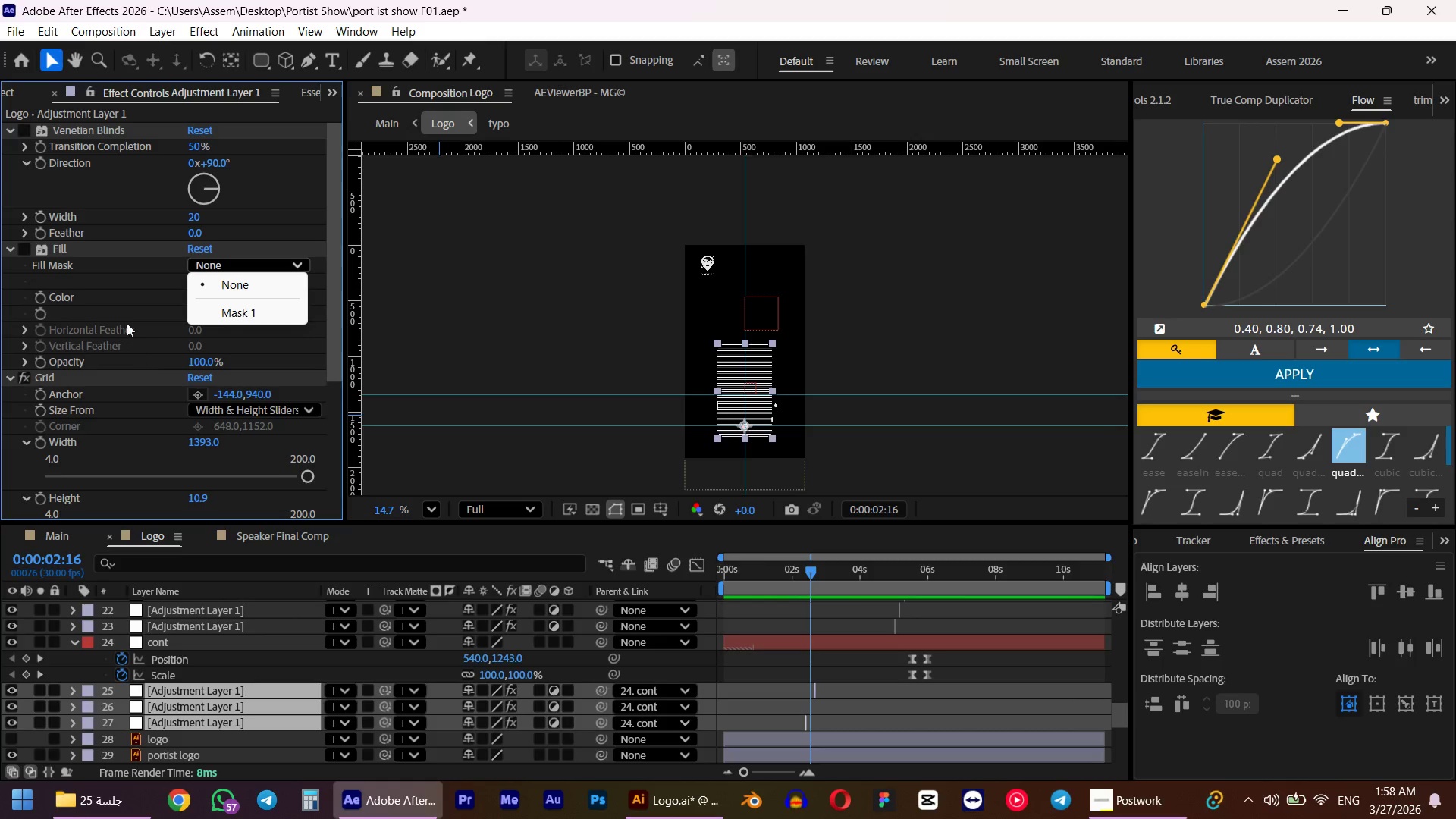 
left_click([115, 254])
 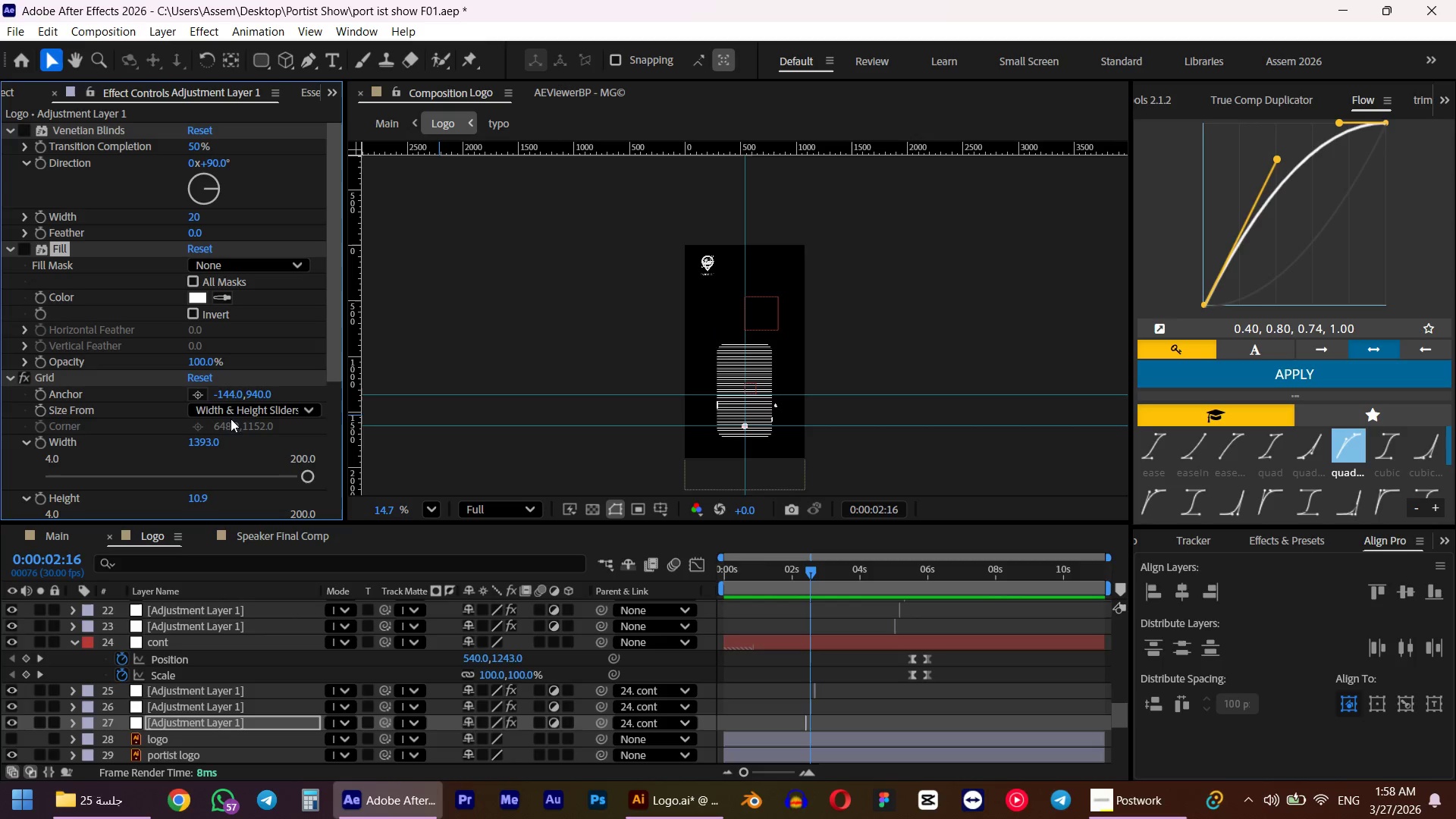 
scroll: coordinate [224, 395], scroll_direction: down, amount: 3.0
 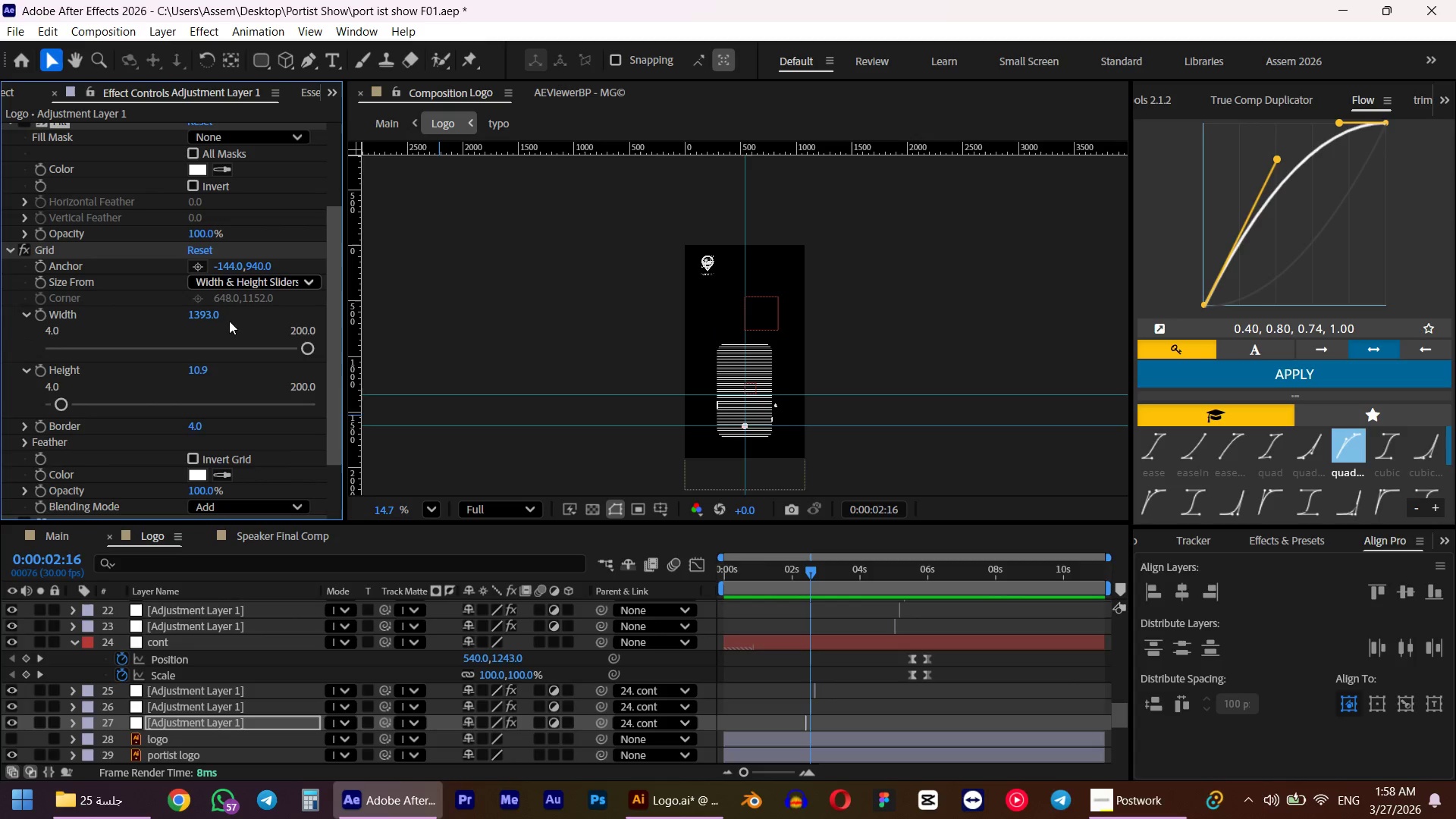 
scroll: coordinate [196, 388], scroll_direction: up, amount: 1.0
 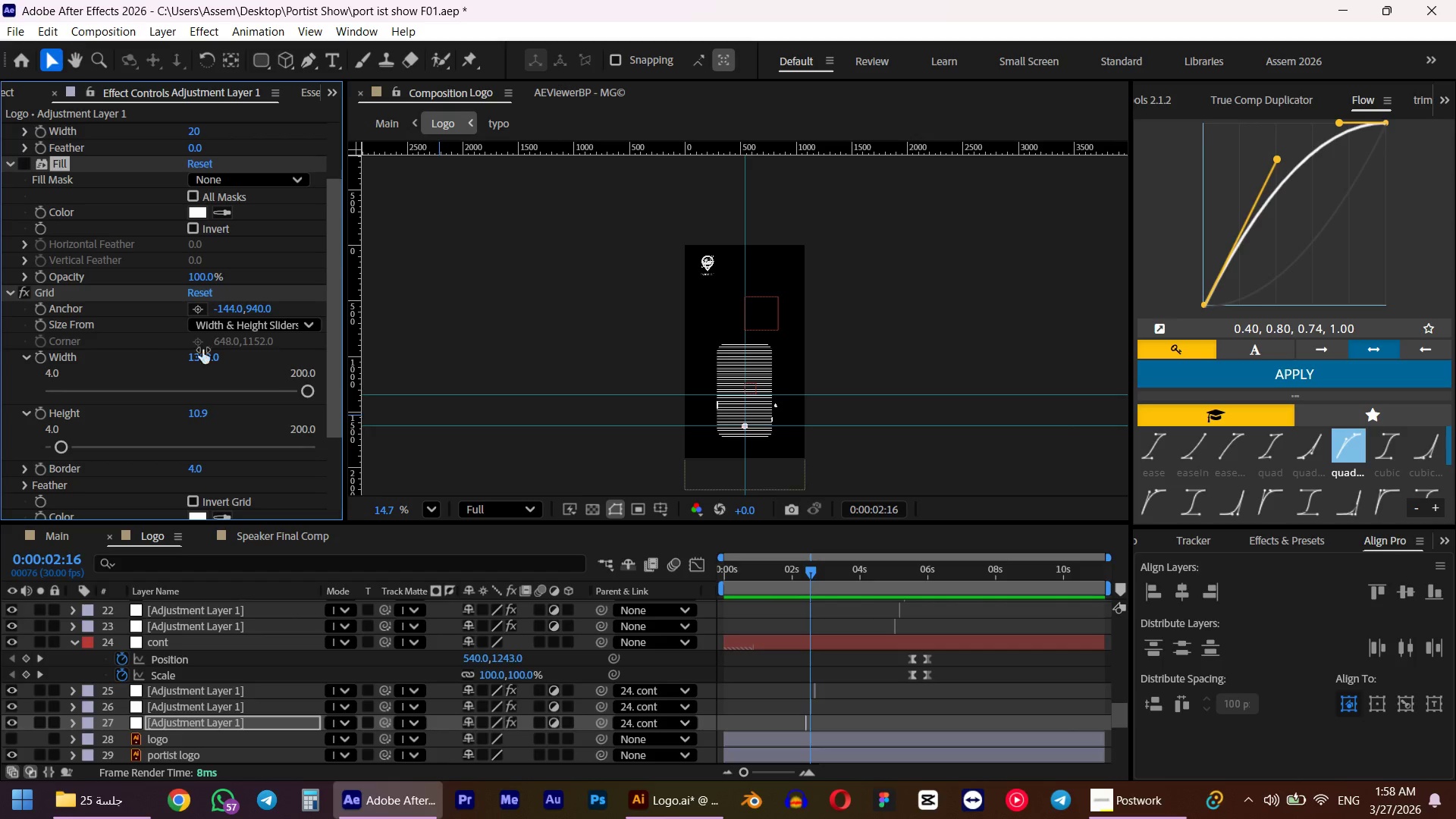 
scroll: coordinate [177, 394], scroll_direction: down, amount: 2.0
 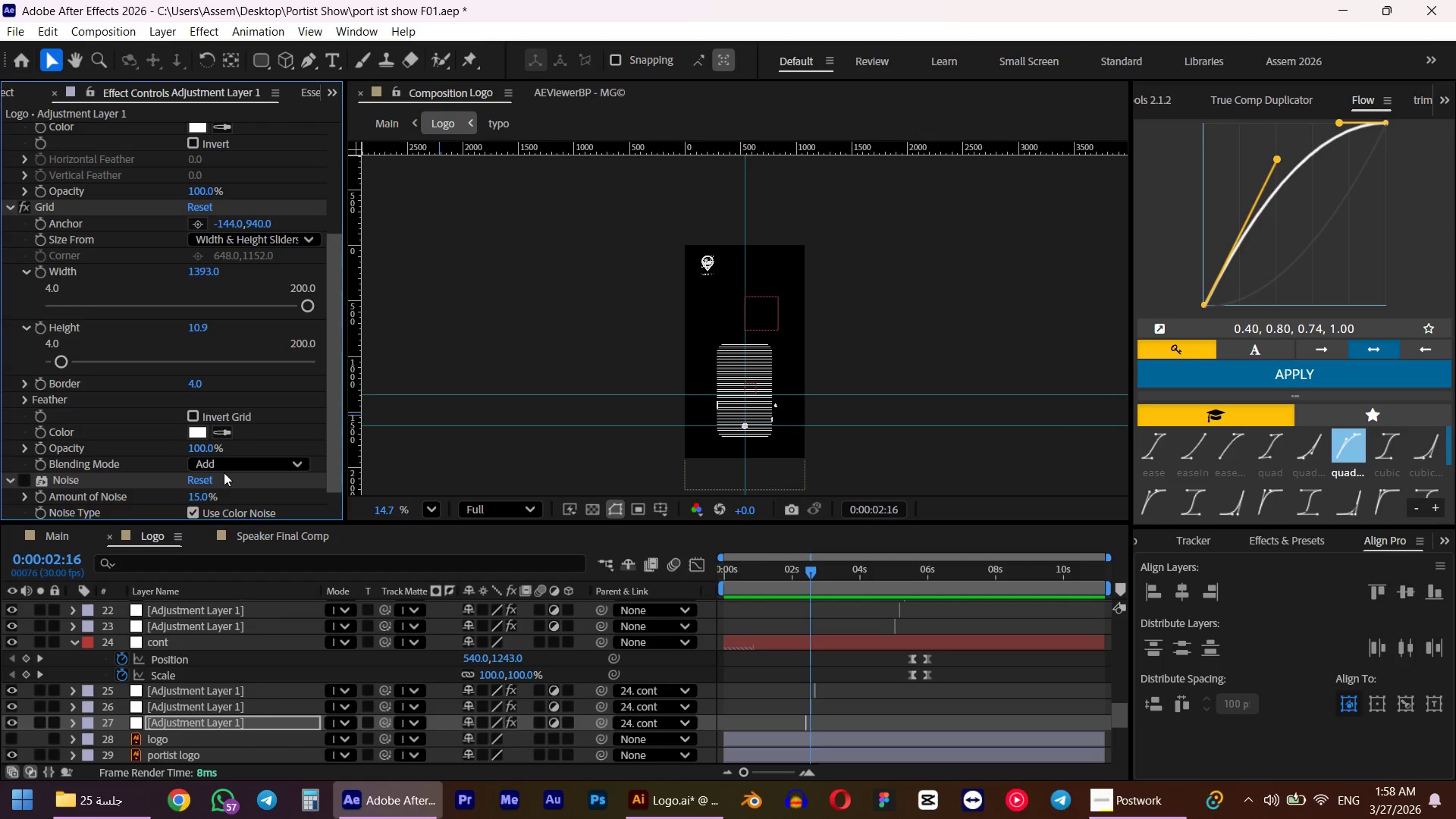 
double_click([218, 468])
 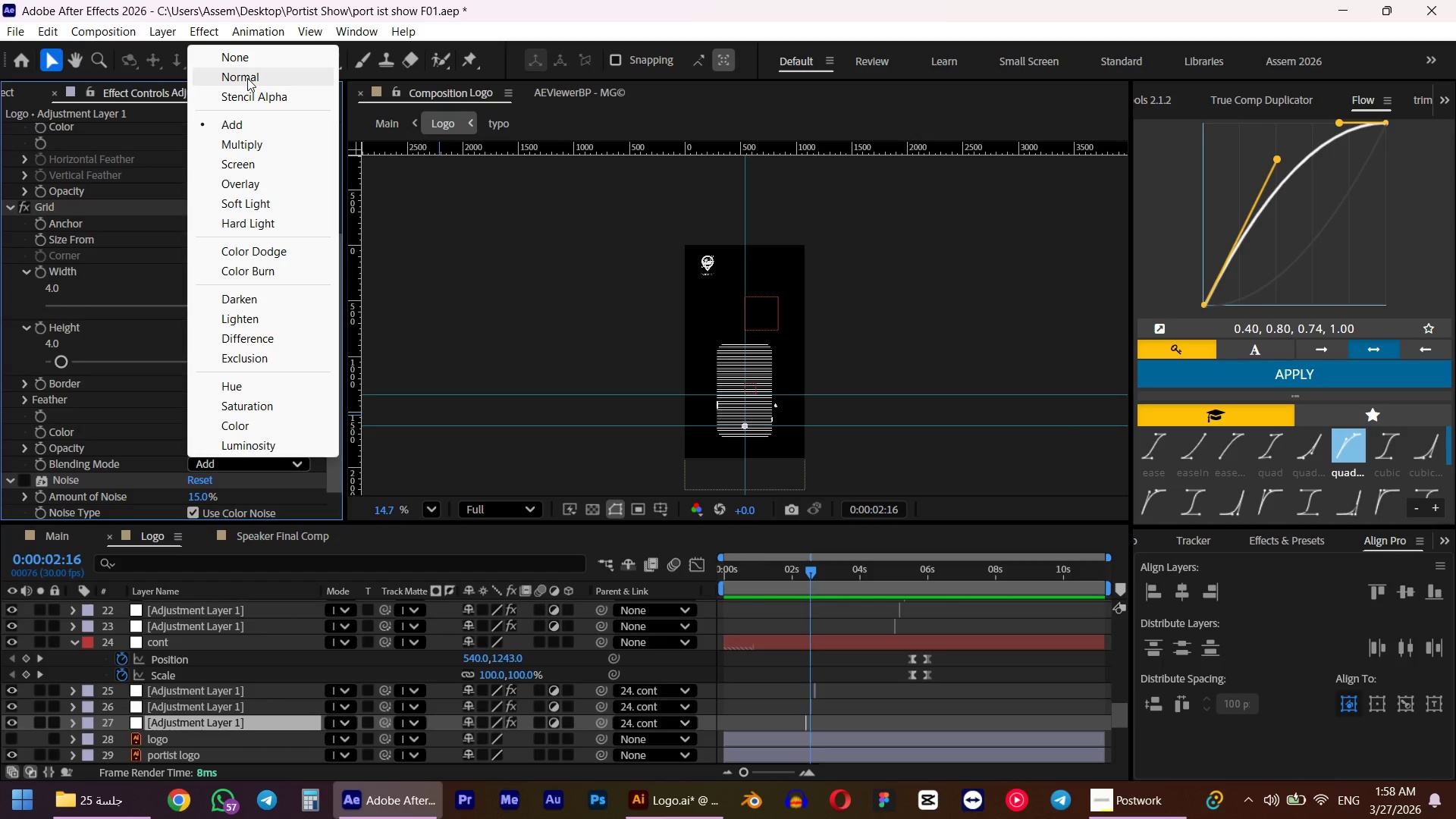 
left_click([247, 78])
 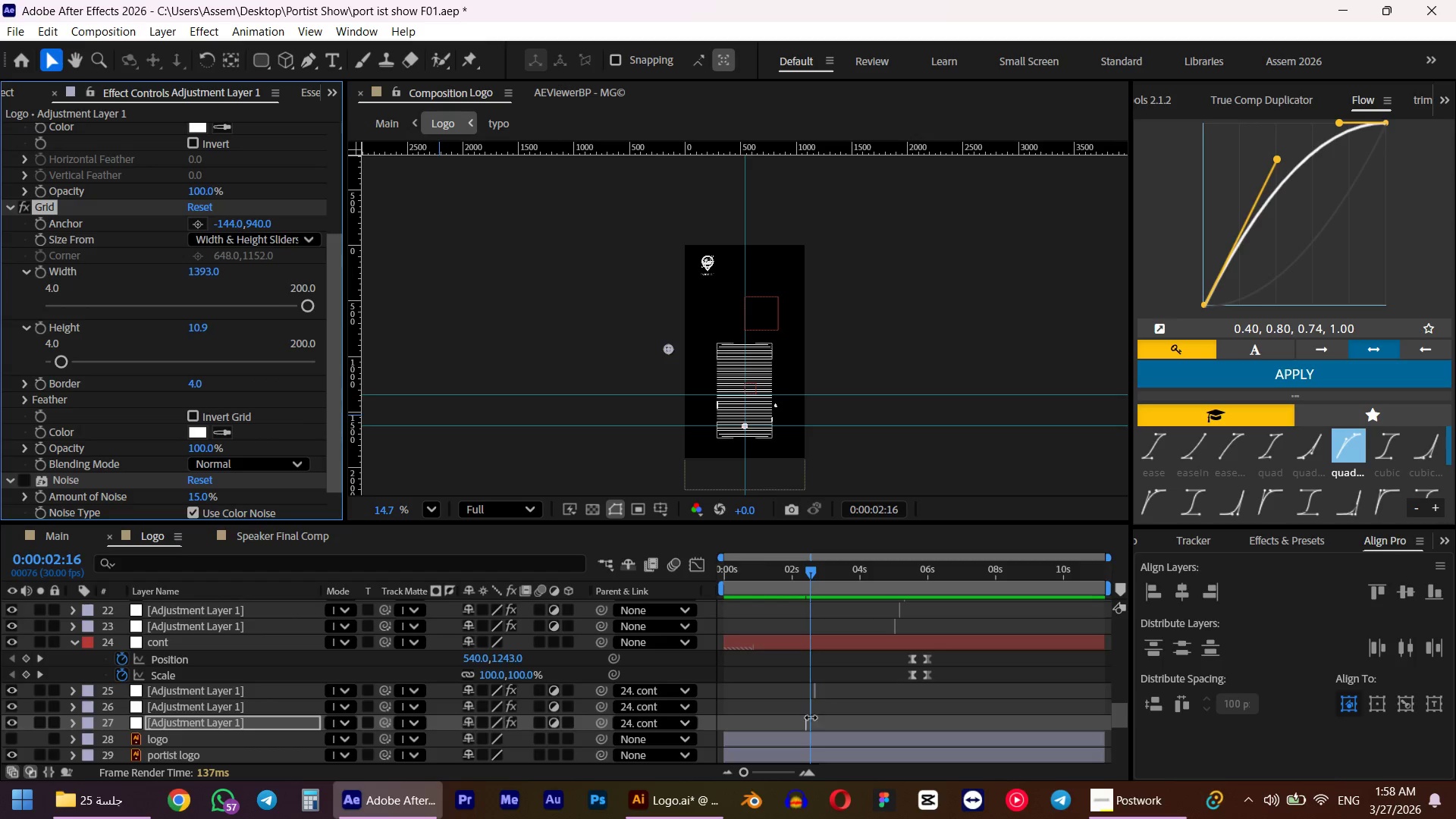 
hold_key(key=AltLeft, duration=0.81)
hold_key(key=AltLeft, duration=0.36)
scroll: coordinate [821, 730], scroll_direction: up, amount: 4.0
 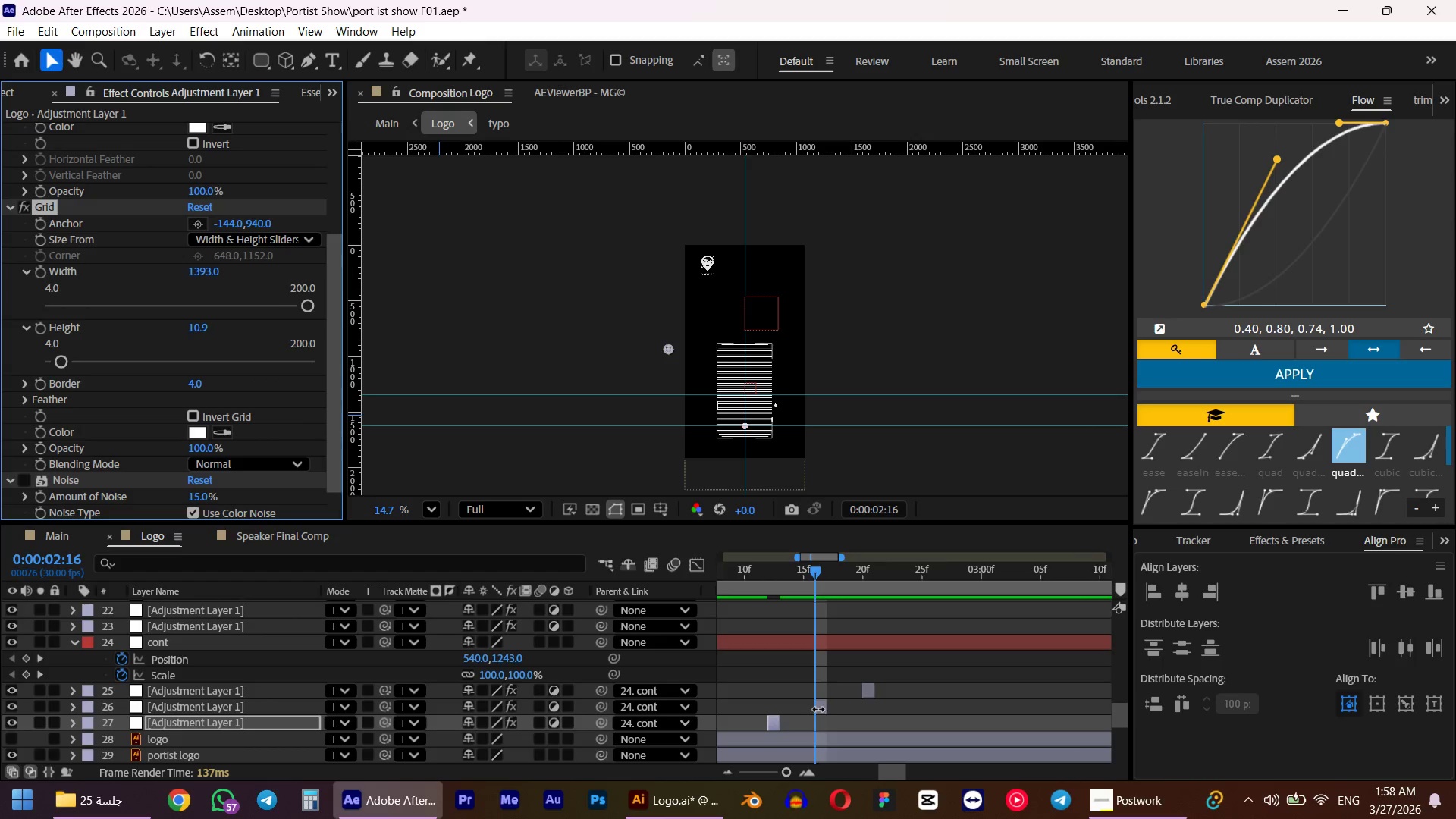 
left_click([818, 708])
 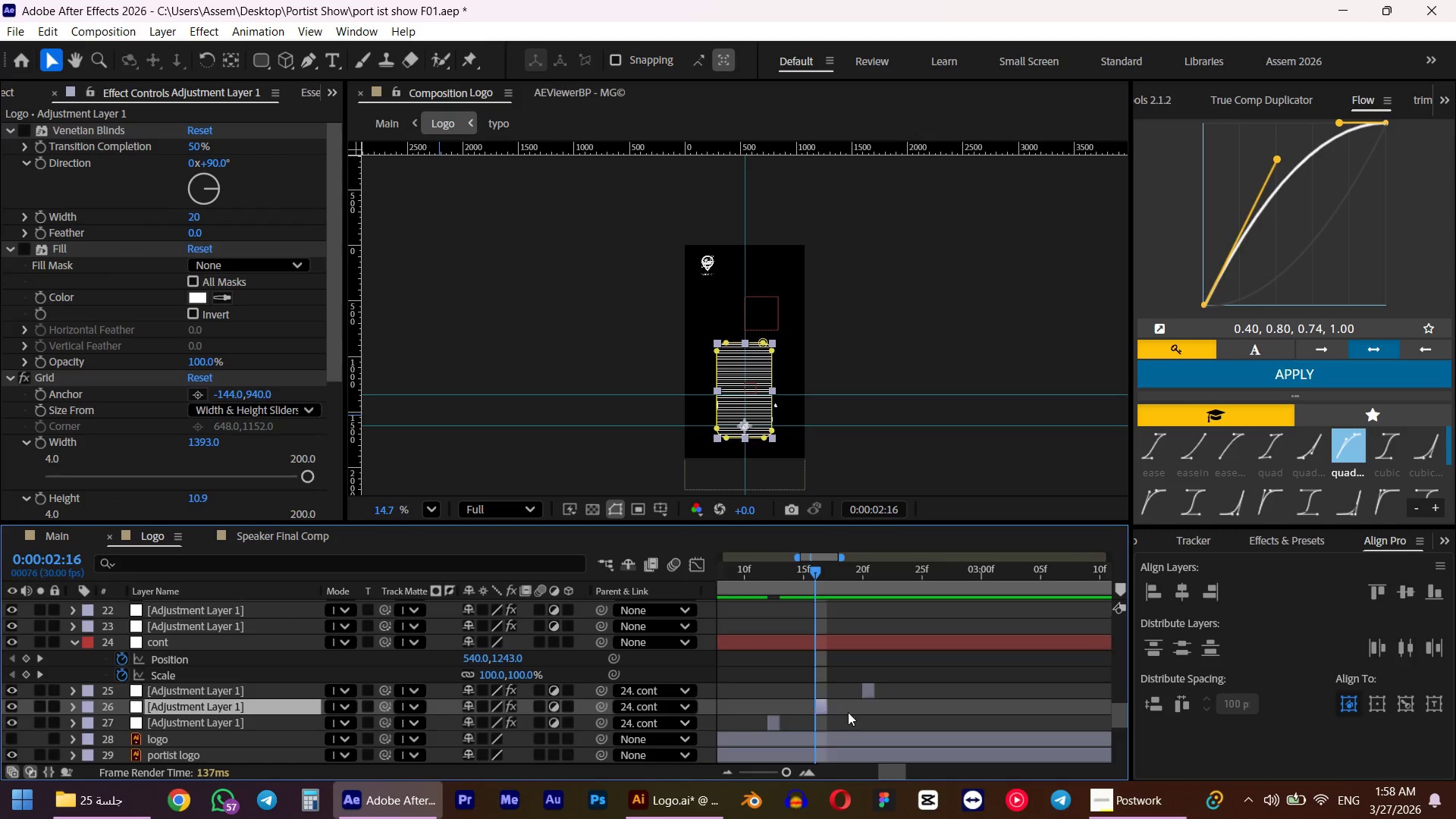 
hold_key(key=ShiftLeft, duration=0.53)
left_click([868, 692])
 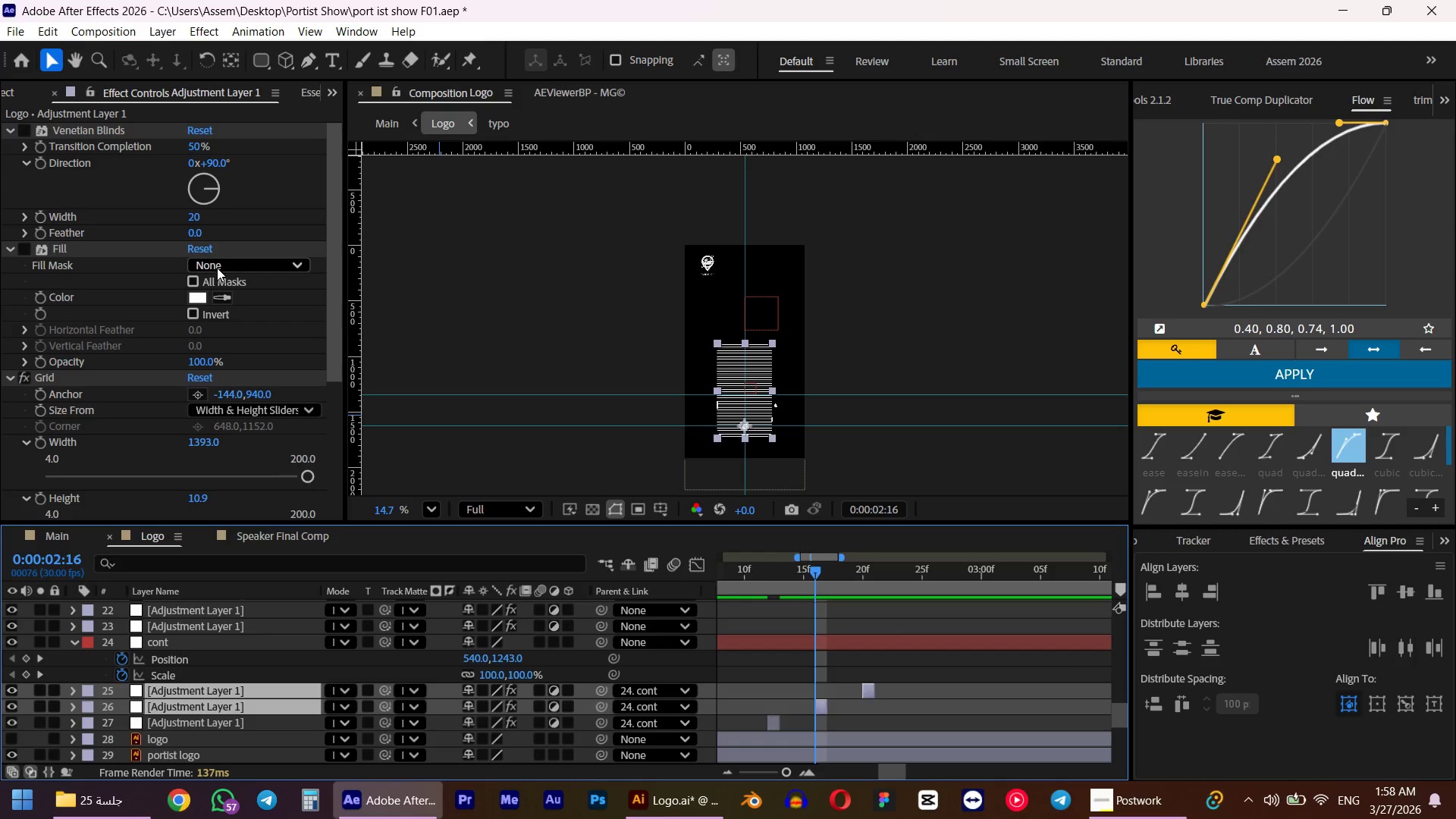 
scroll: coordinate [188, 410], scroll_direction: down, amount: 4.0
 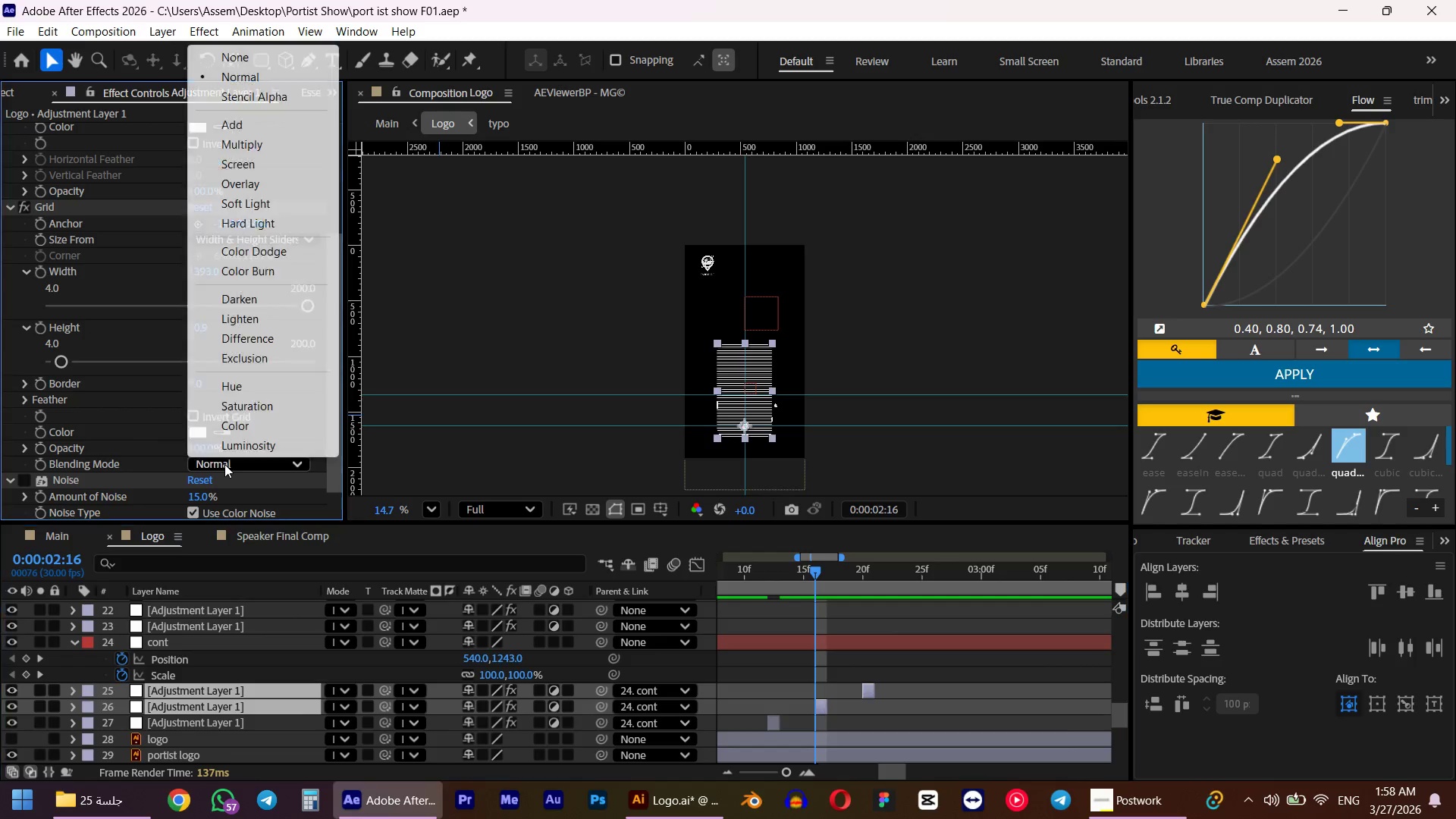 
double_click([224, 464])
 